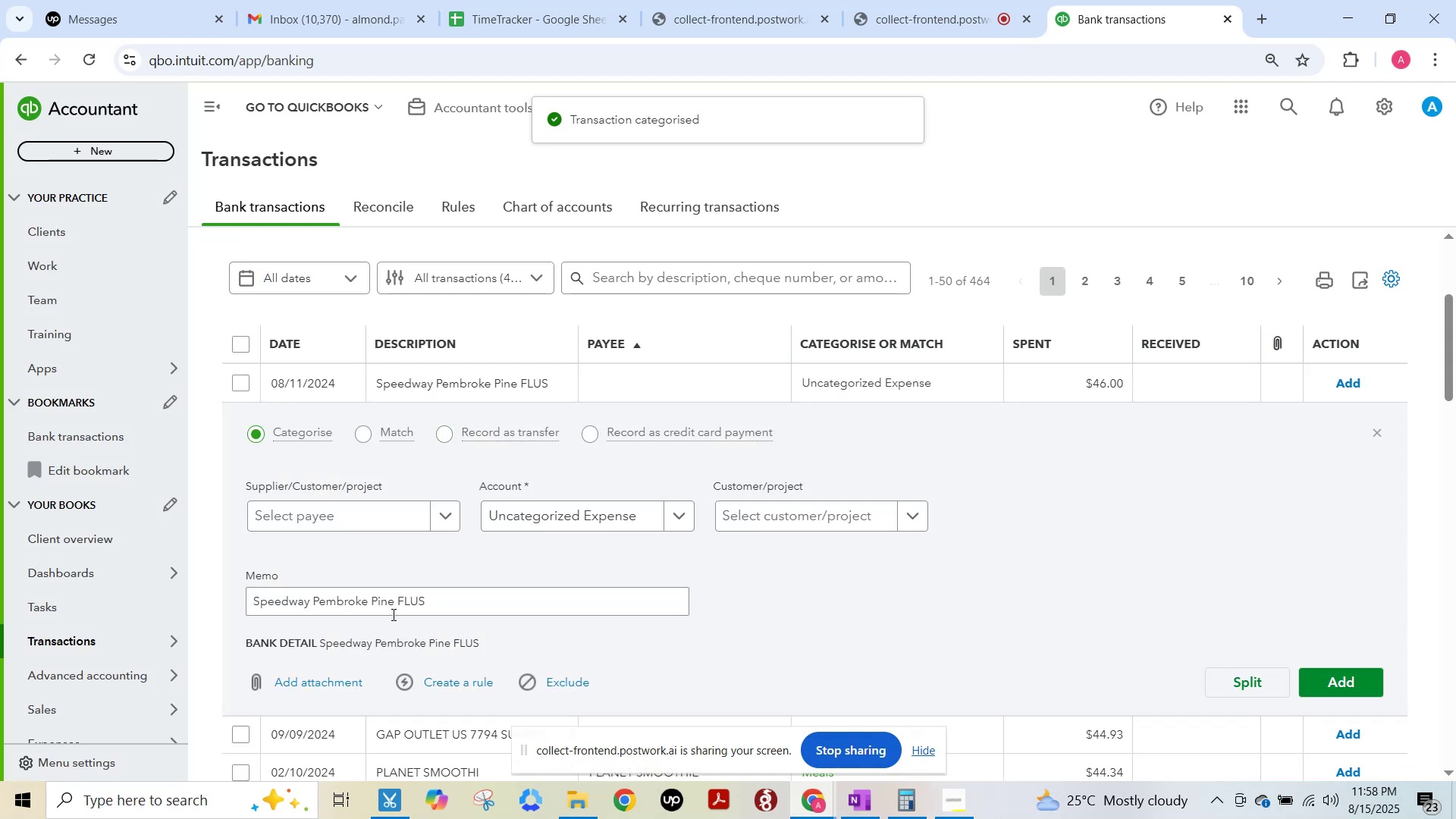 
left_click_drag(start_coordinate=[390, 601], to_coordinate=[174, 582])
 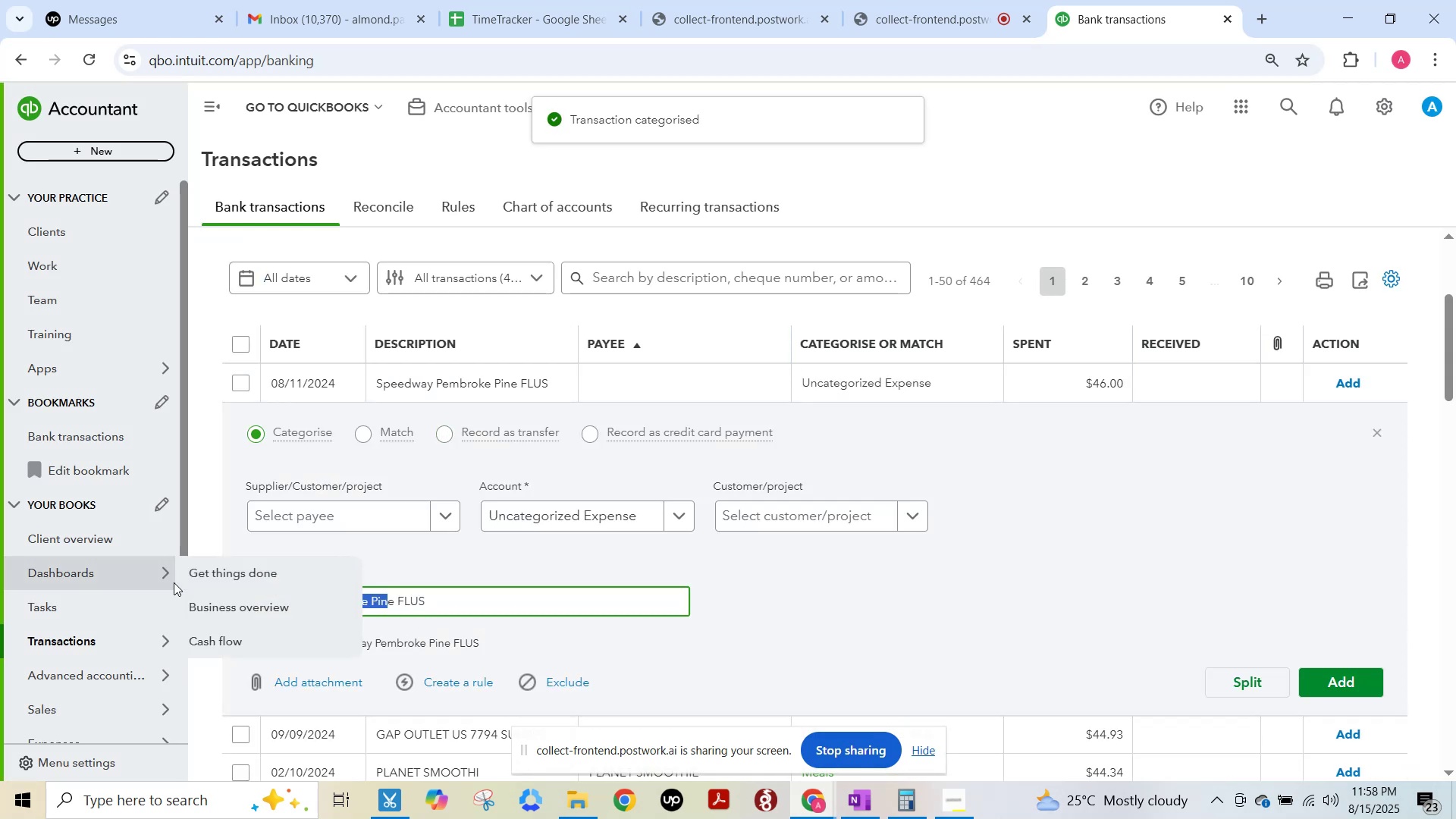 
key(Control+ControlLeft)
 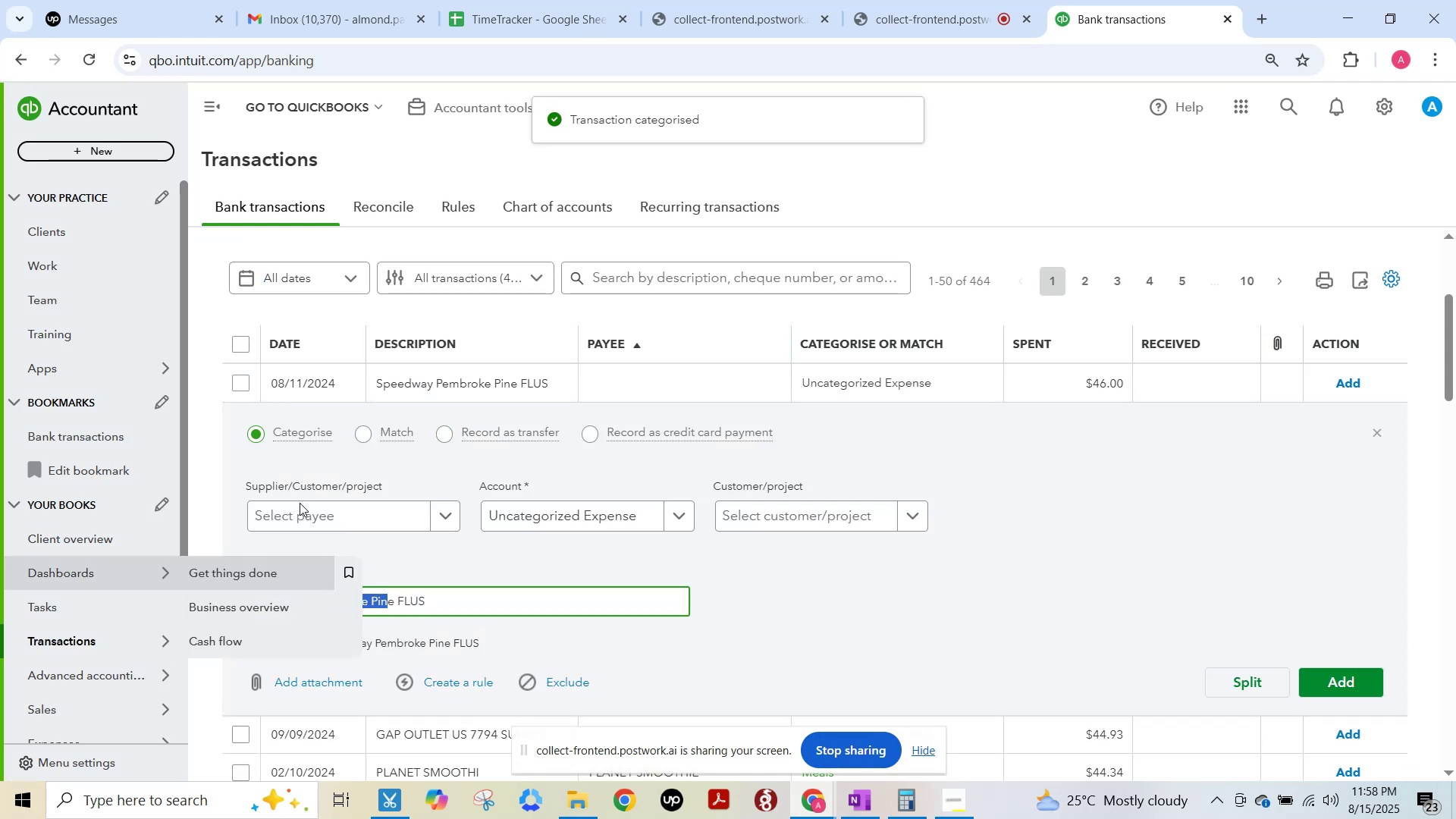 
key(Control+C)
 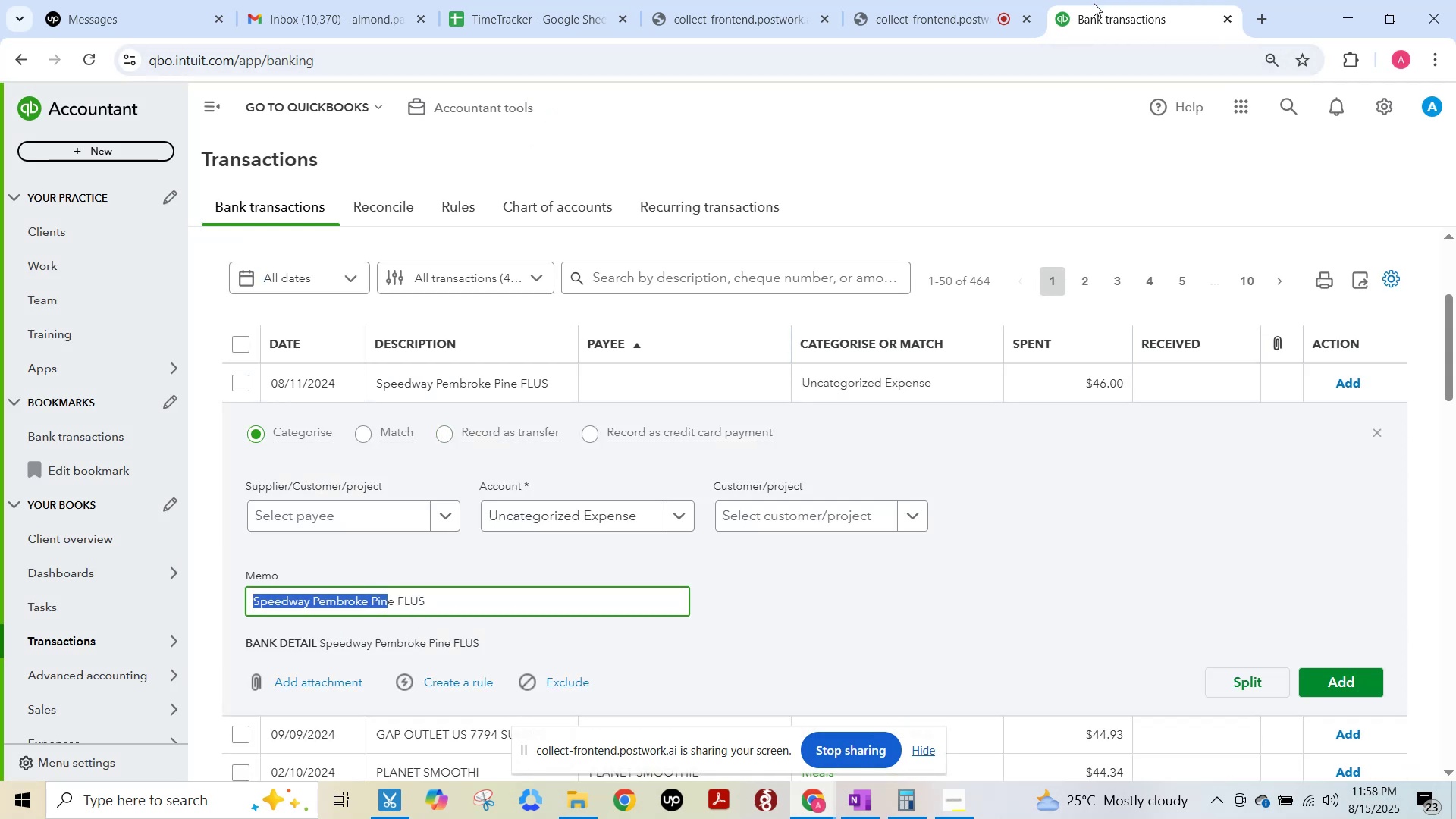 
hold_key(key=F15, duration=11.01)
 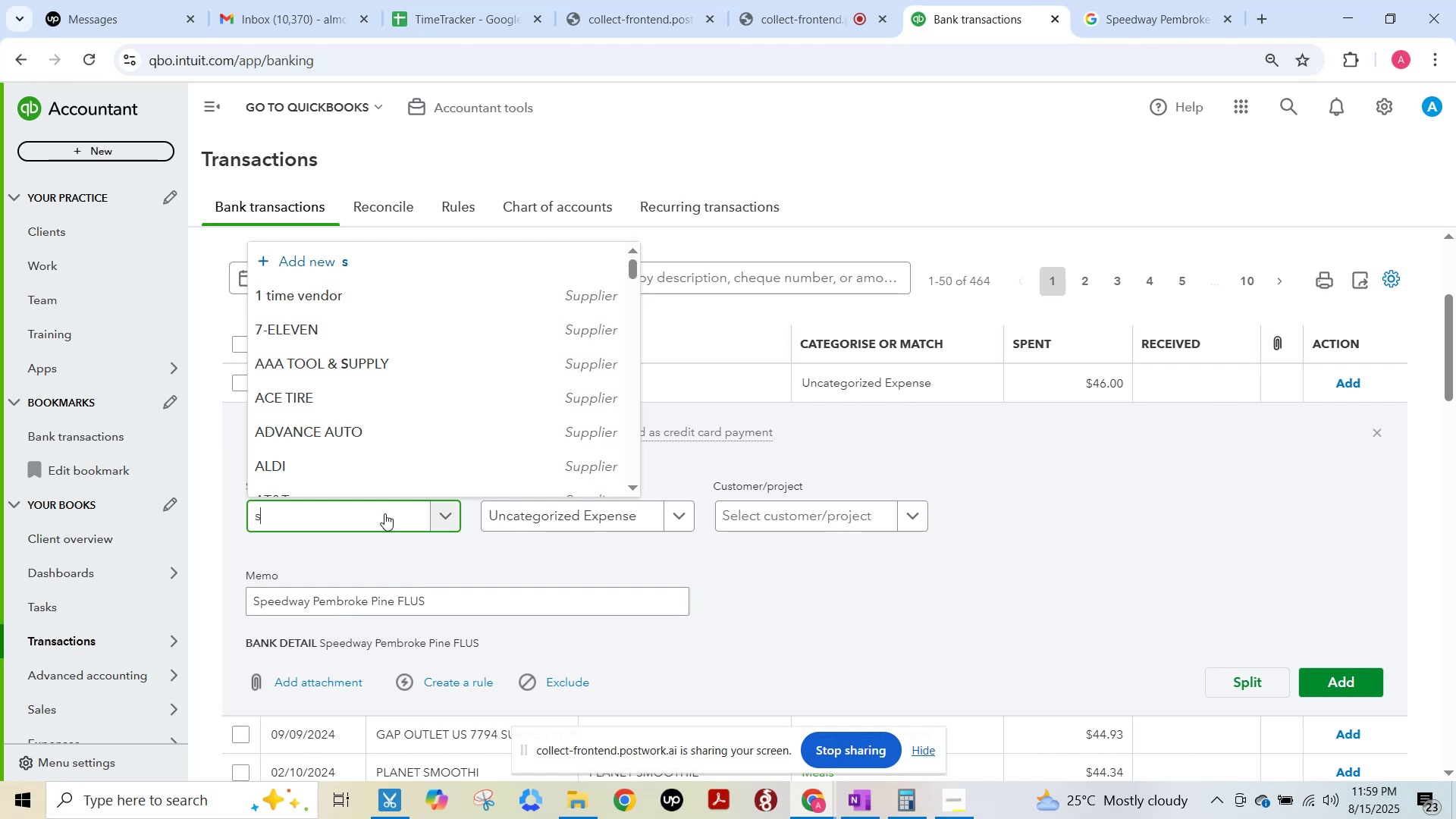 
left_click([1261, 20])
 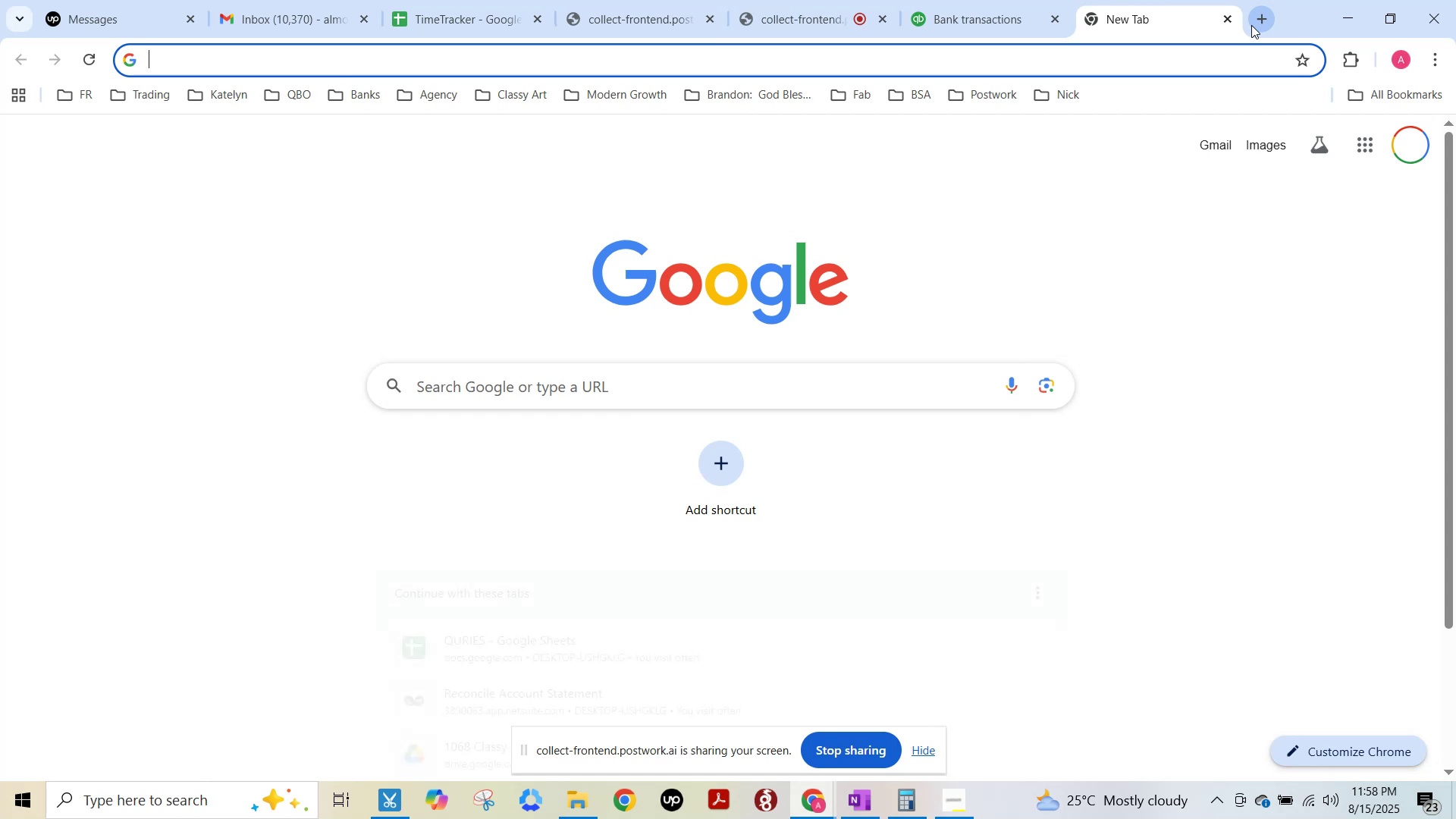 
type(goo)
 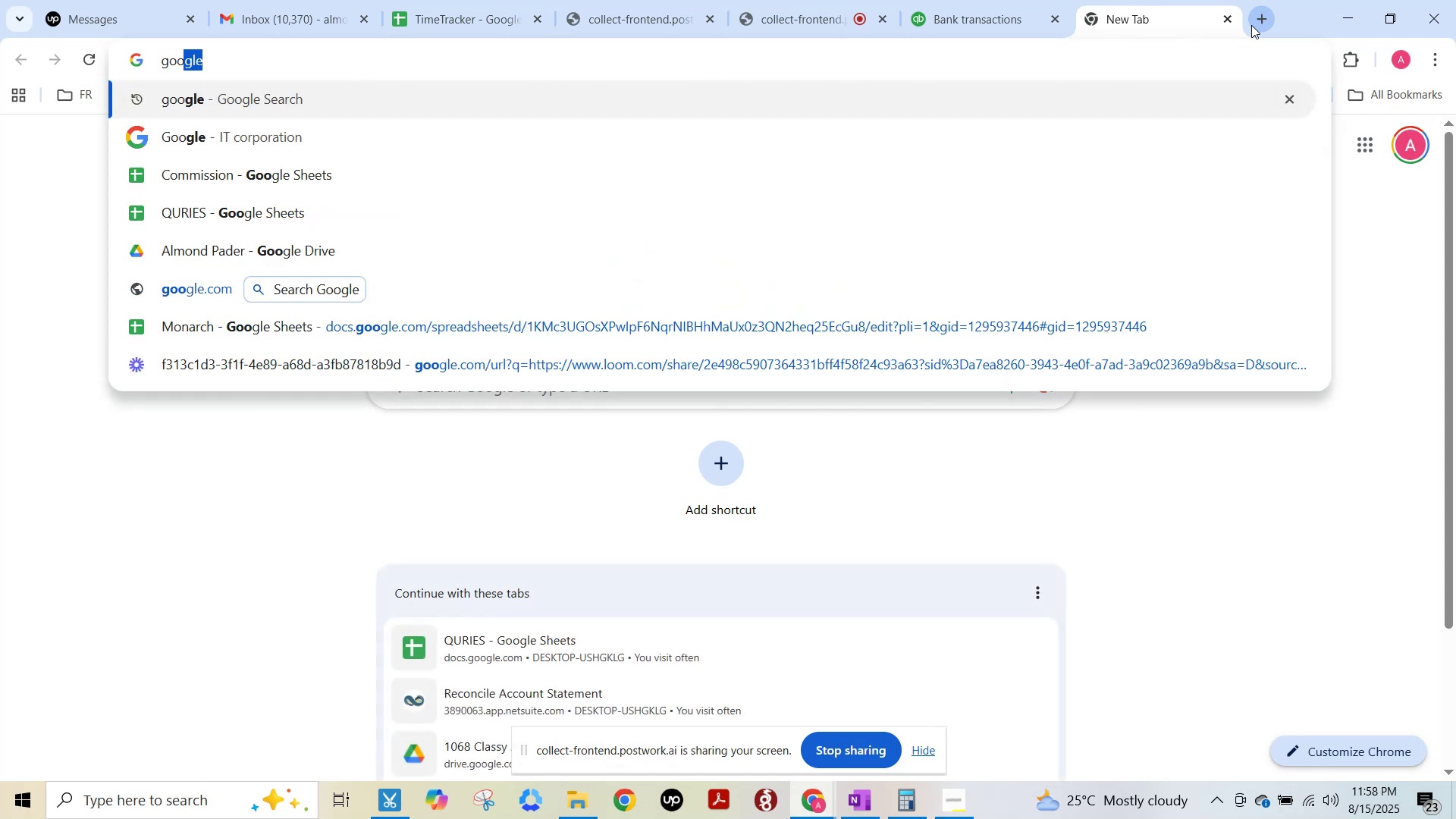 
key(Enter)
 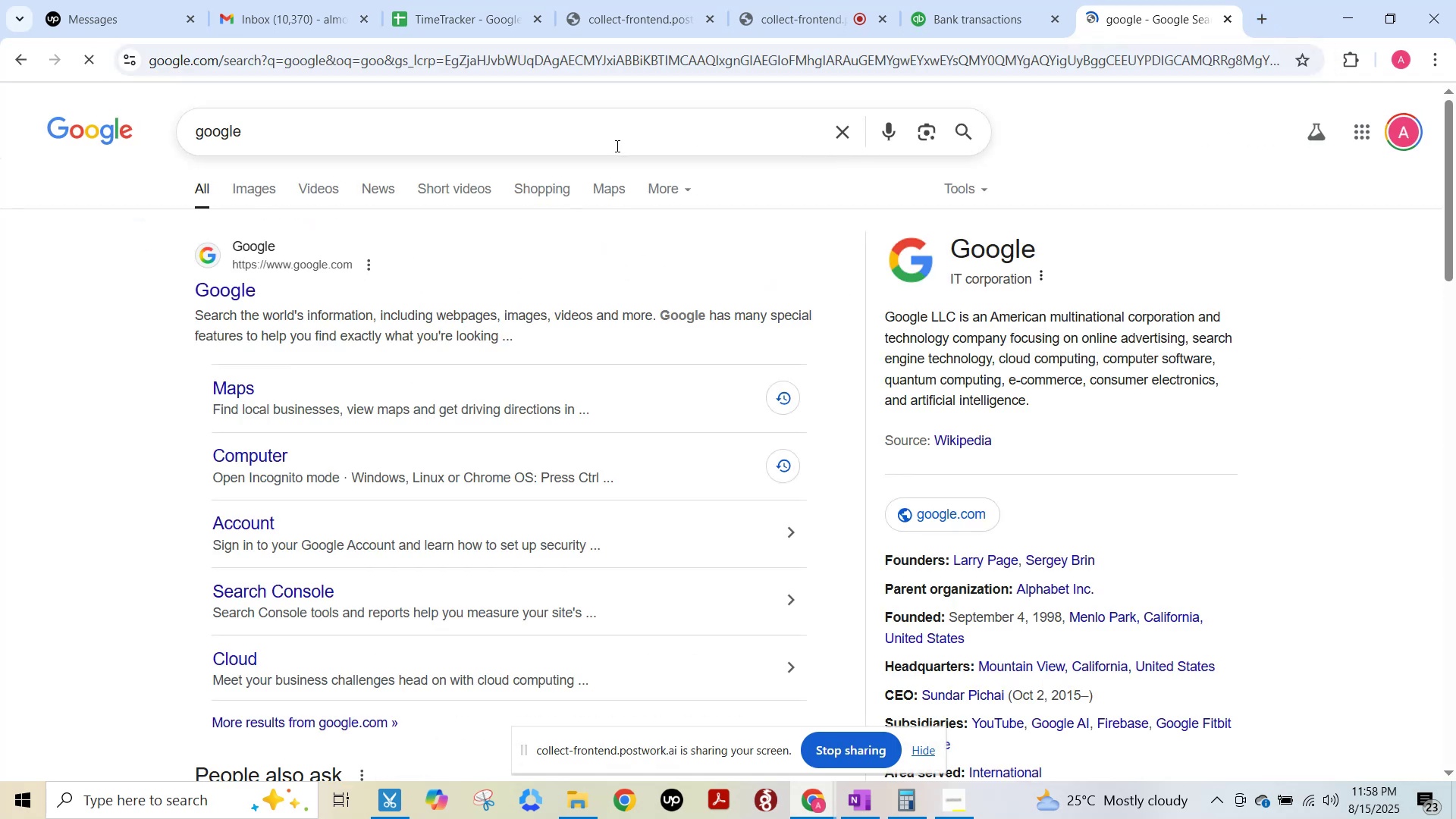 
left_click([610, 121])
 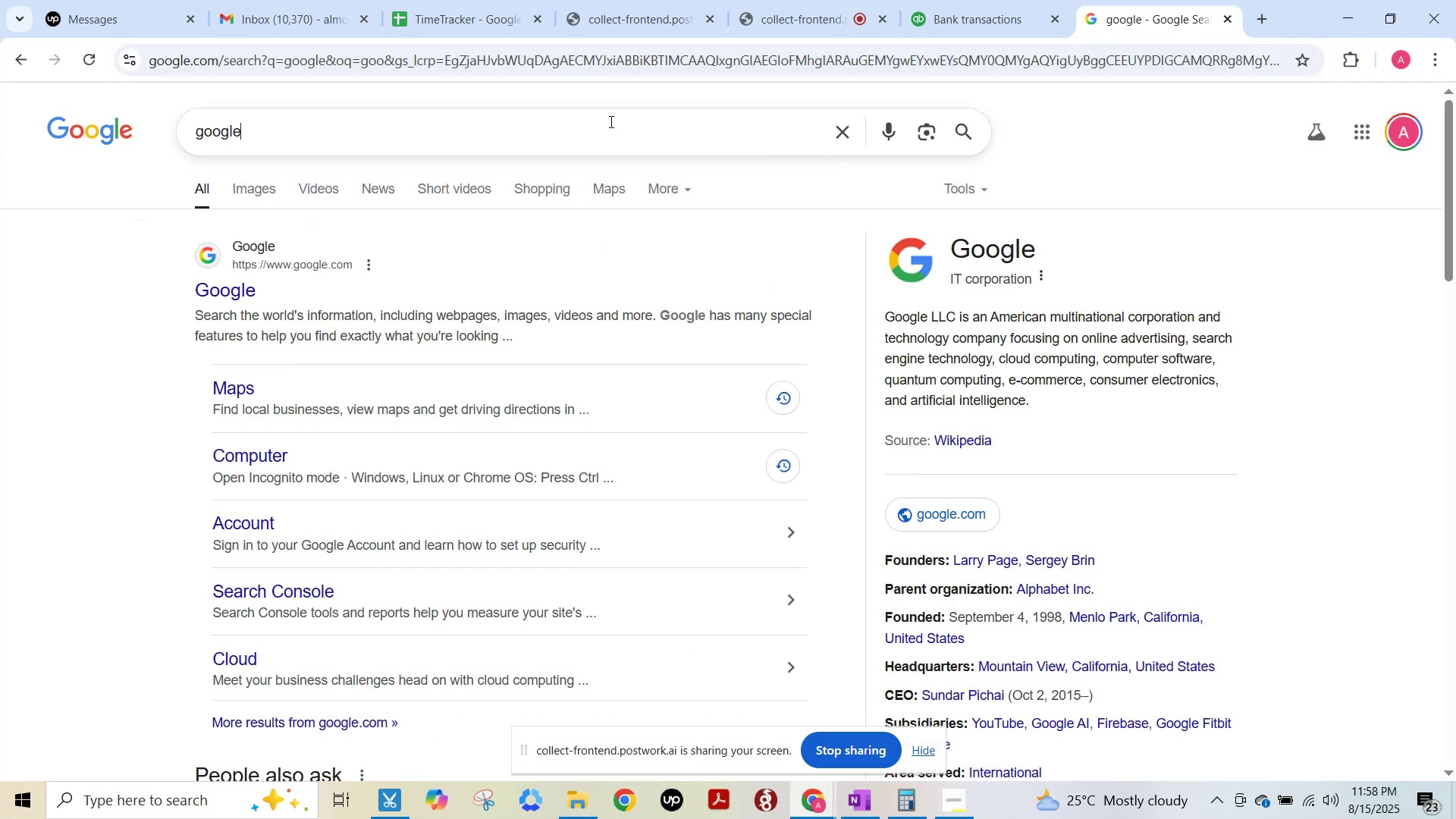 
key(Control+ControlLeft)
 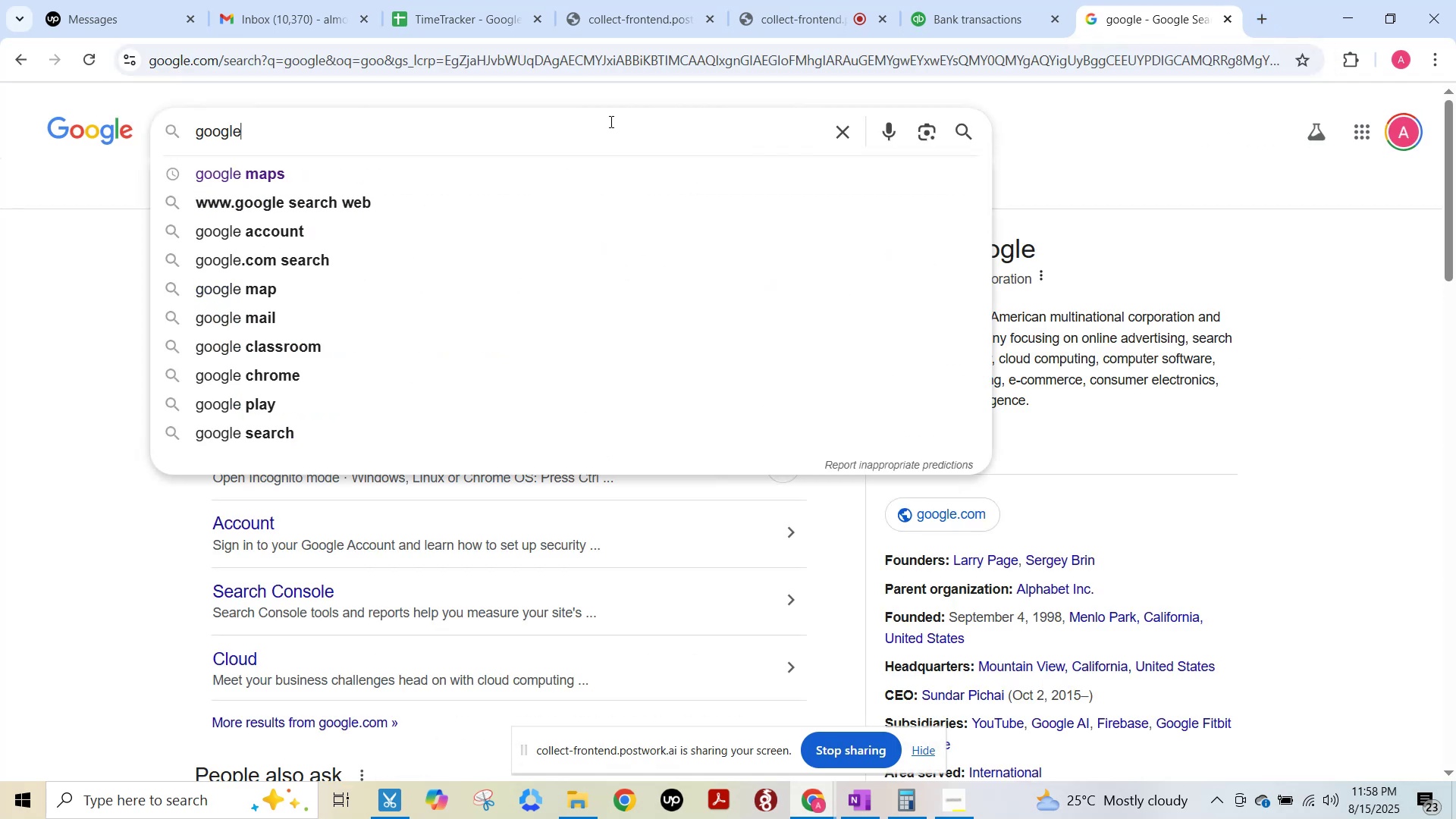 
key(Control+A)
 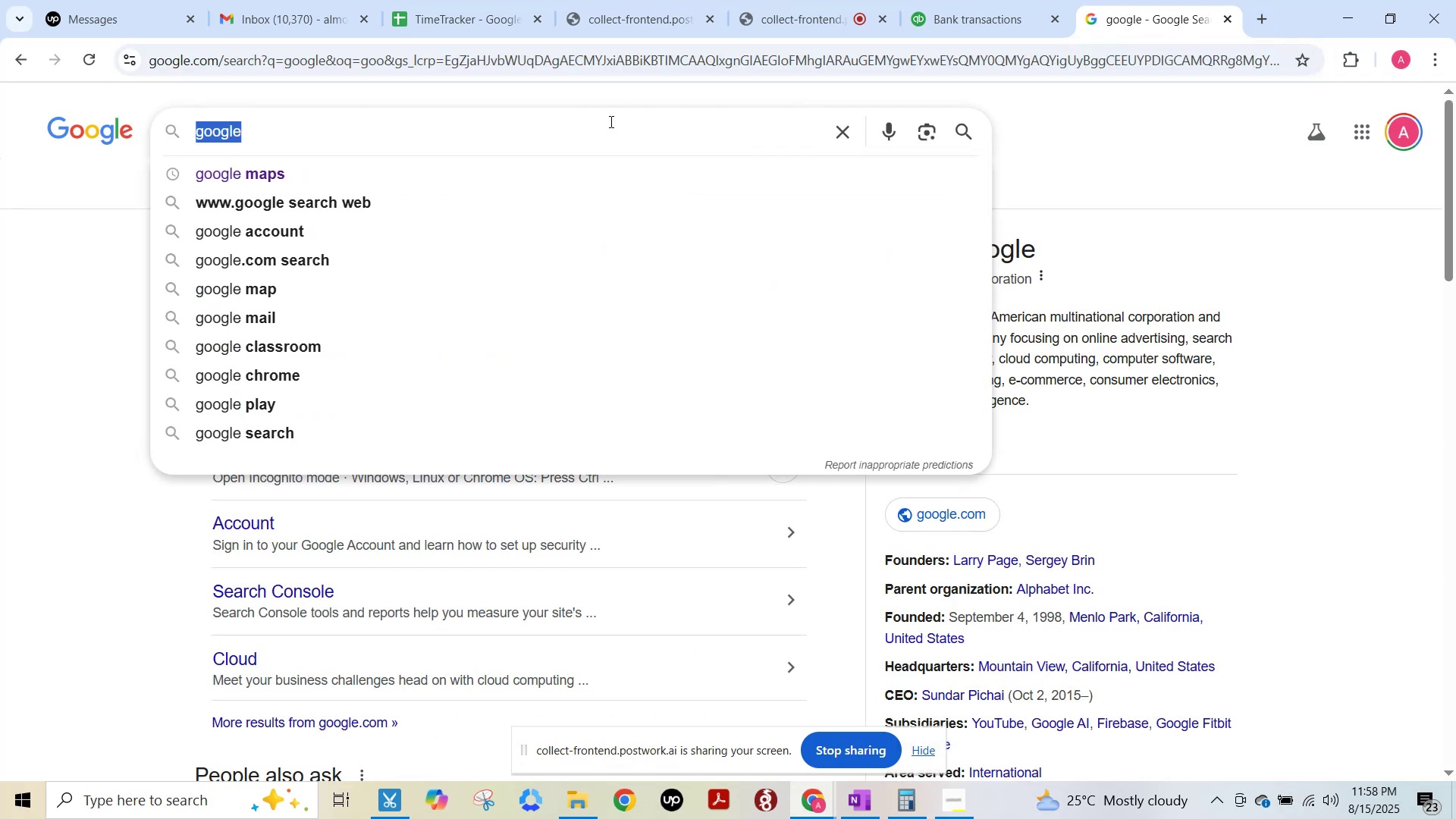 
key(Control+ControlLeft)
 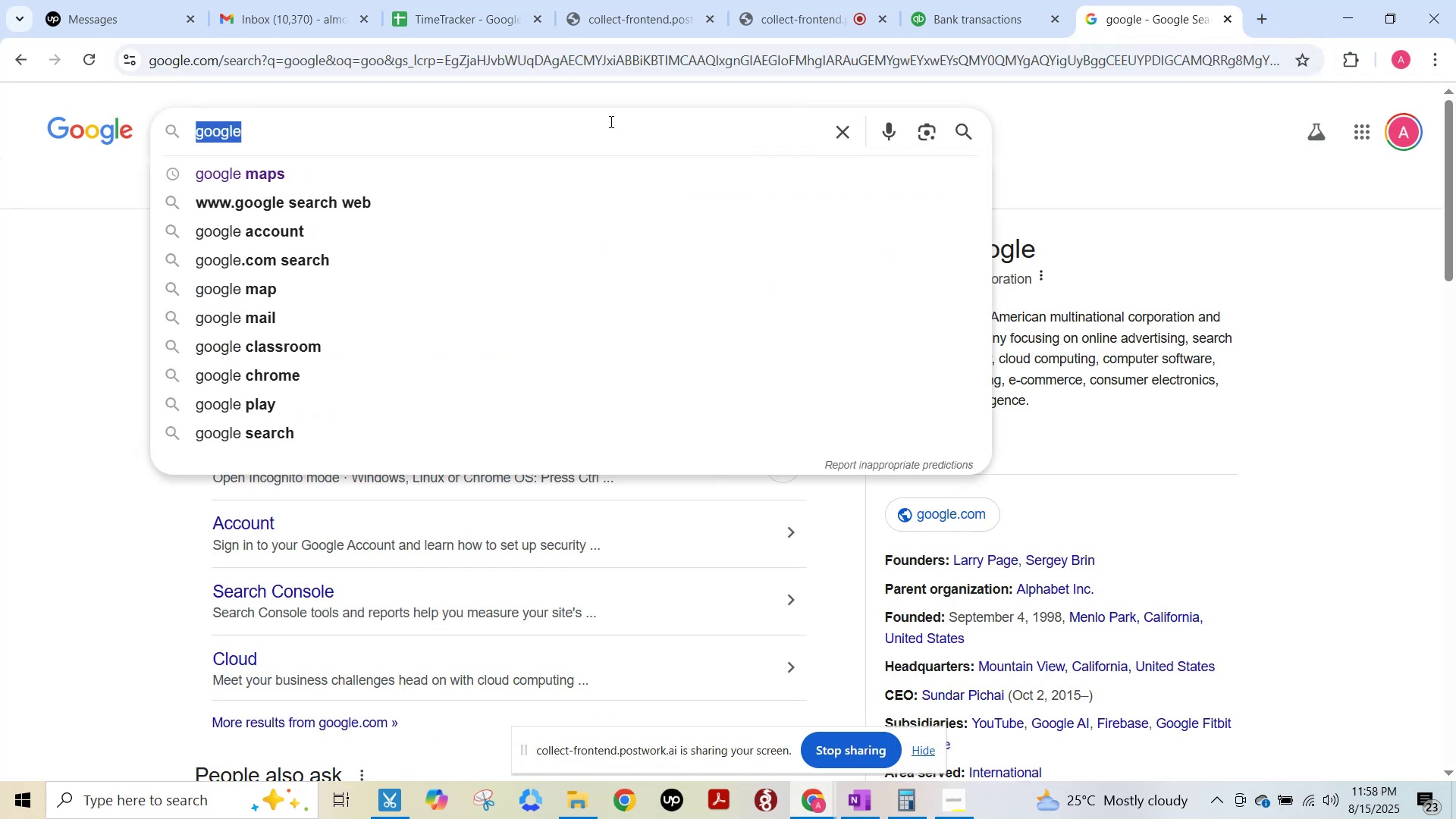 
key(Control+V)
 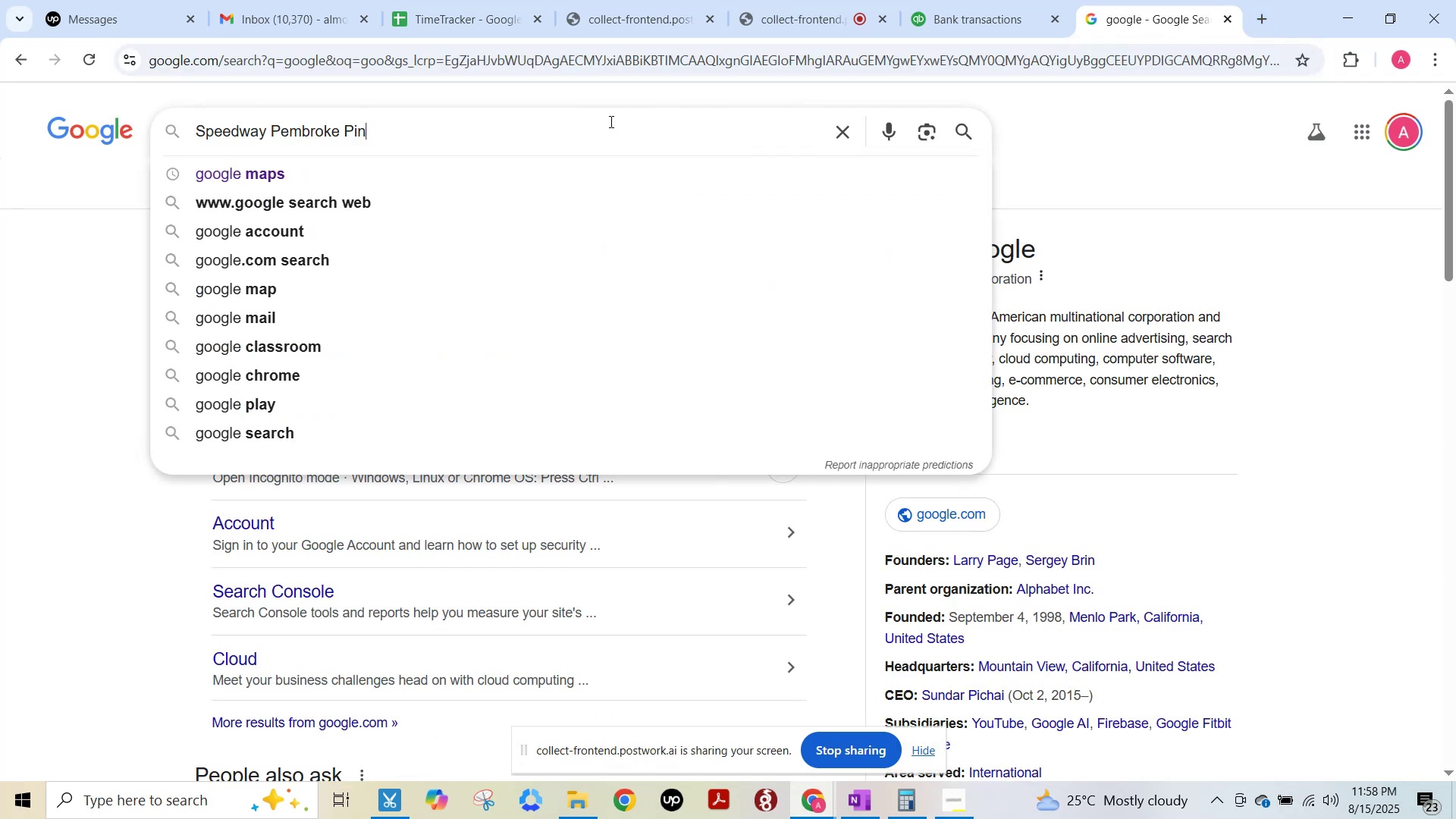 
key(NumpadEnter)
 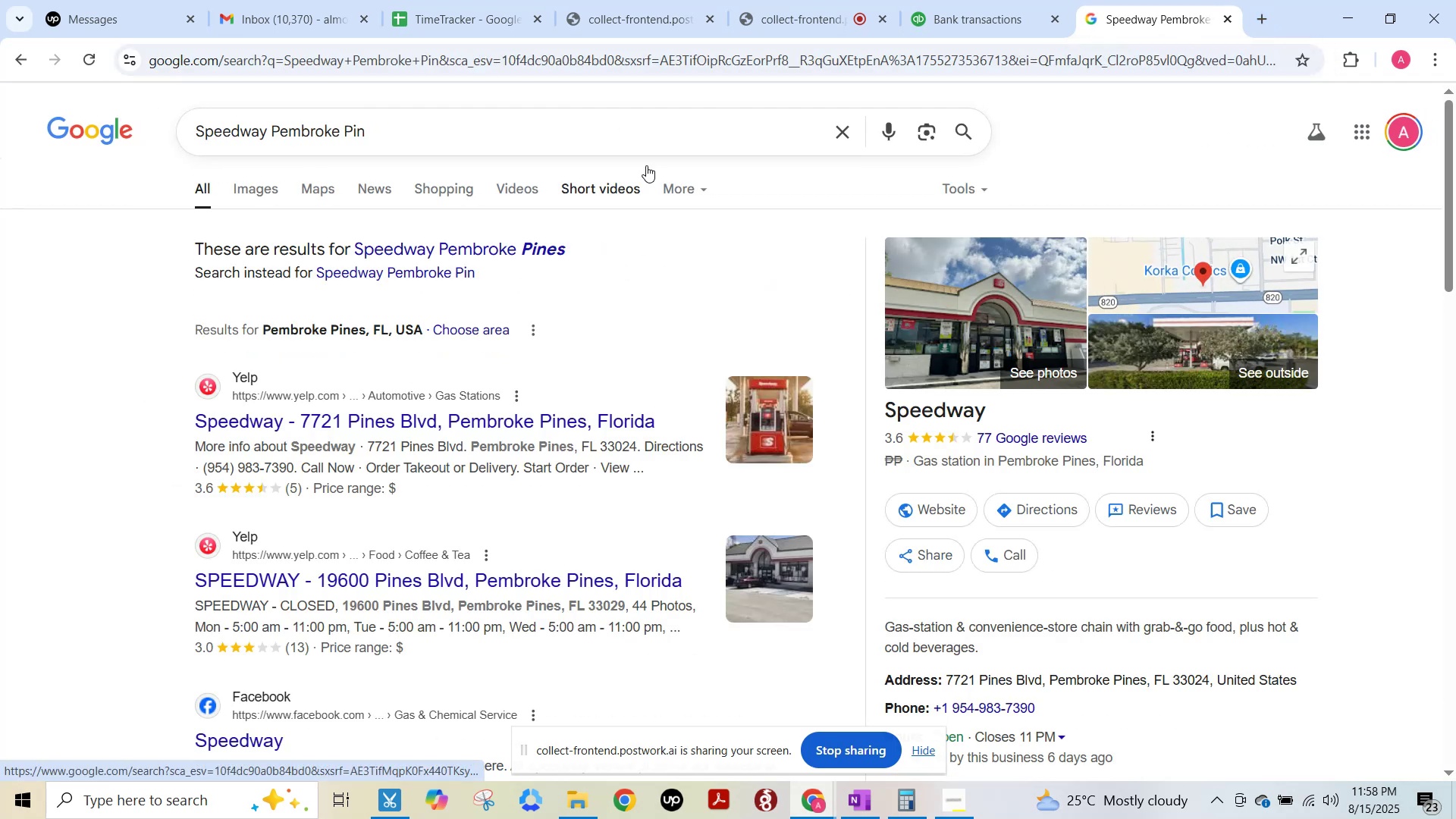 
scroll: coordinate [1140, 469], scroll_direction: down, amount: 2.0
 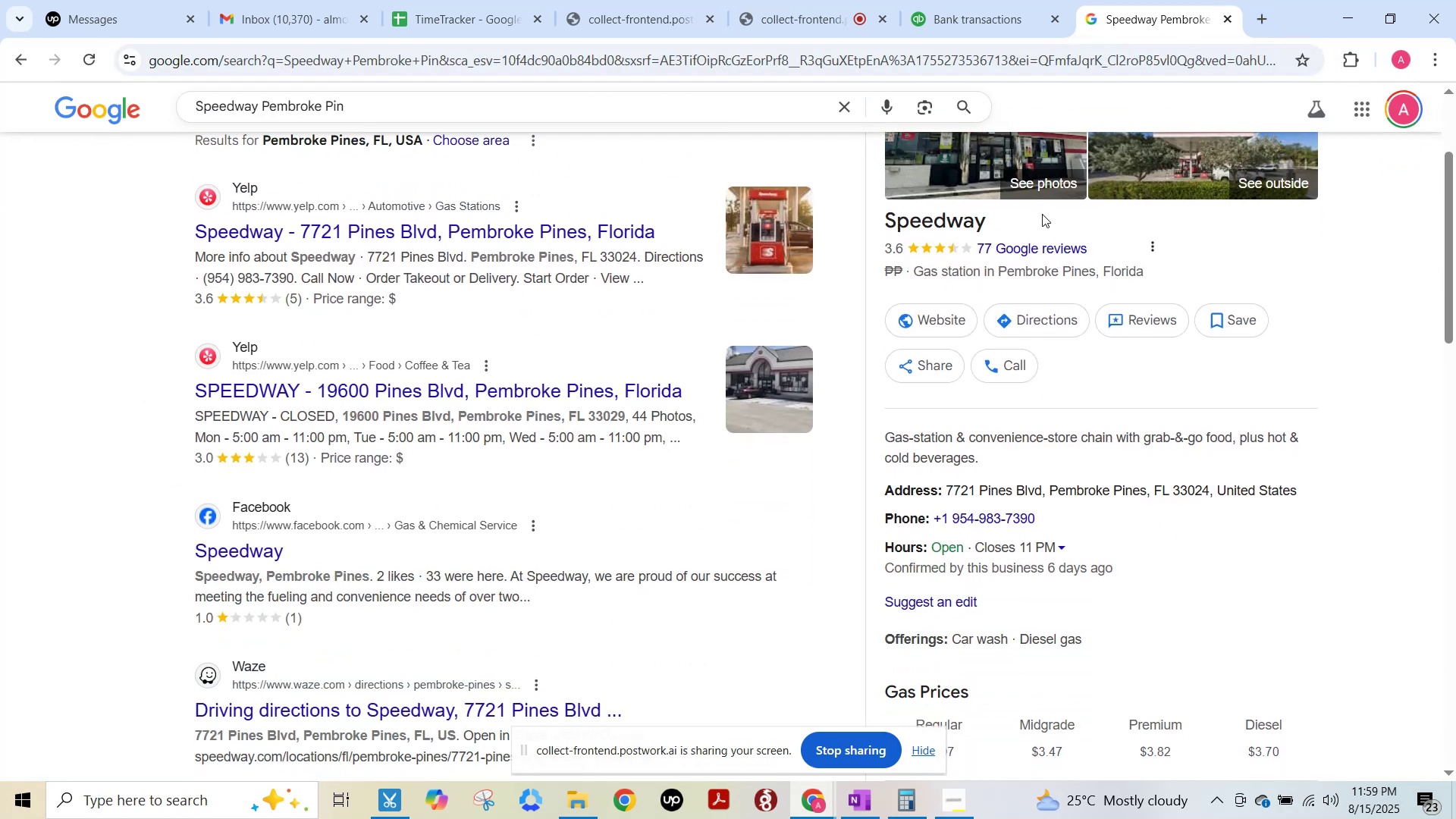 
left_click([999, 19])
 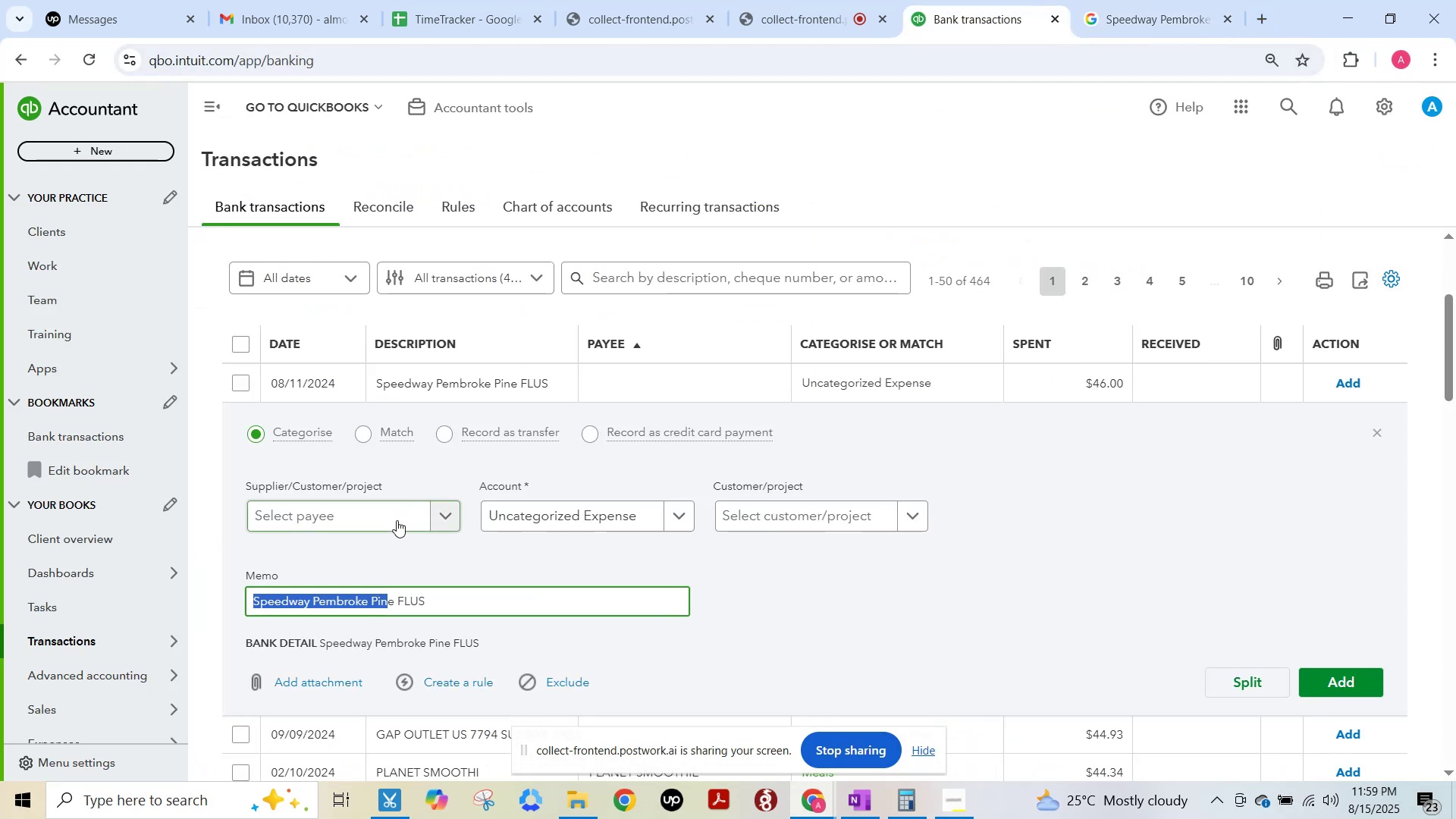 
left_click([384, 513])
 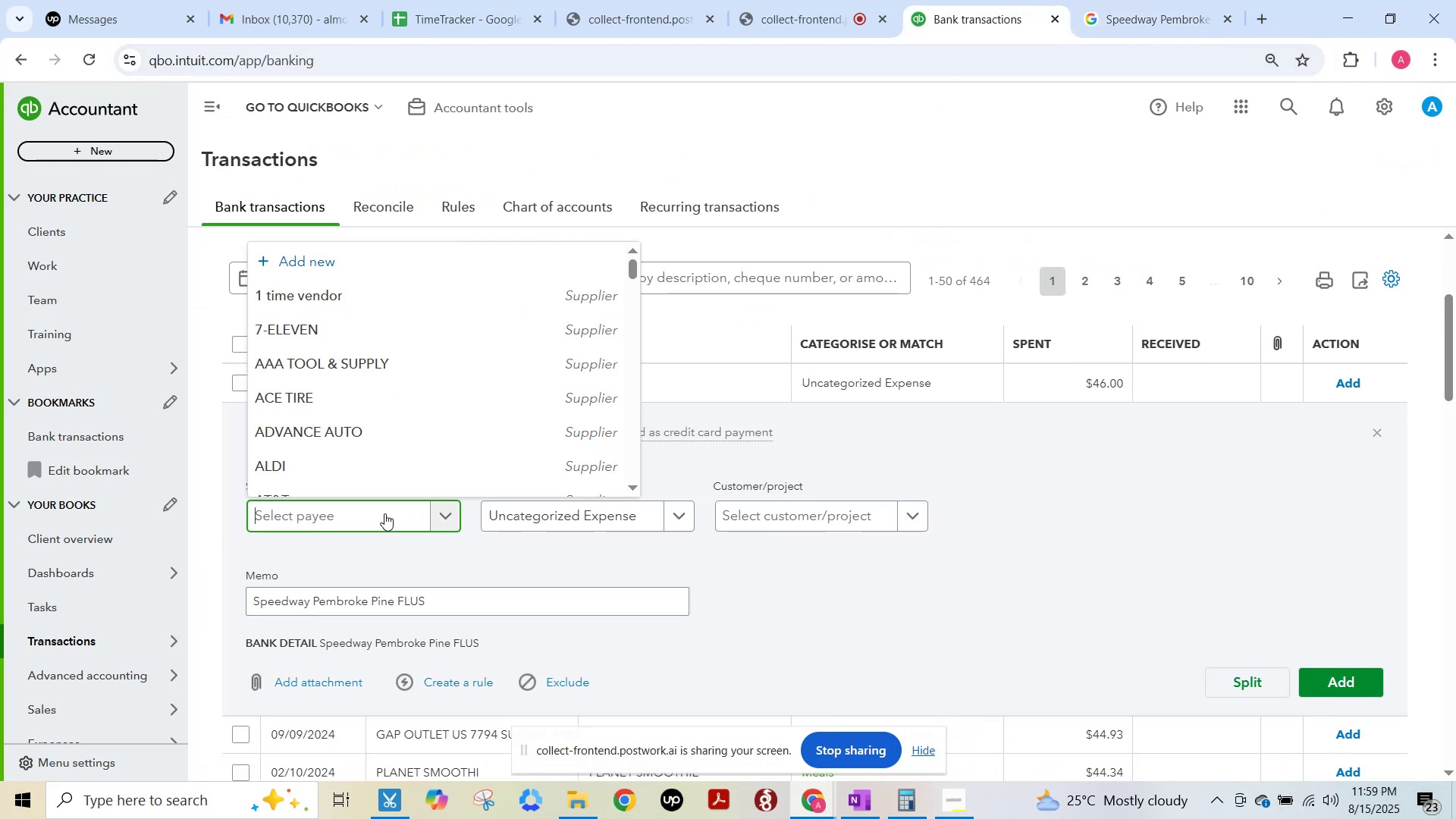 
type(speed)
 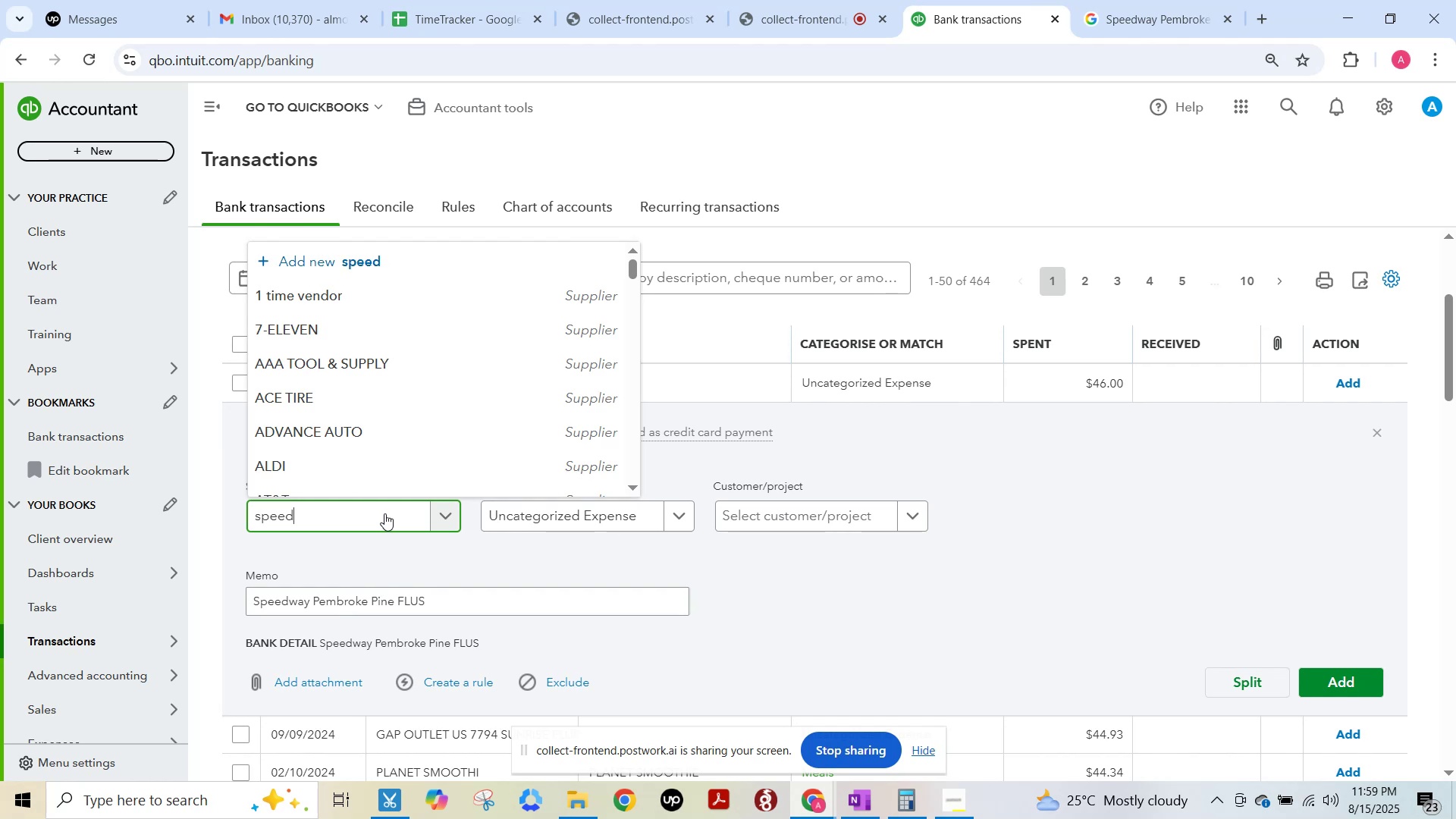 
left_click([350, 475])
 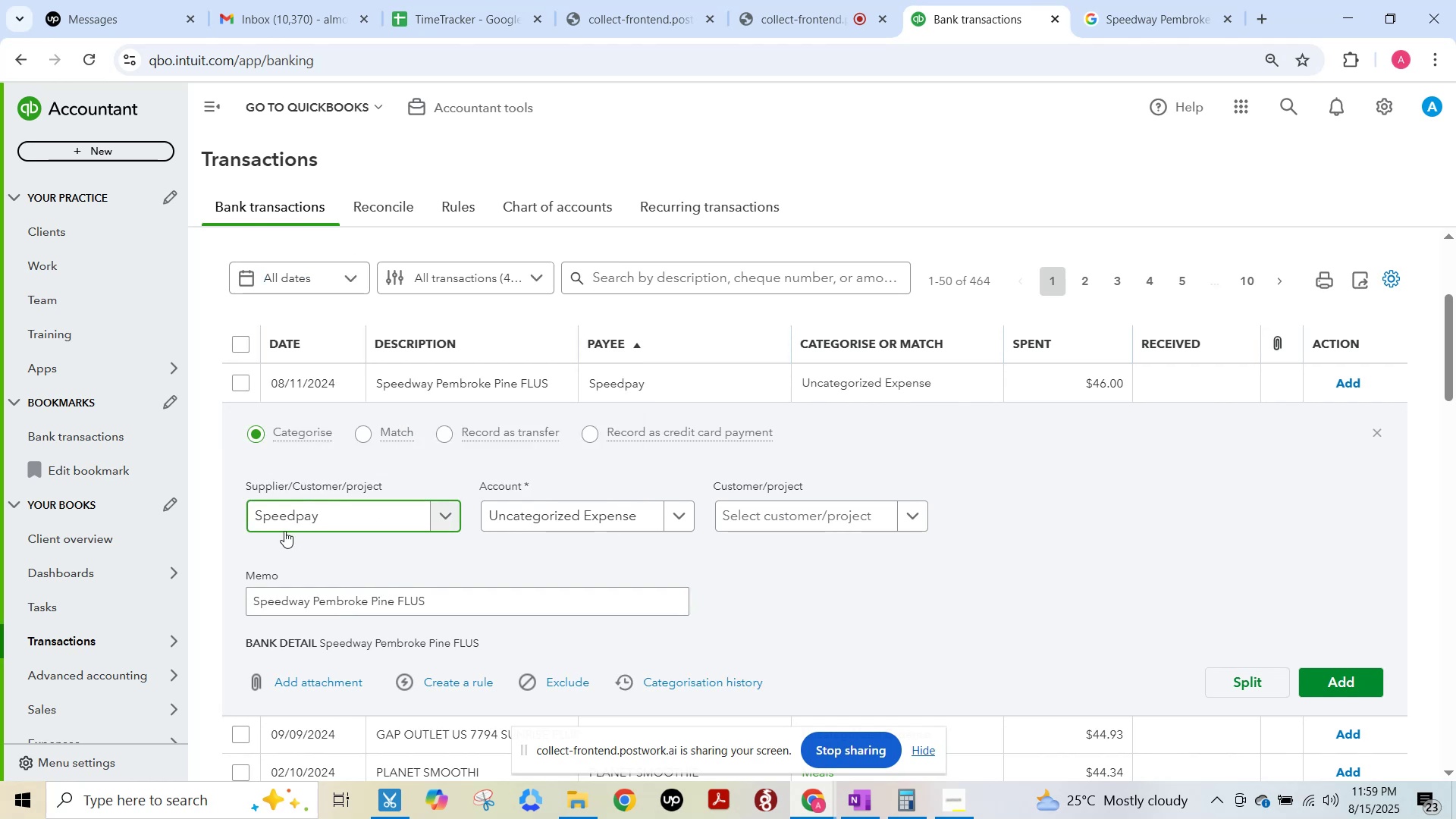 
left_click([287, 519])
 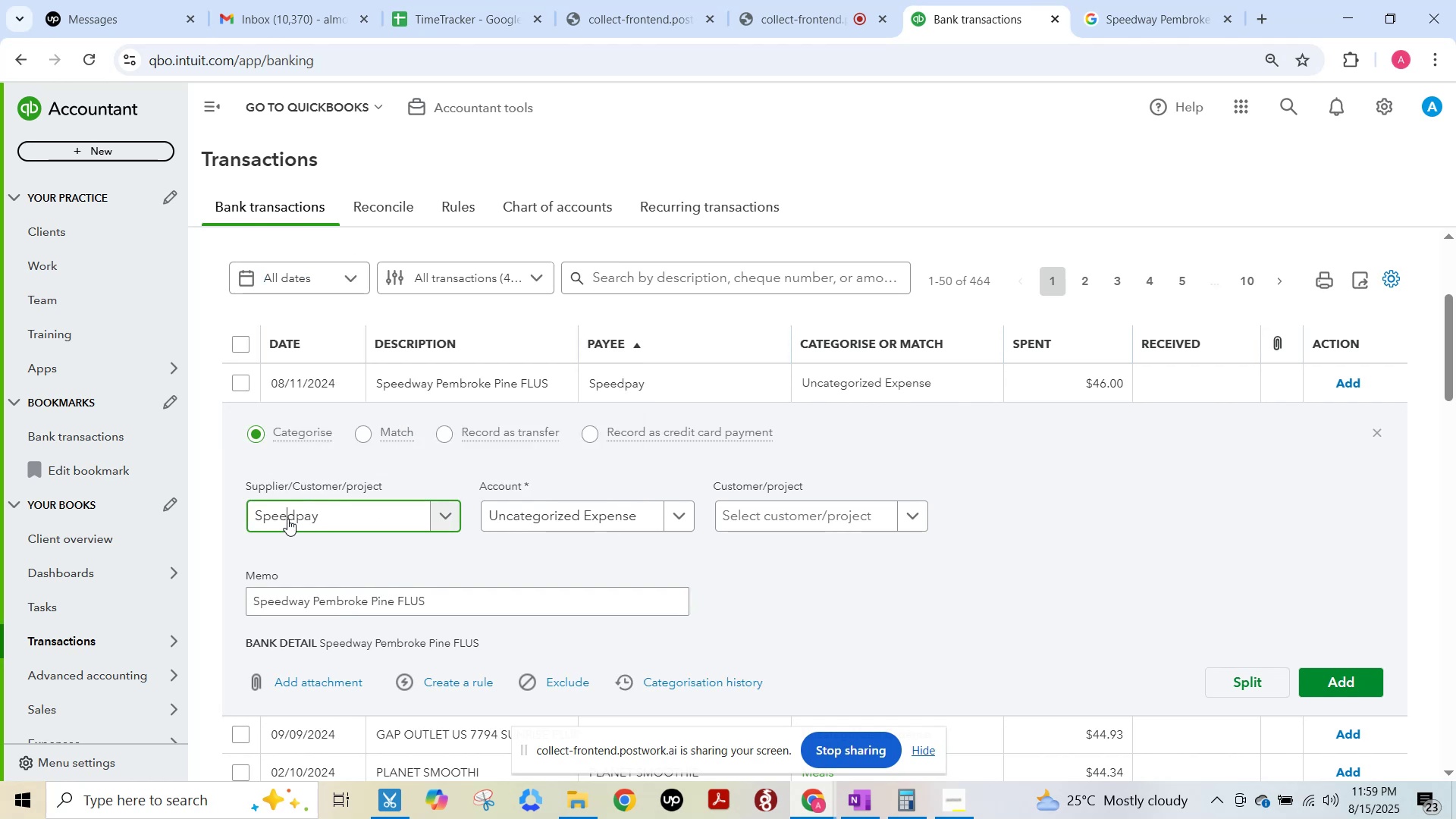 
key(Control+ControlLeft)
 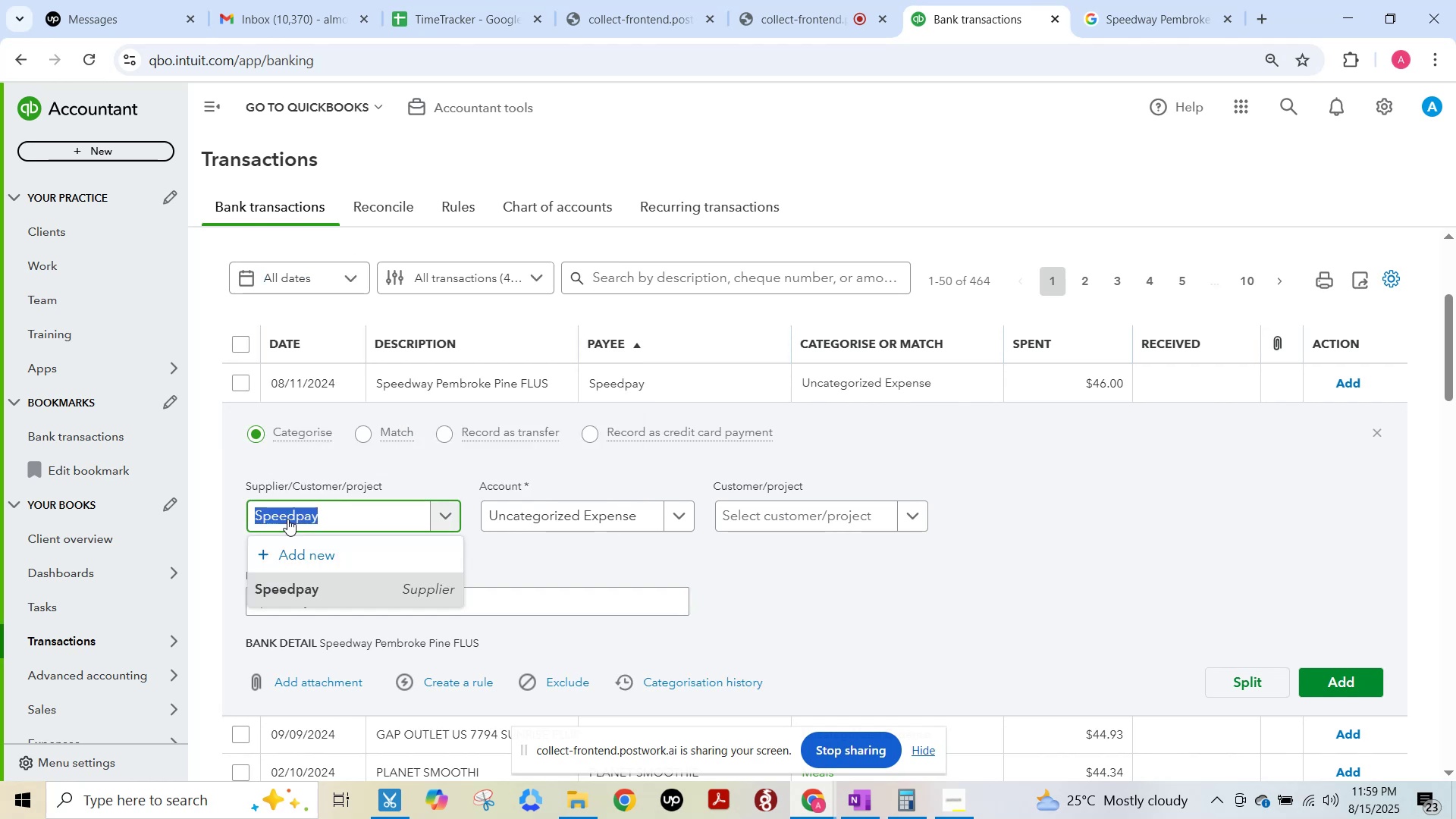 
key(Control+A)
 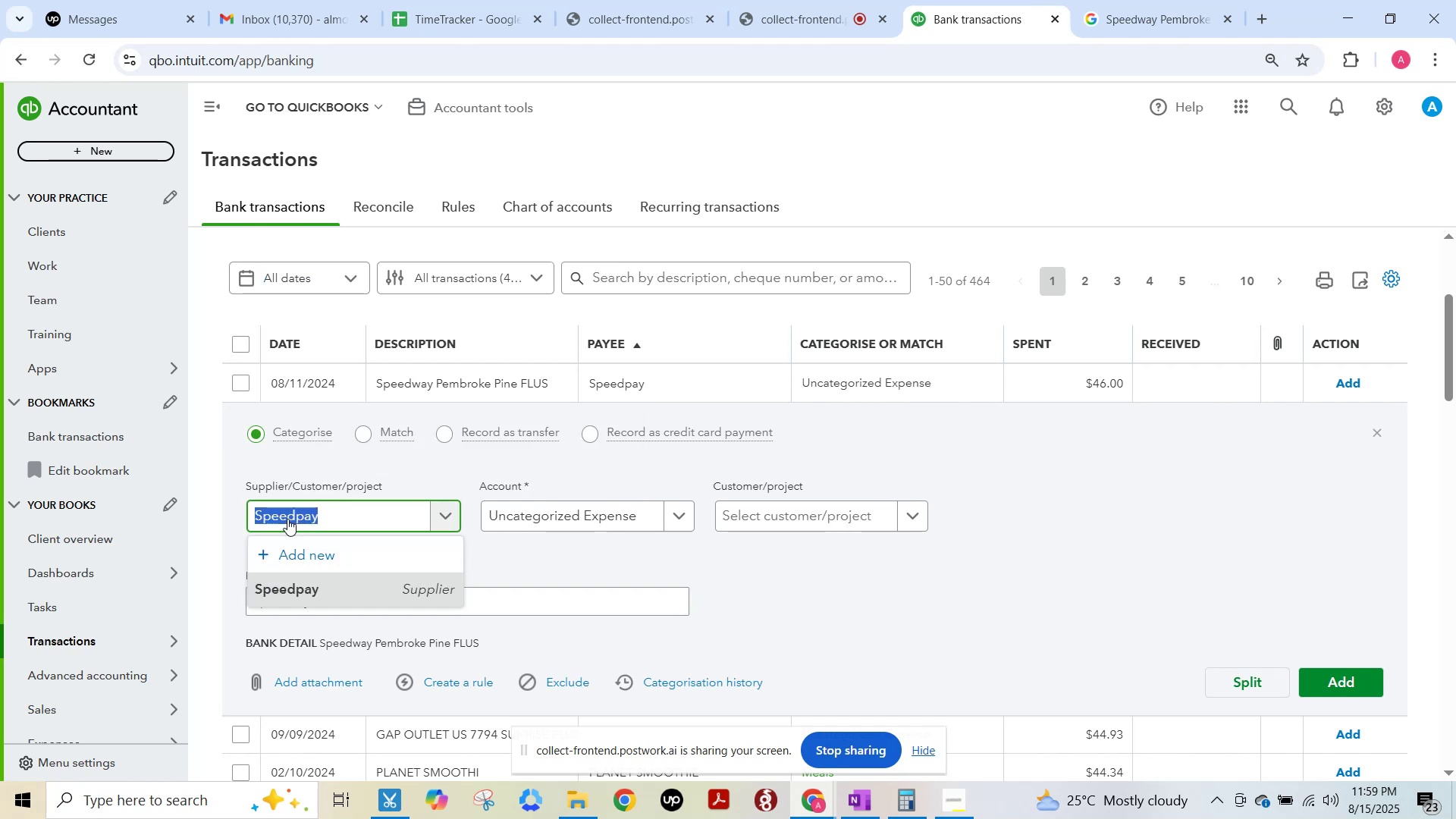 
type(Speedway)
 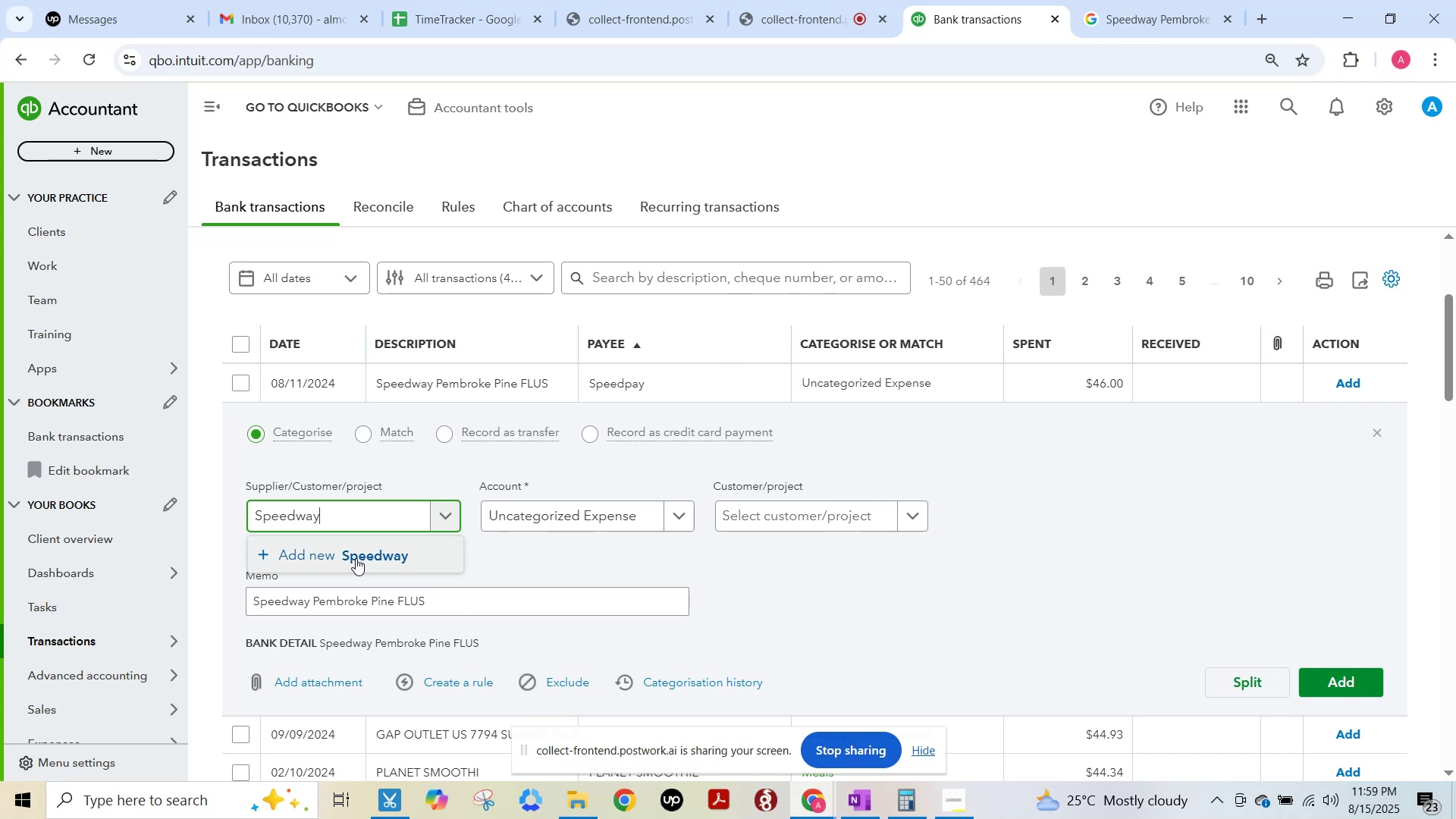 
left_click([1124, 11])
 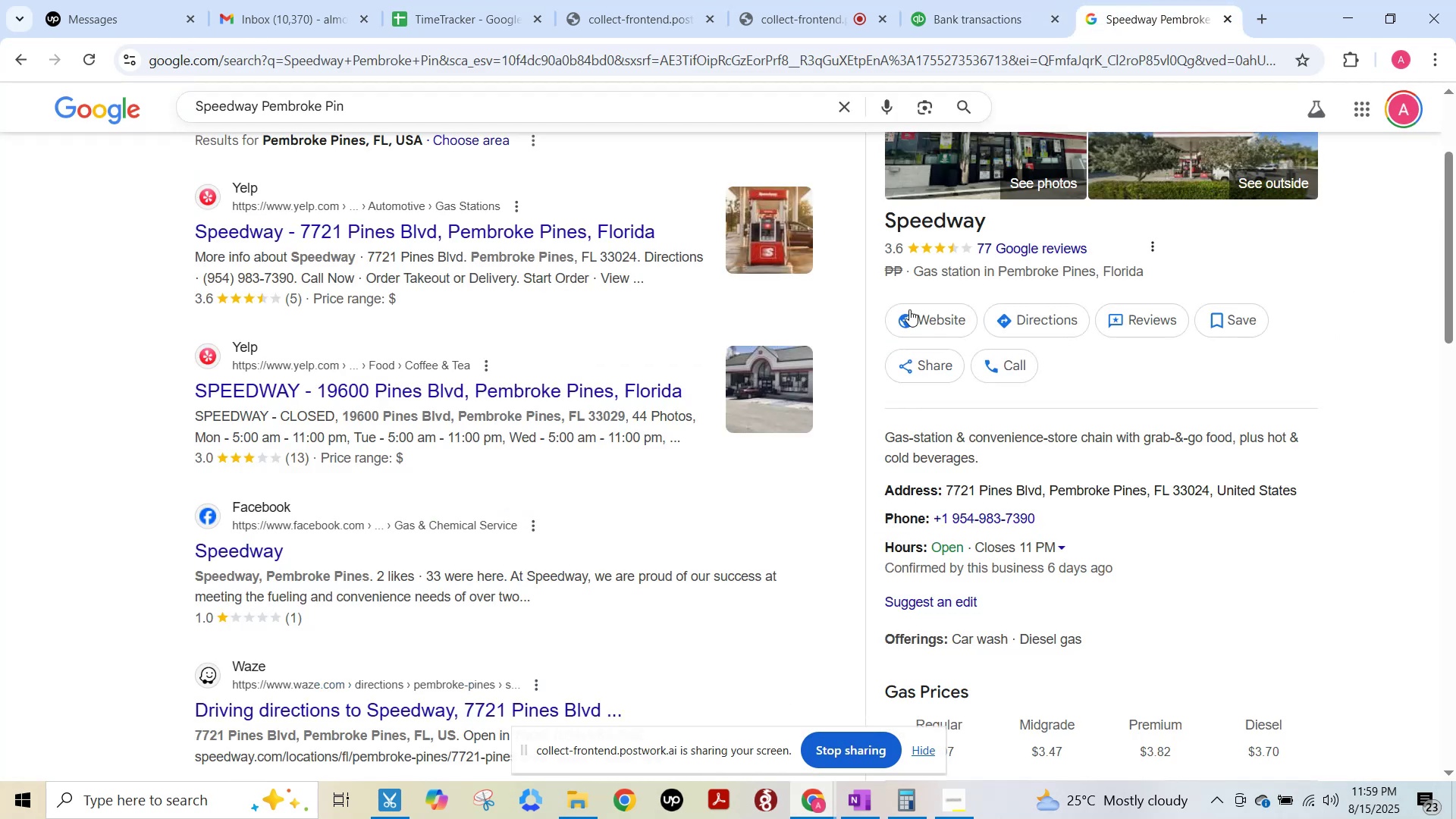 
scroll: coordinate [913, 310], scroll_direction: up, amount: 3.0
 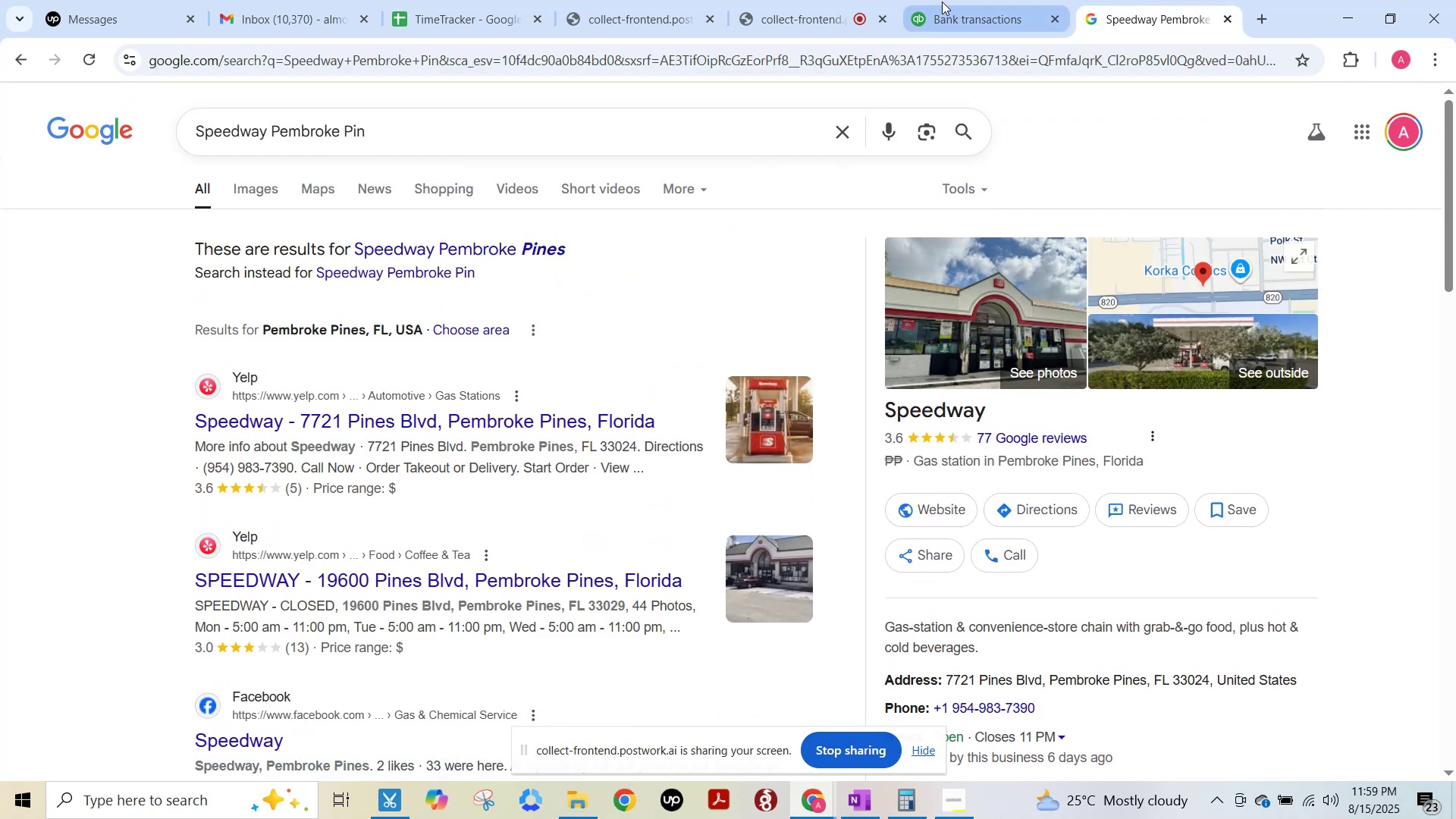 
left_click([942, 2])
 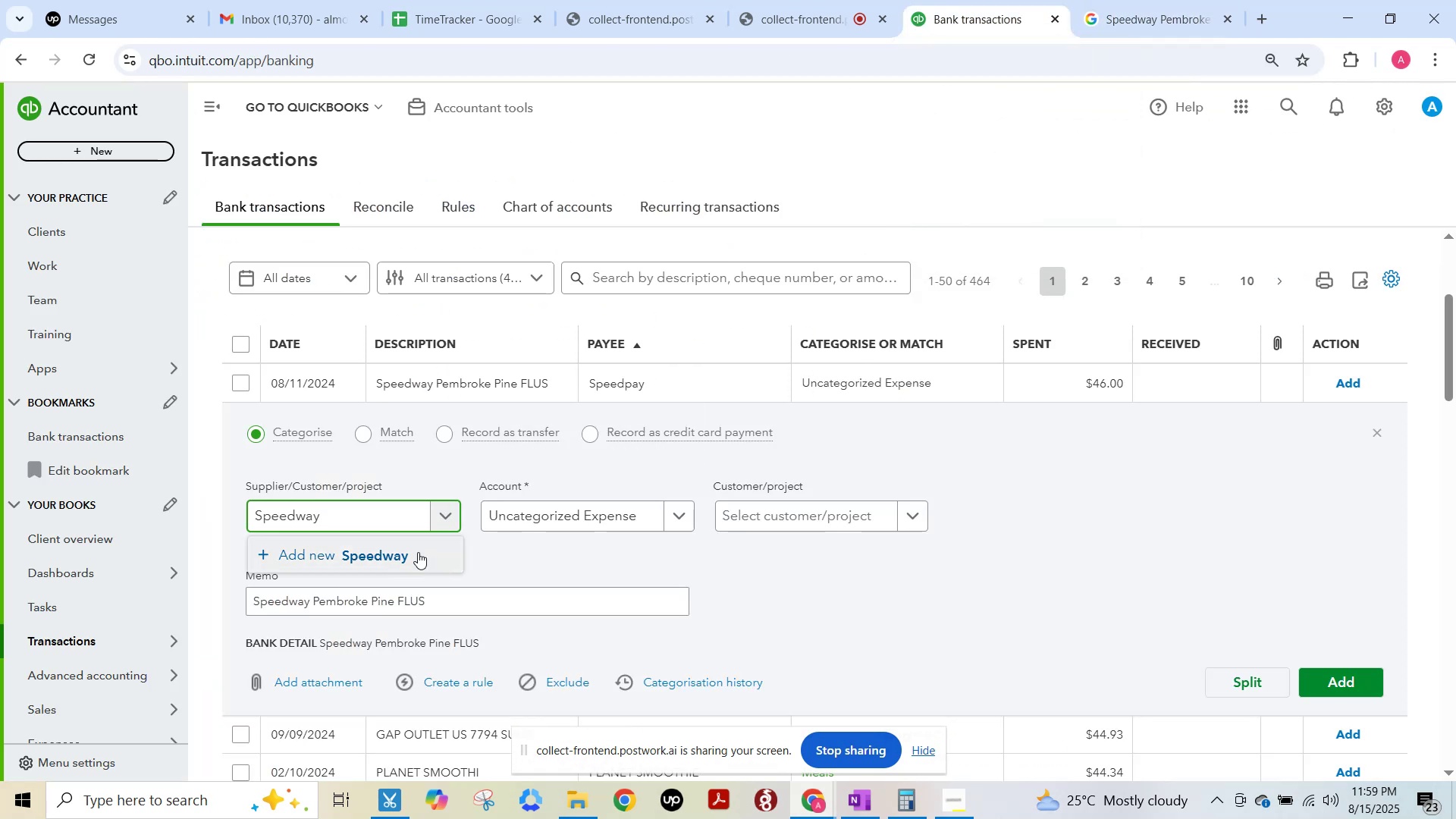 
left_click([410, 550])
 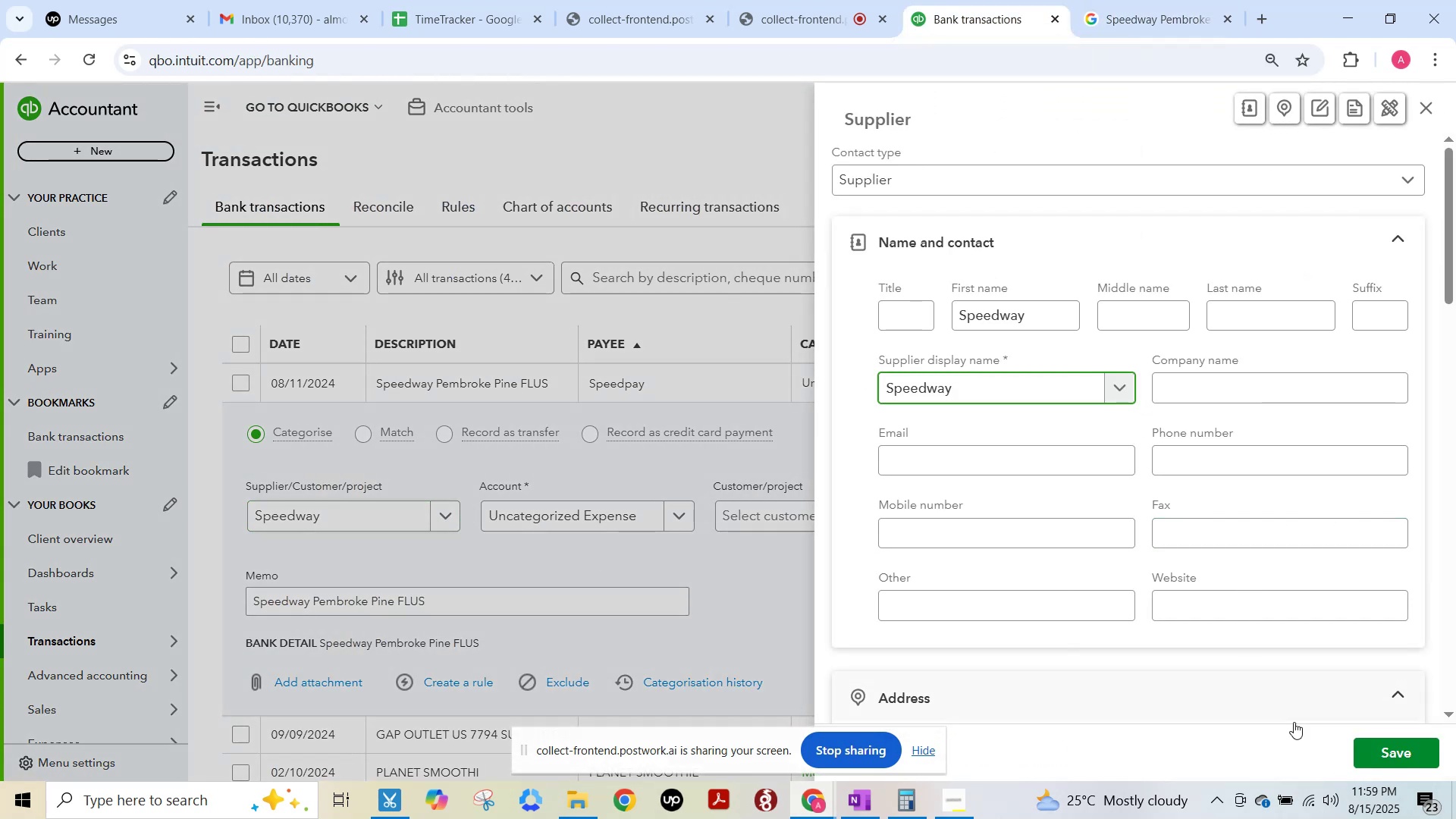 
left_click([1381, 760])
 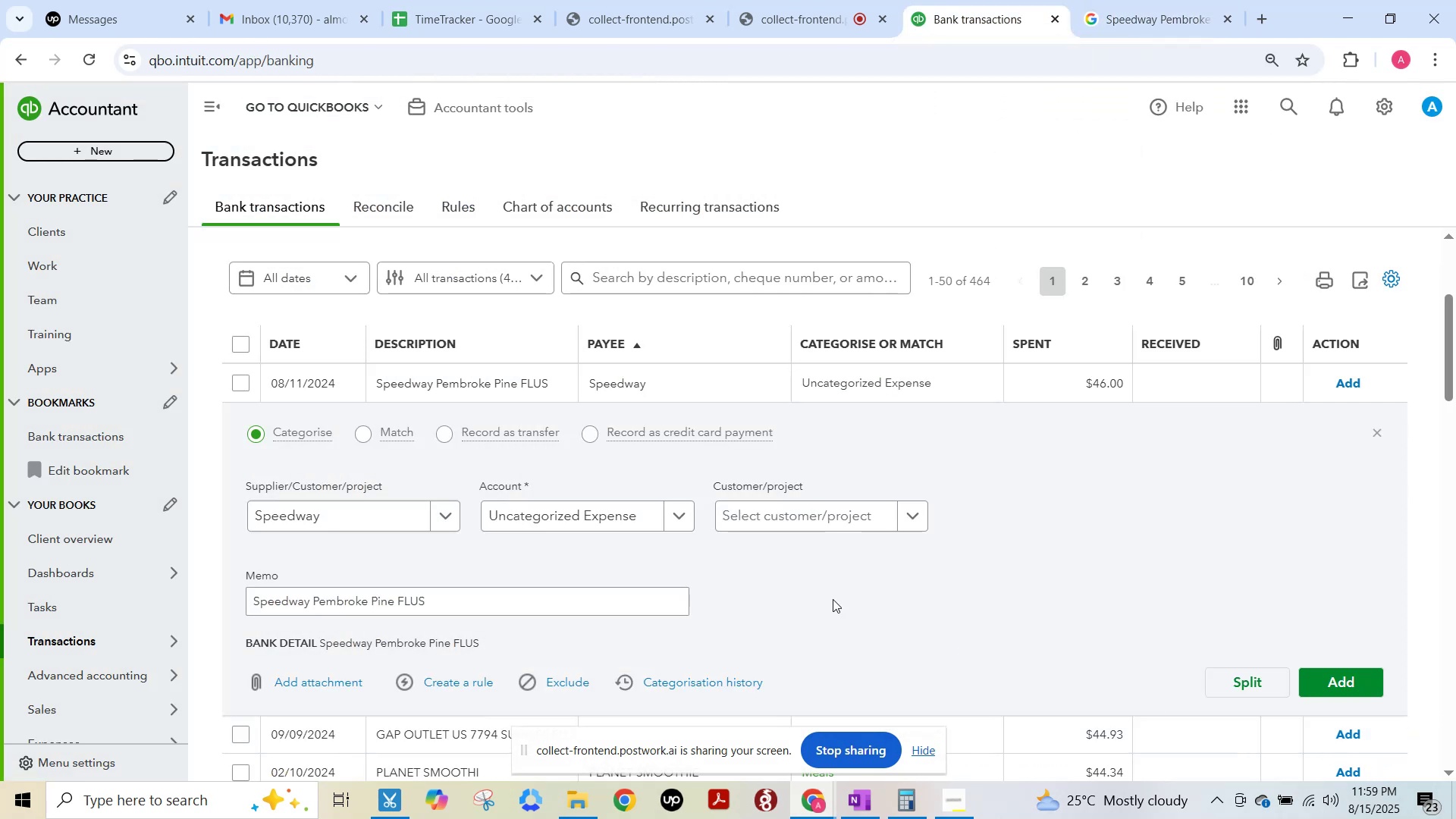 
left_click([646, 525])
 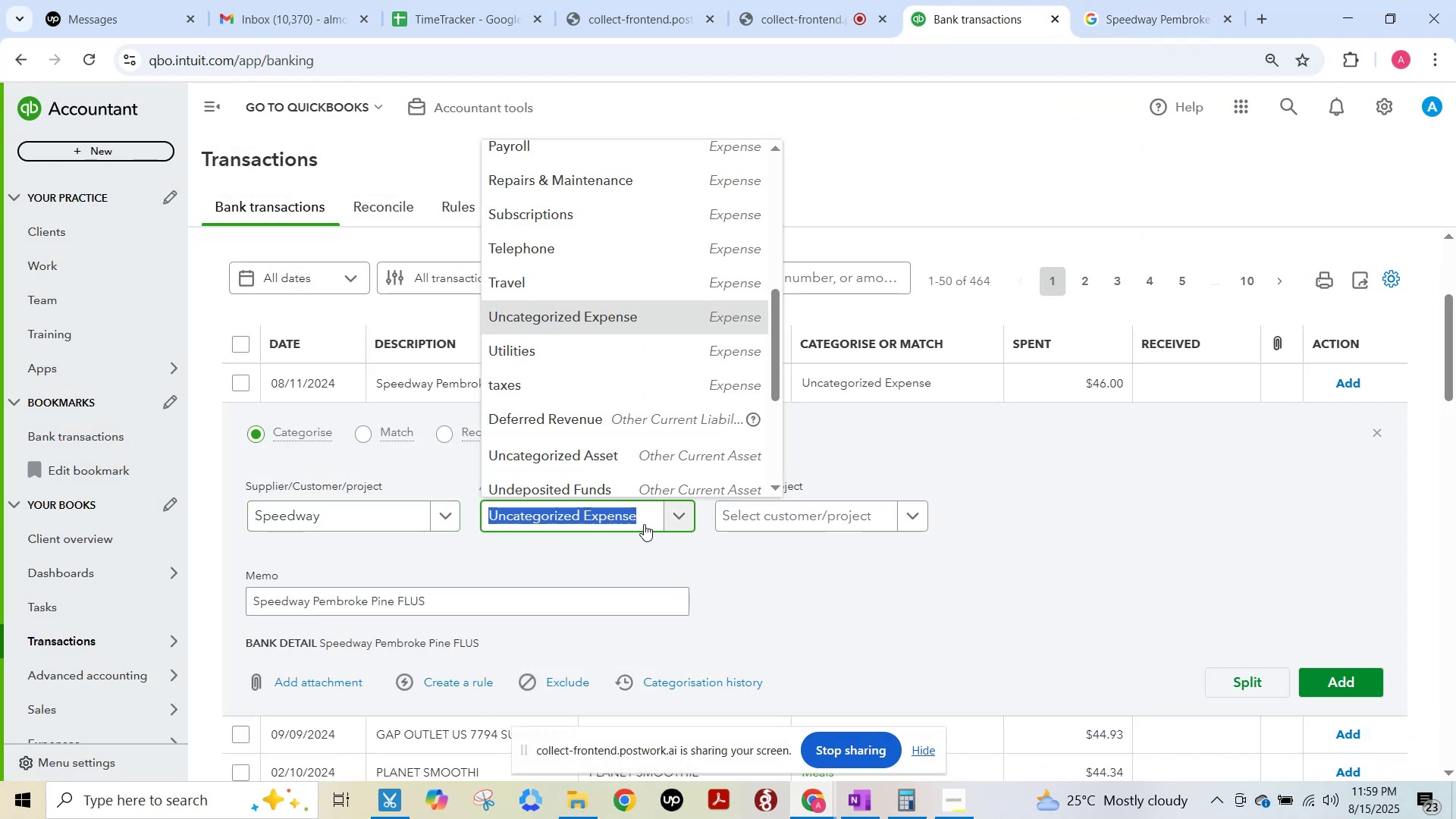 
type(aurt)
key(Backspace)
key(Backspace)
type(to)
 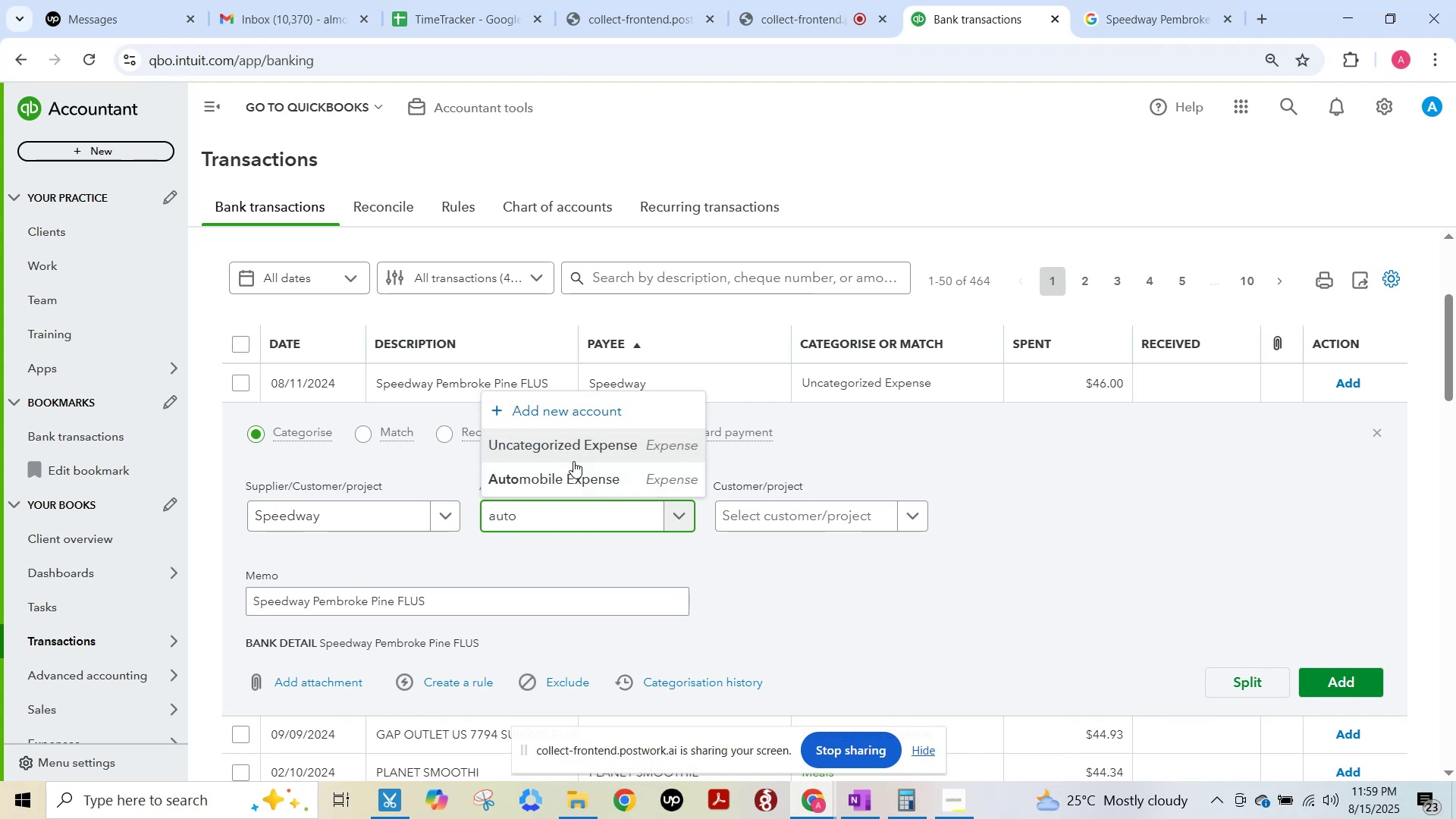 
left_click([578, 472])
 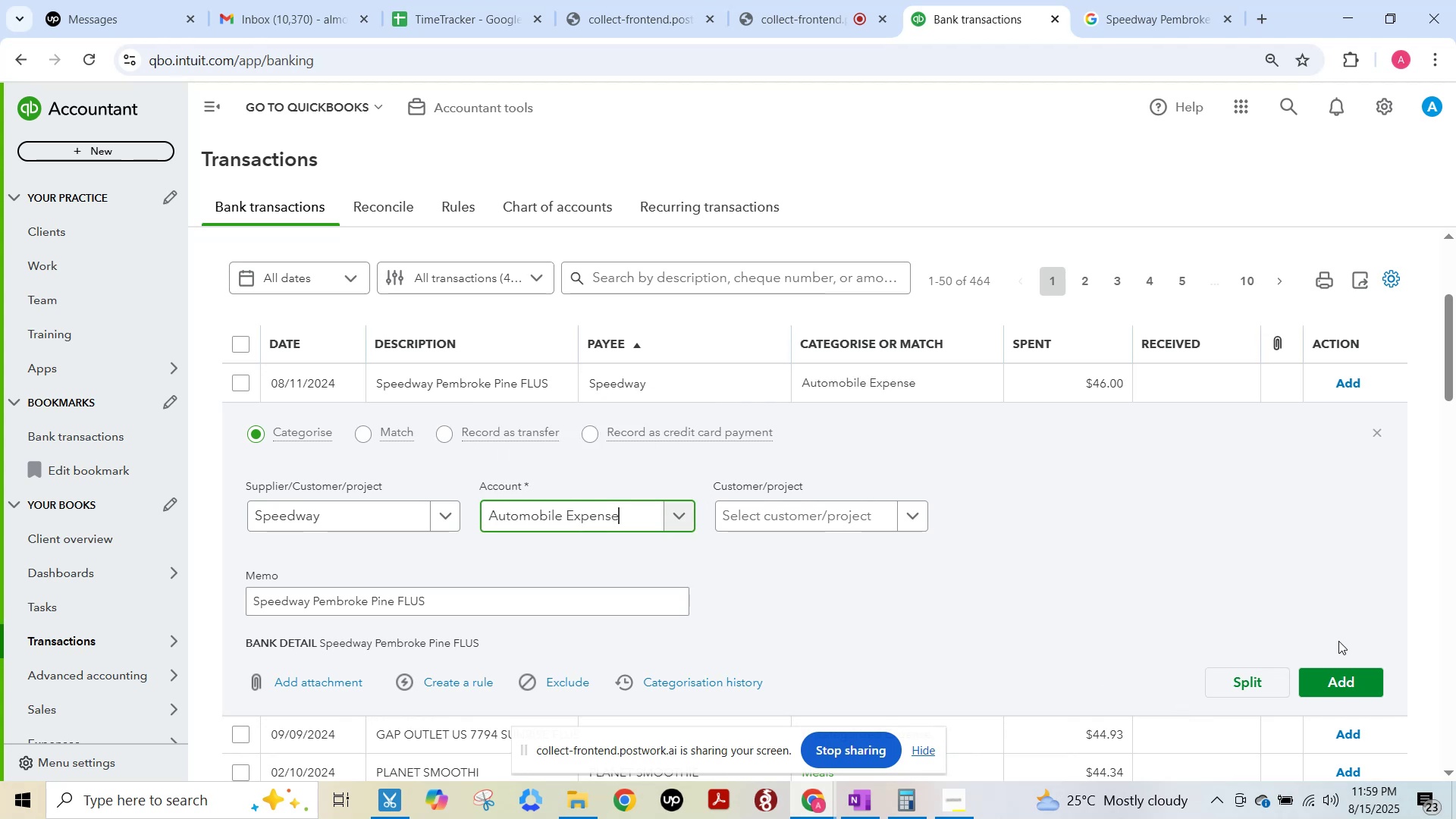 
left_click([1345, 673])
 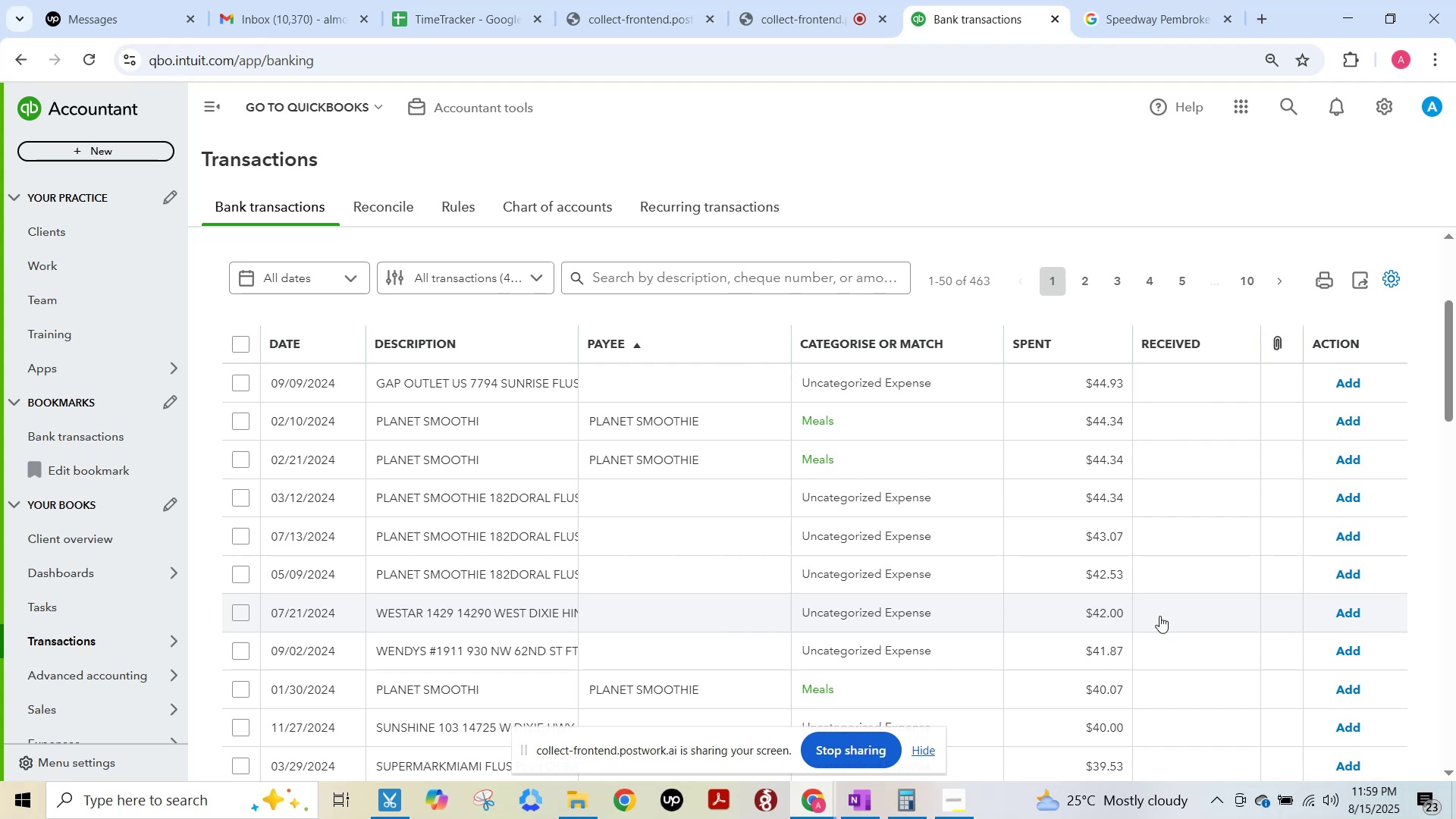 
wait(24.05)
 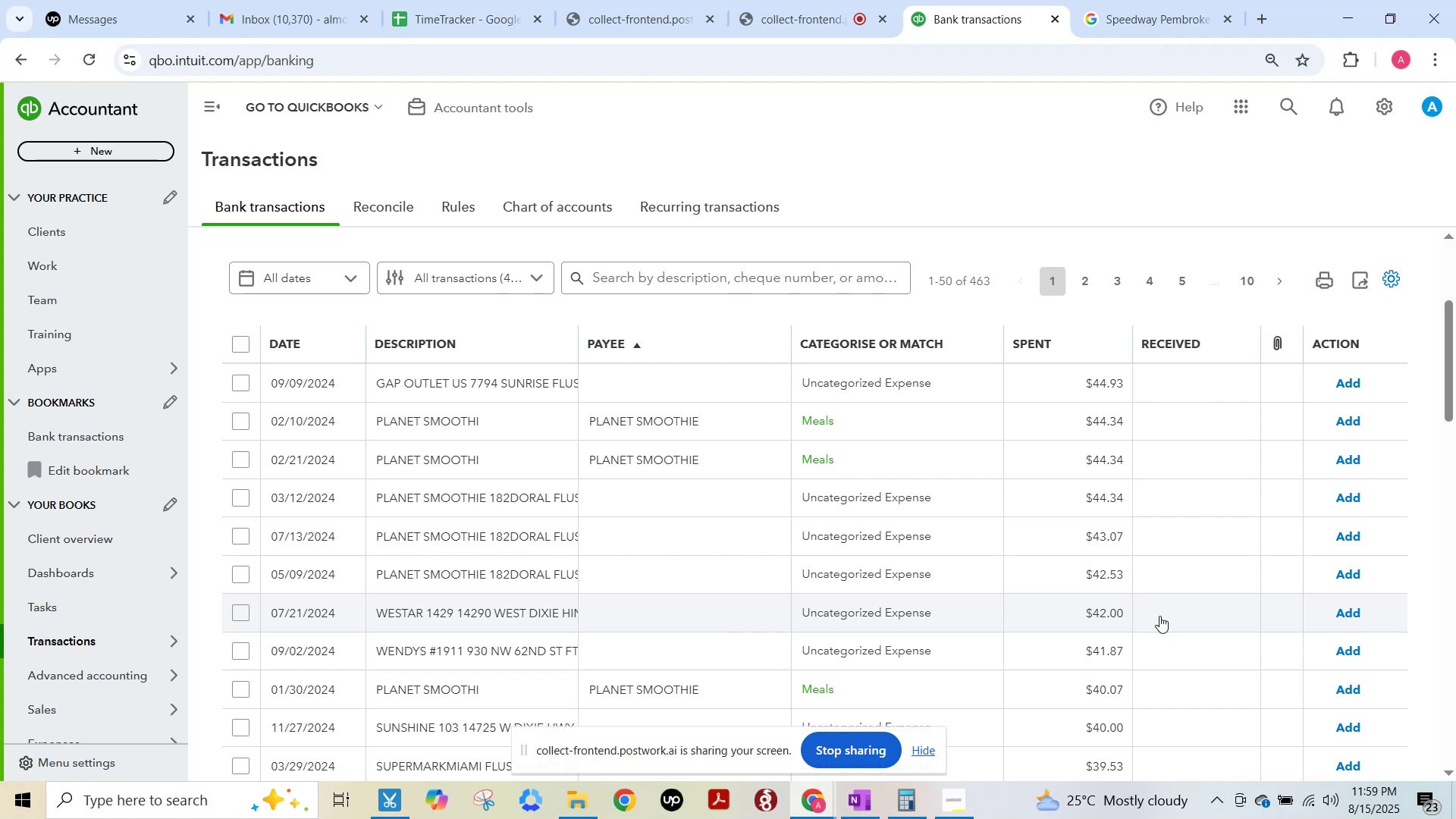 
hold_key(key=F15, duration=11.01)
 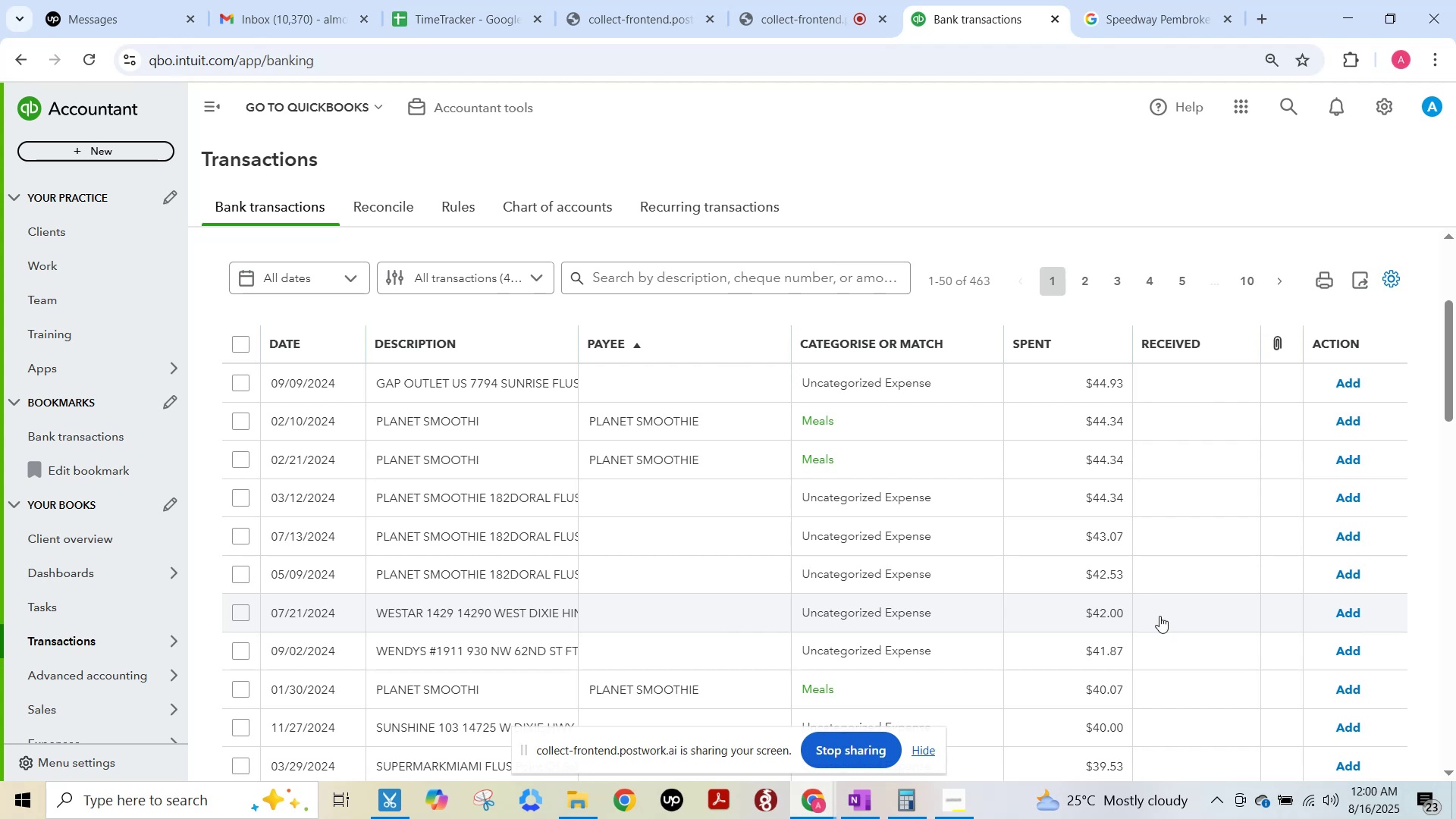 
key(F15)
 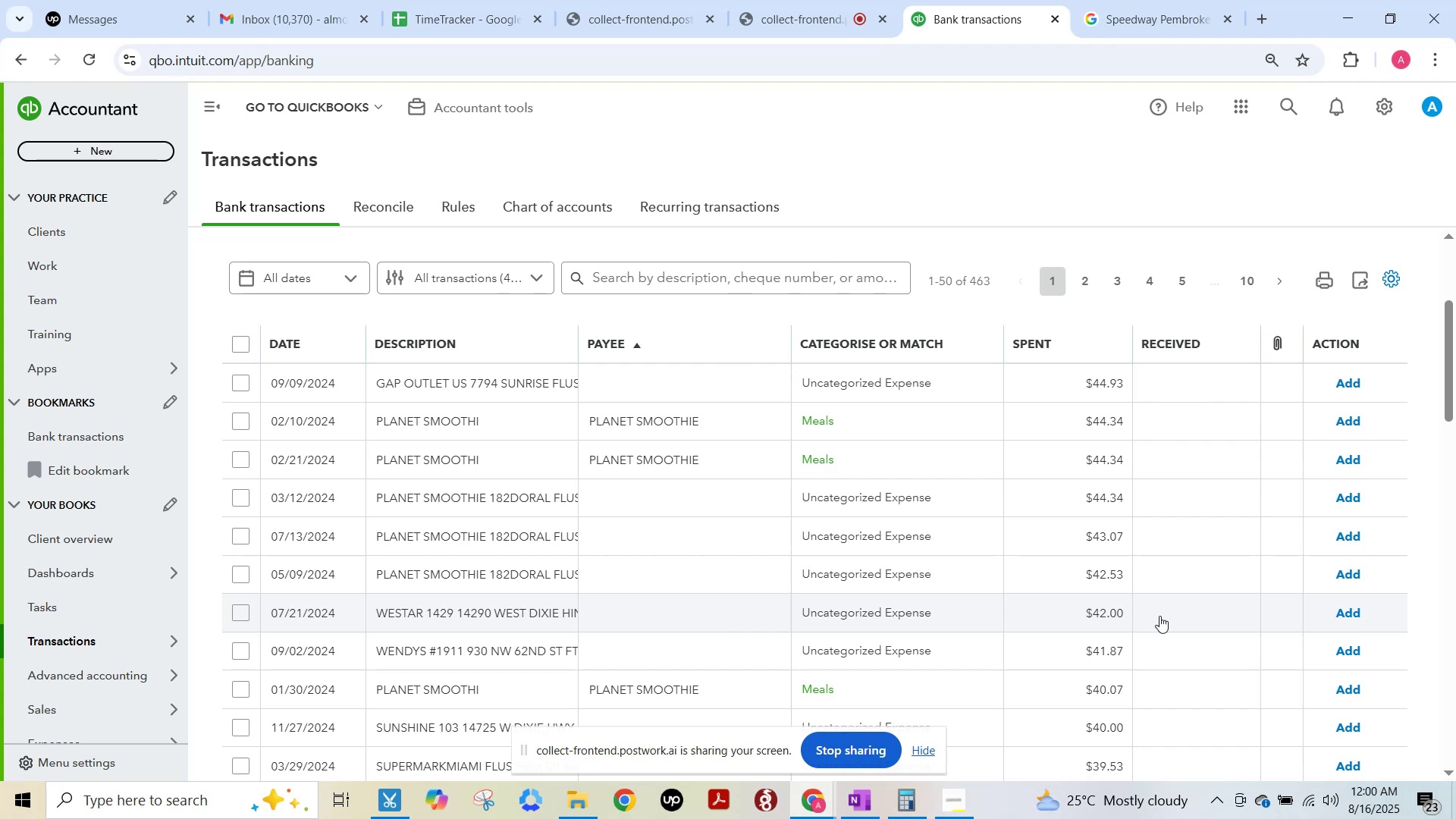 
wait(47.01)
 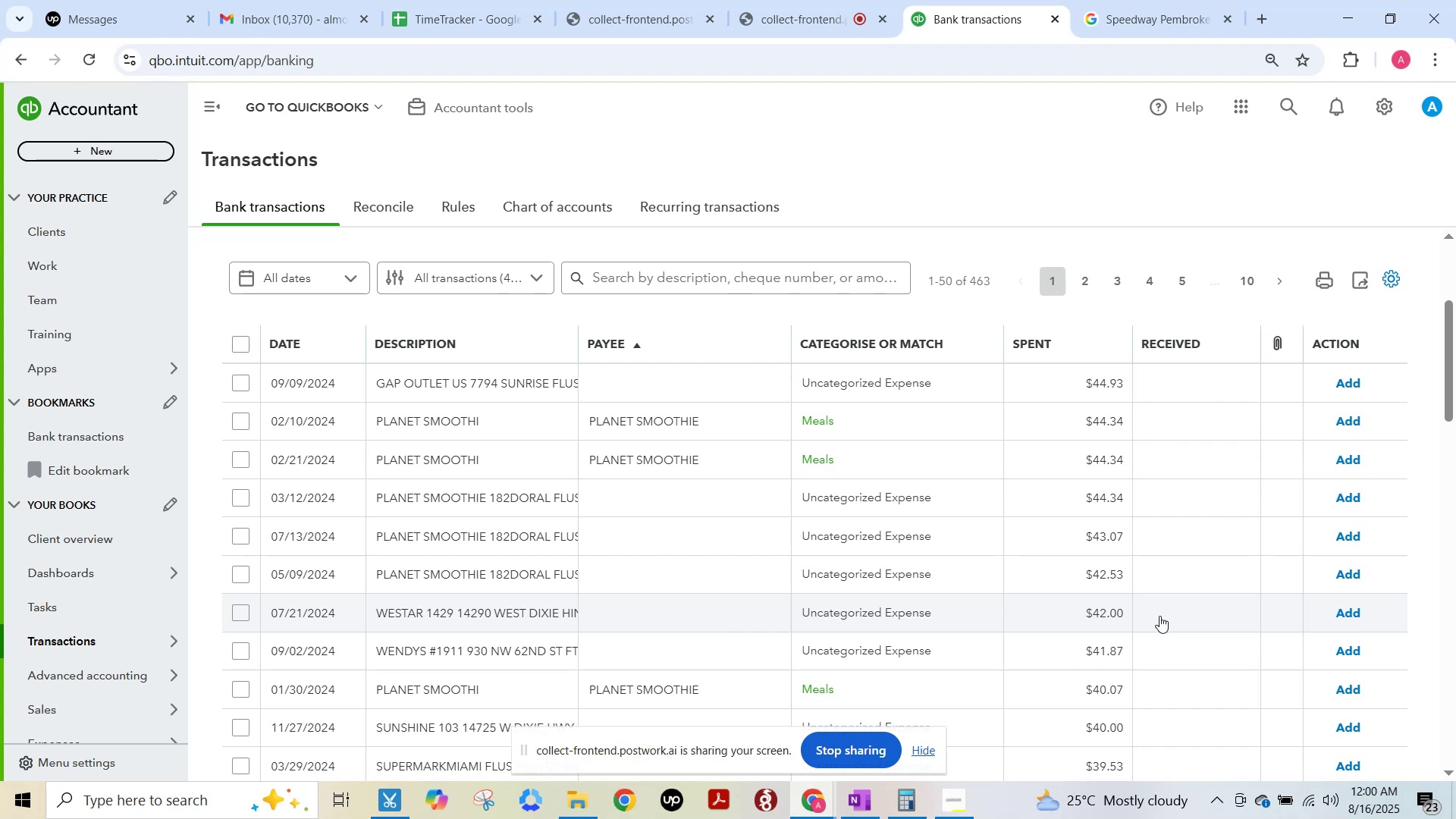 
key(F15)
 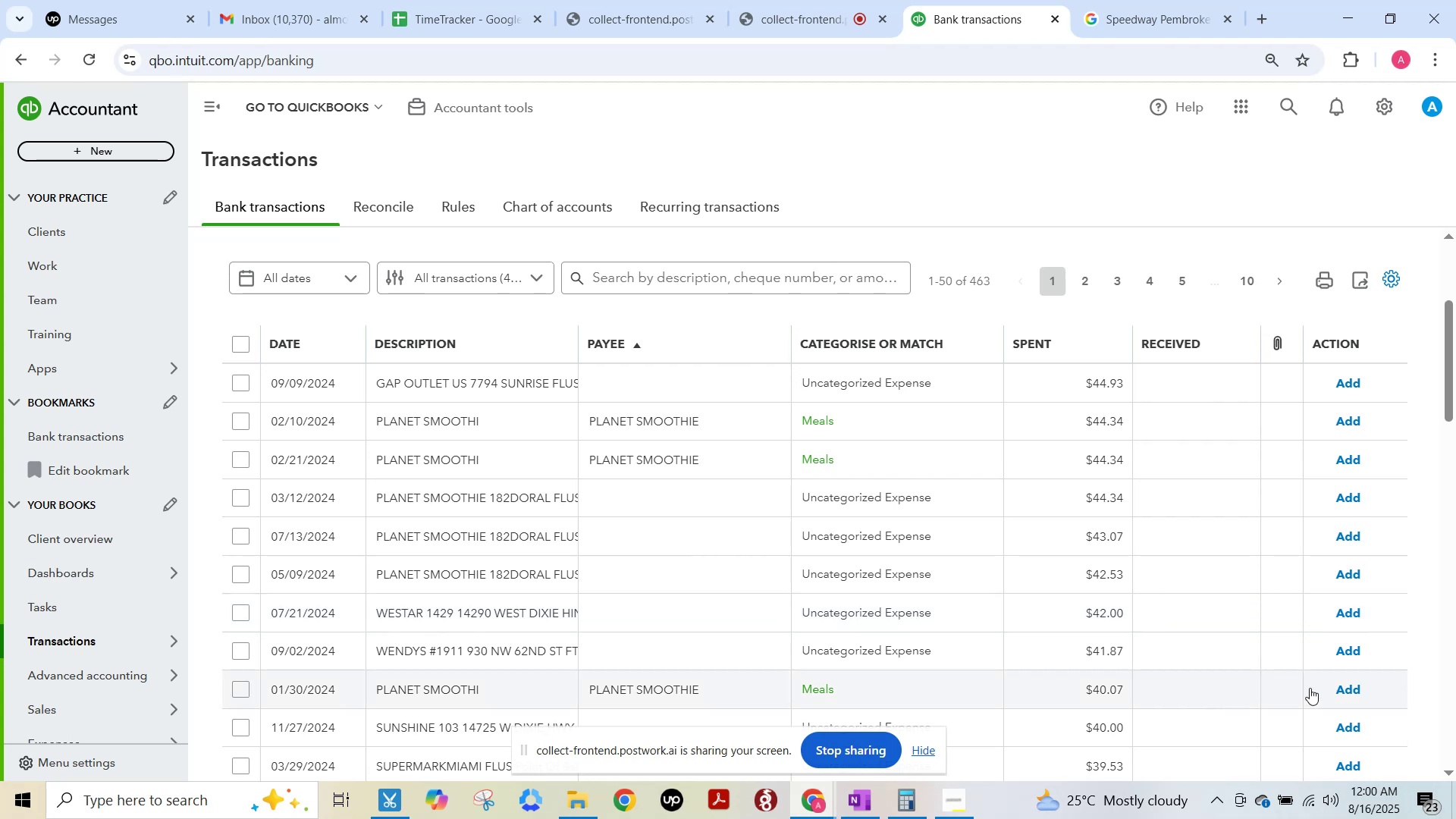 
wait(8.37)
 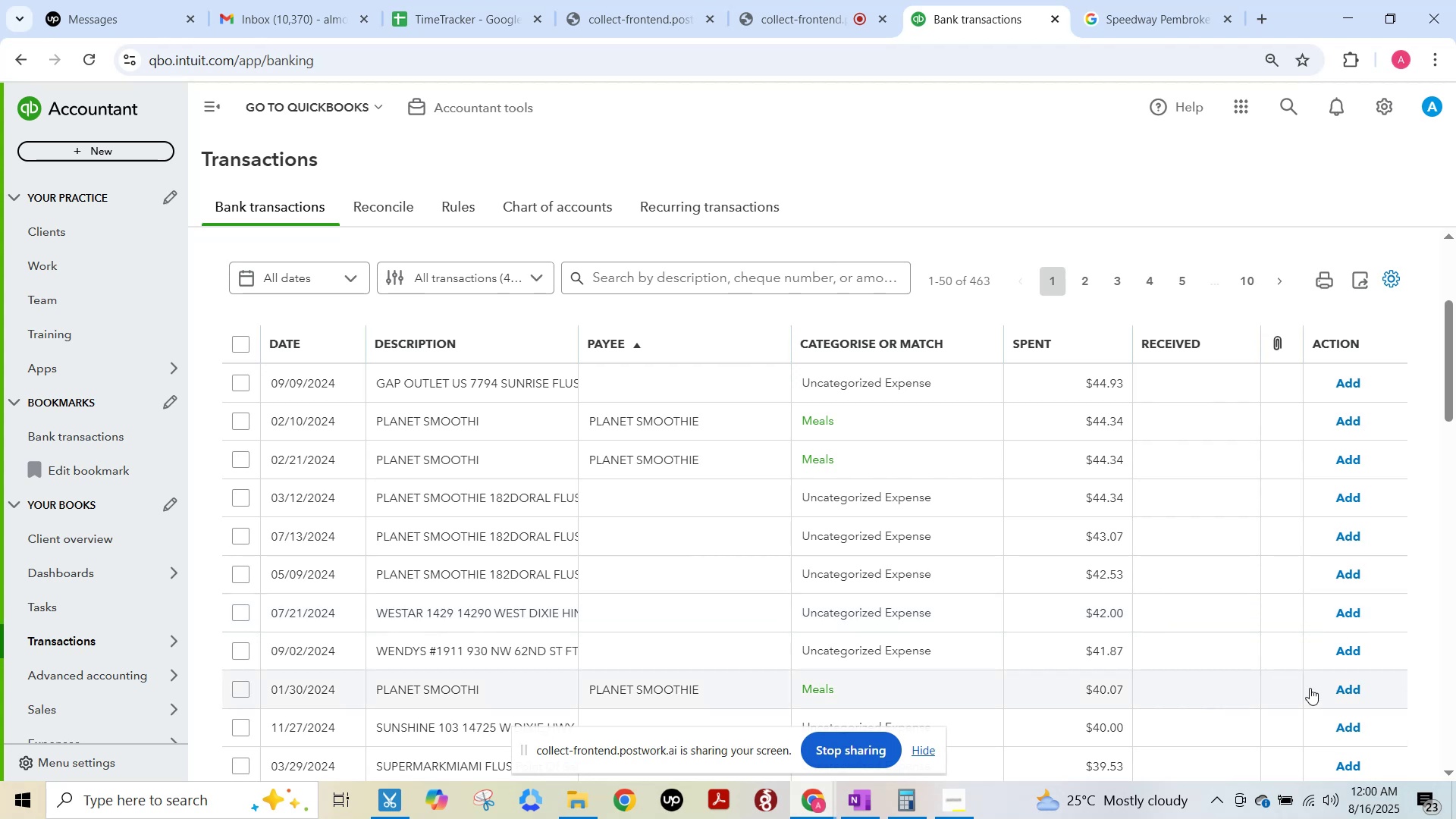 
left_click([478, 381])
 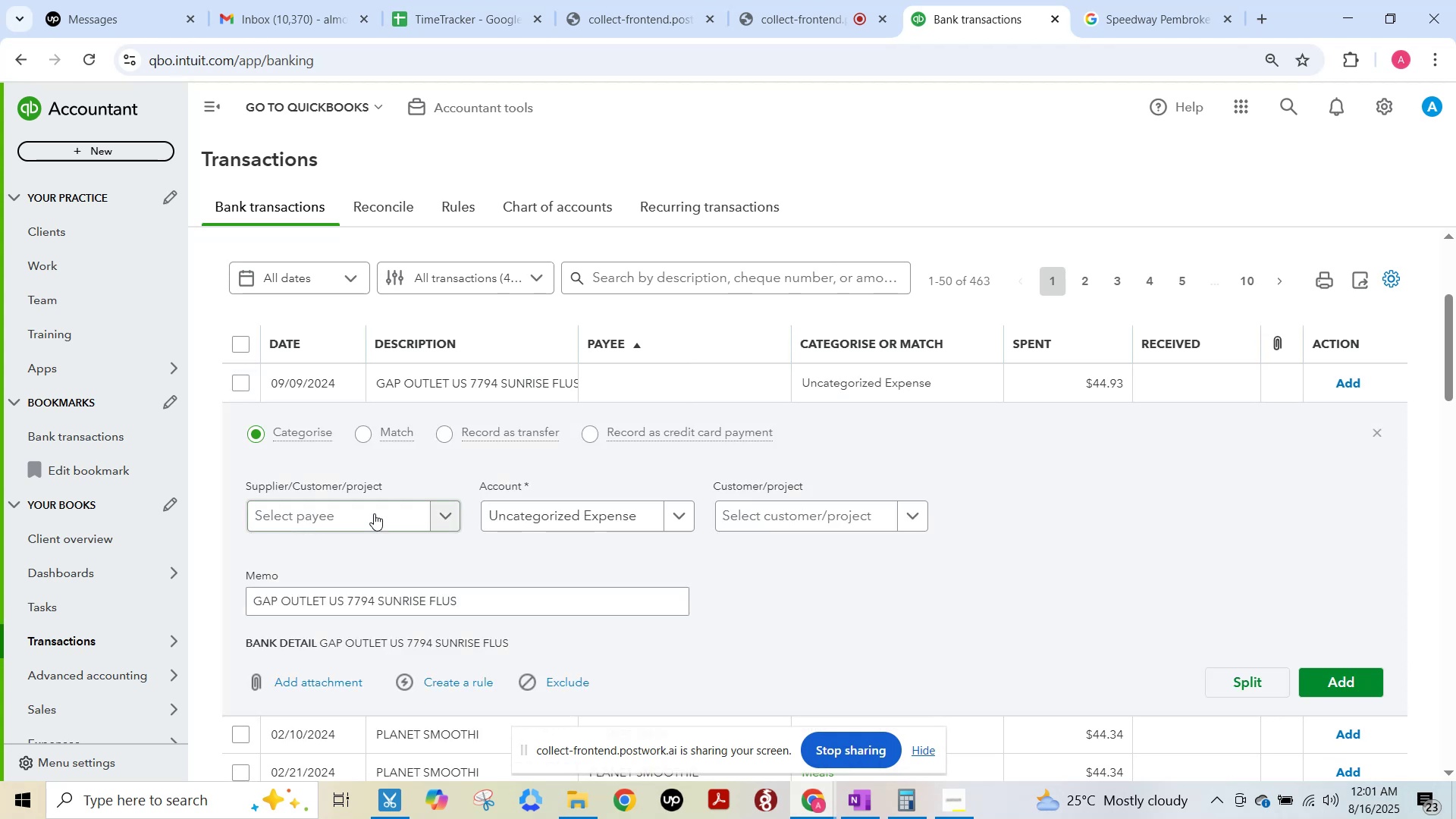 
left_click([443, 596])
 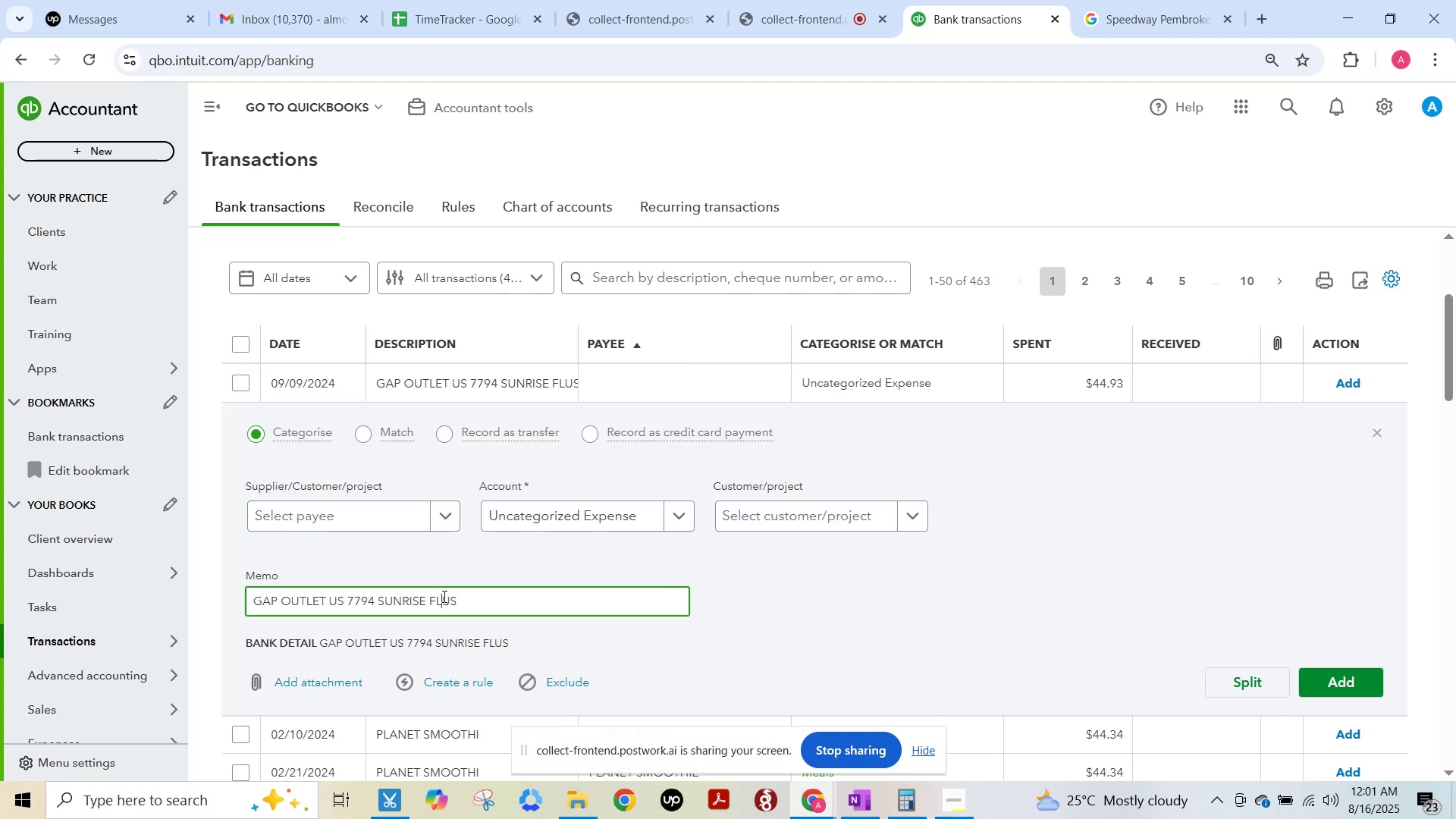 
key(Control+ControlLeft)
 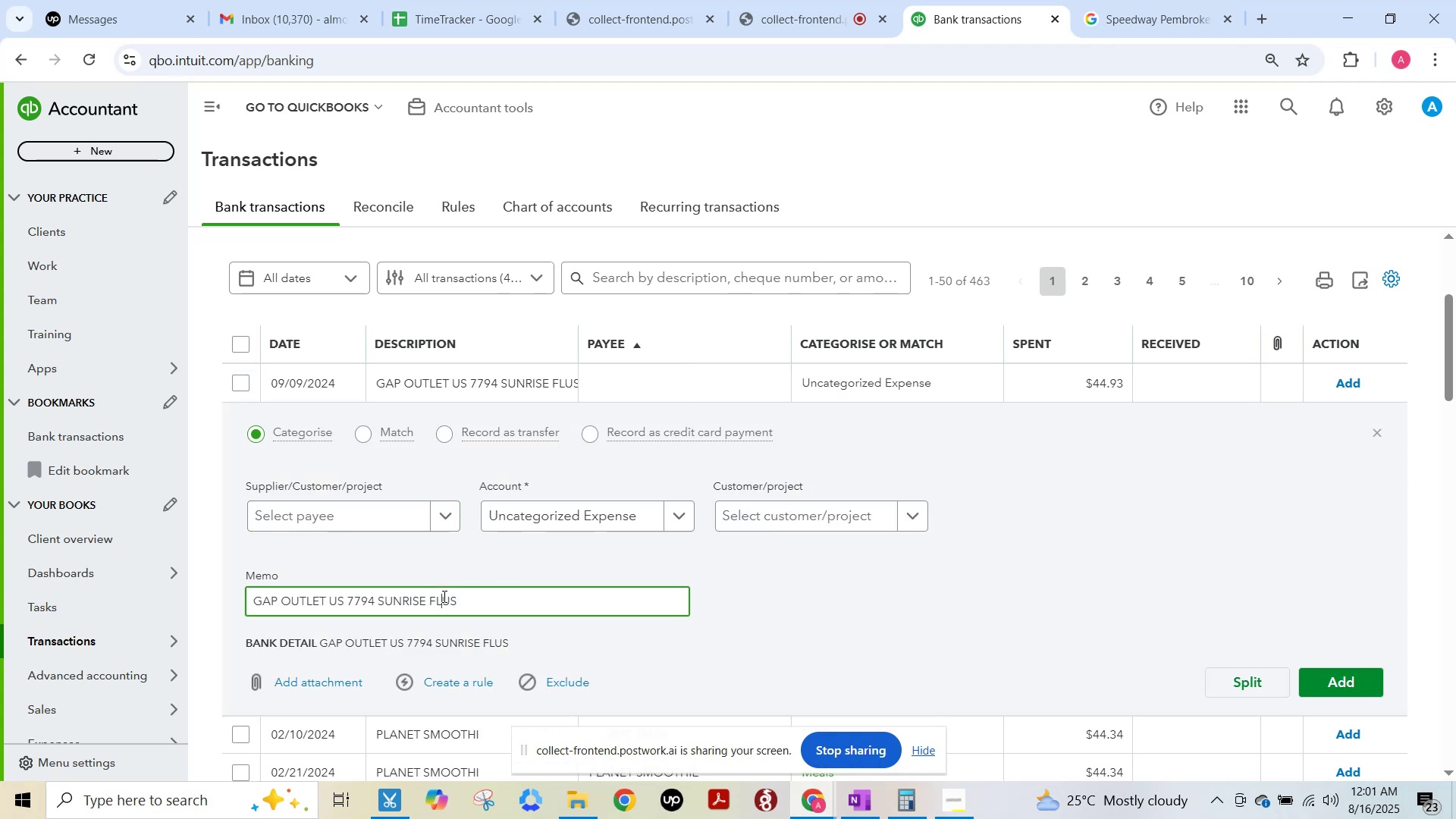 
key(Control+A)
 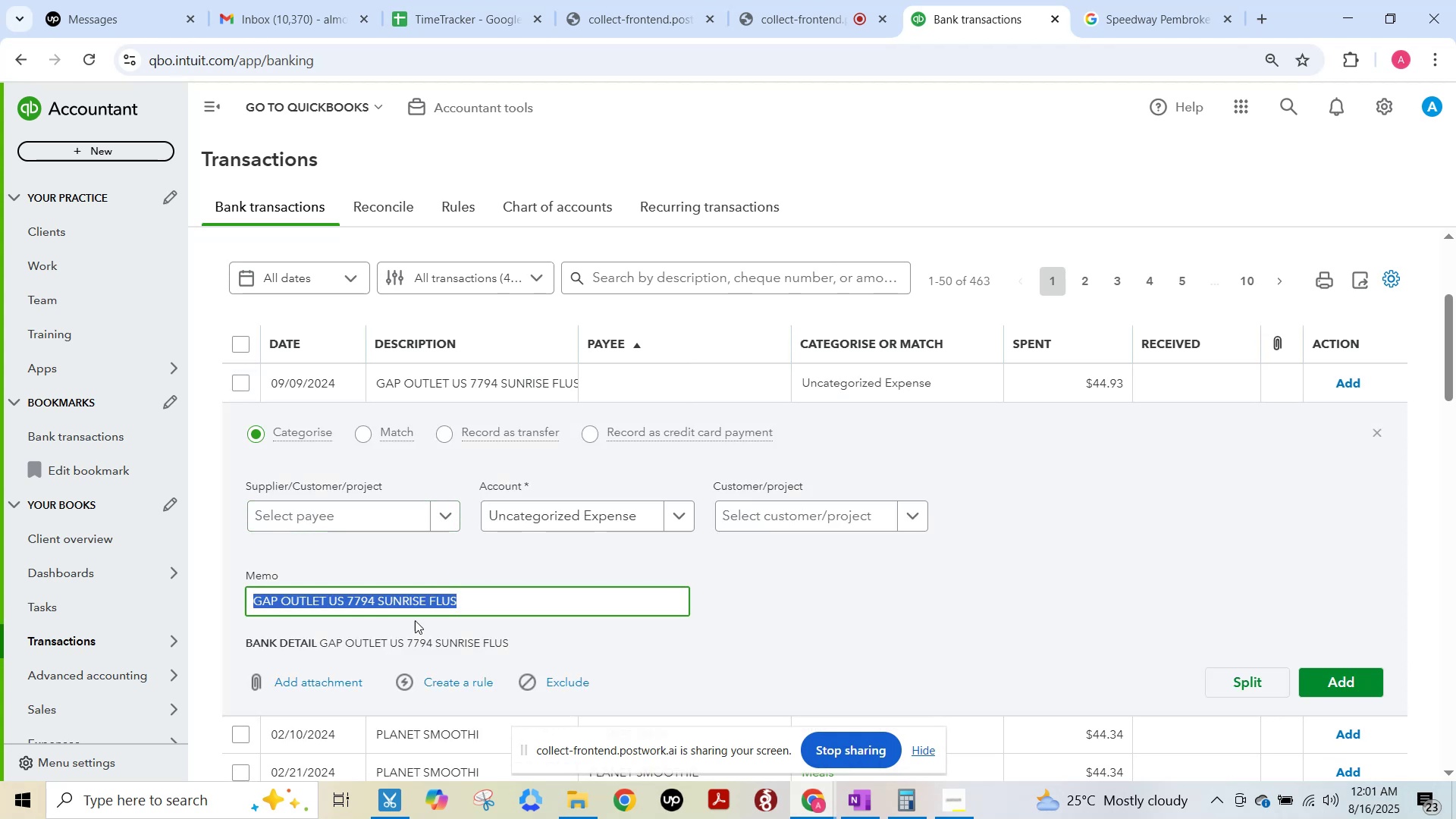 
key(F15)
 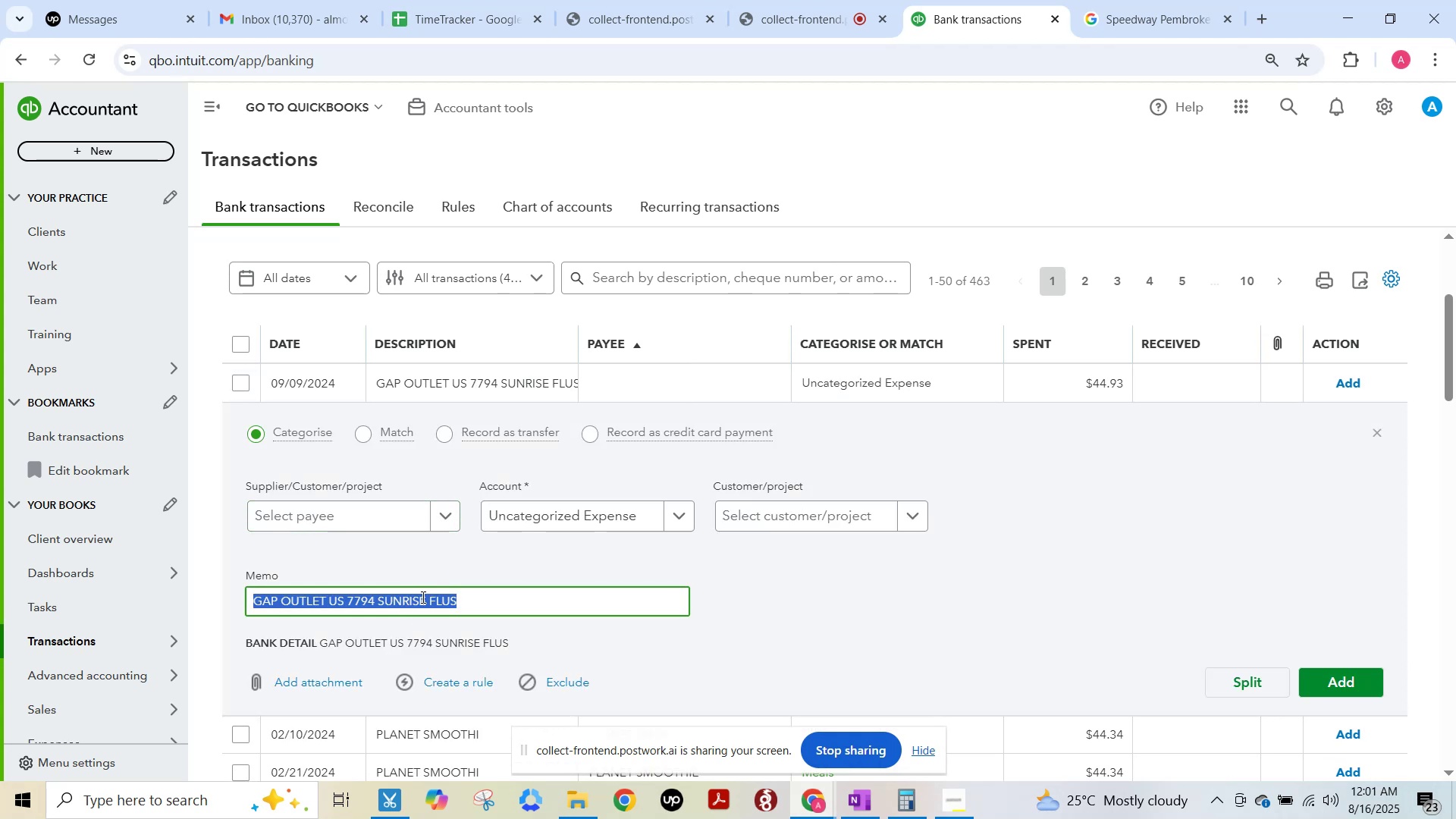 
double_click([423, 598])
 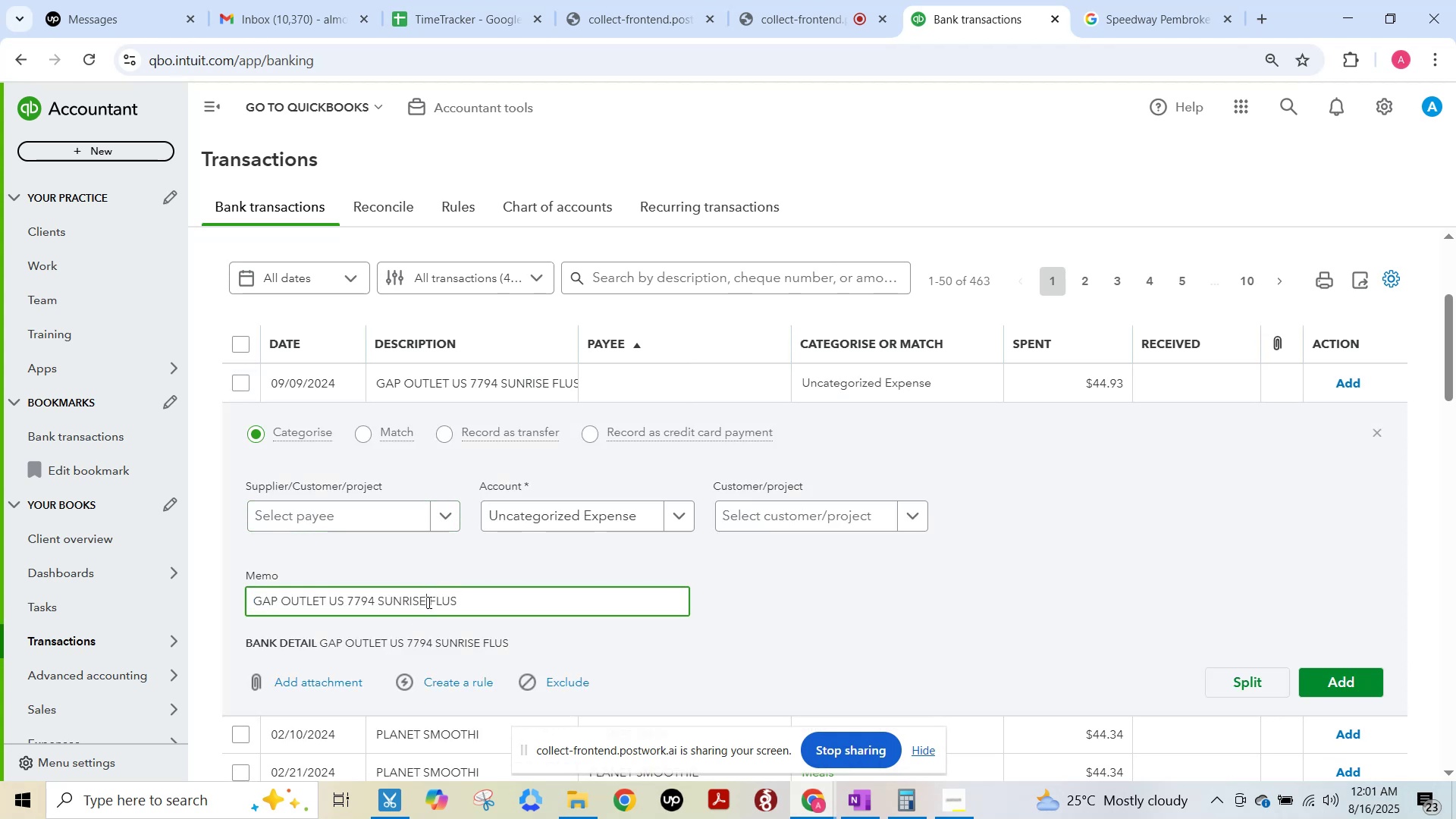 
key(F15)
 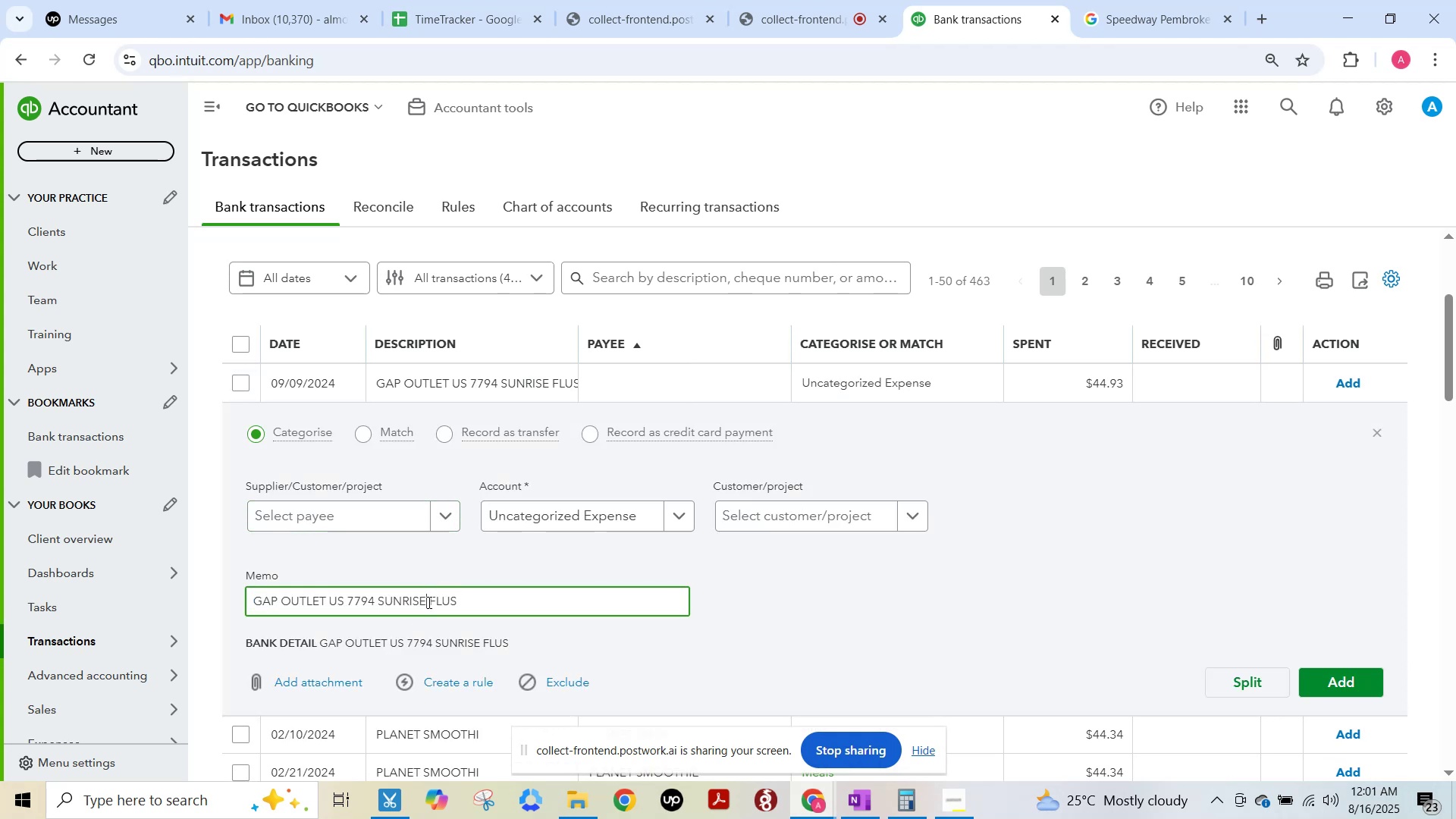 
left_click_drag(start_coordinate=[428, 602], to_coordinate=[165, 600])
 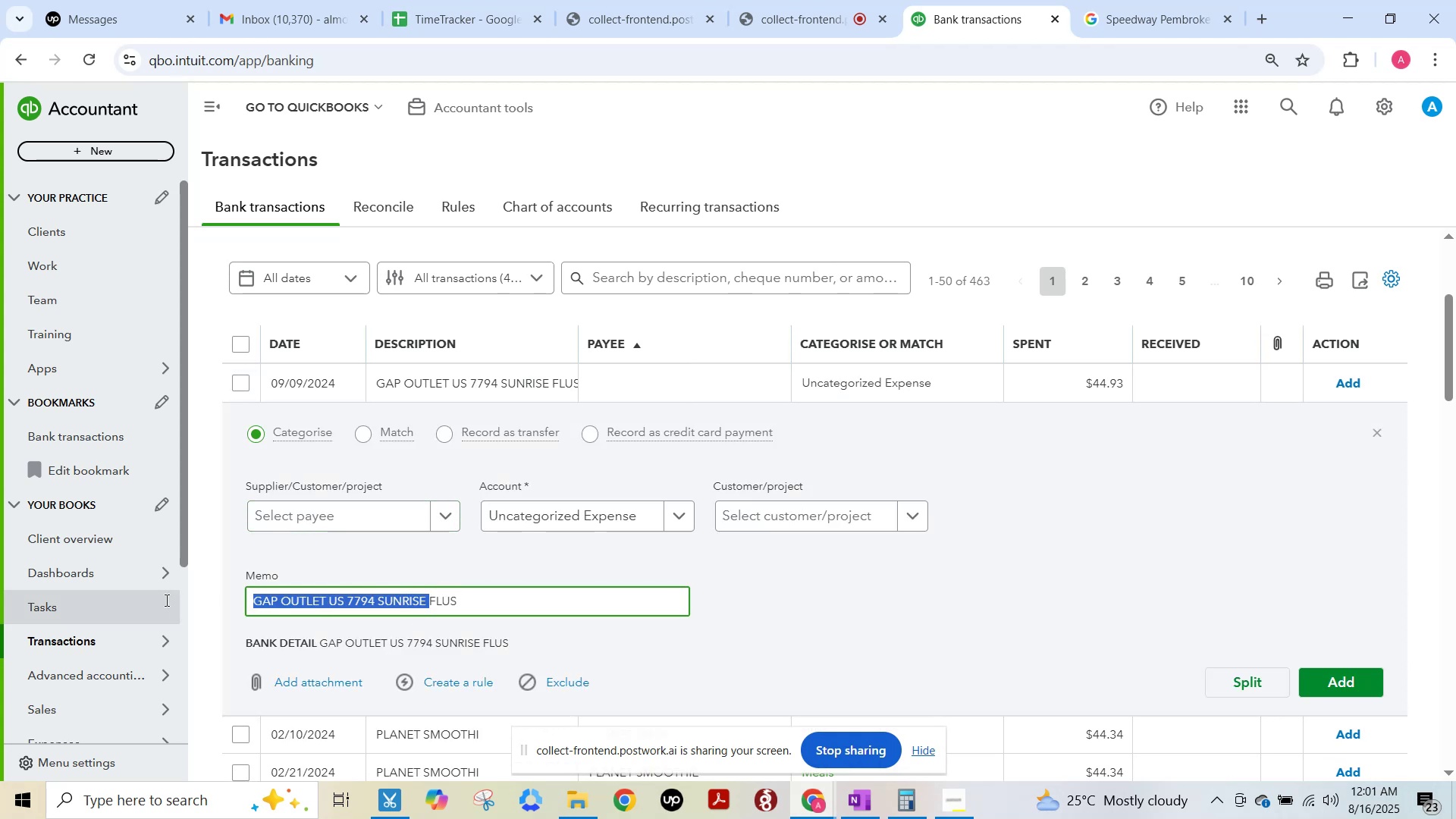 
key(Control+ControlLeft)
 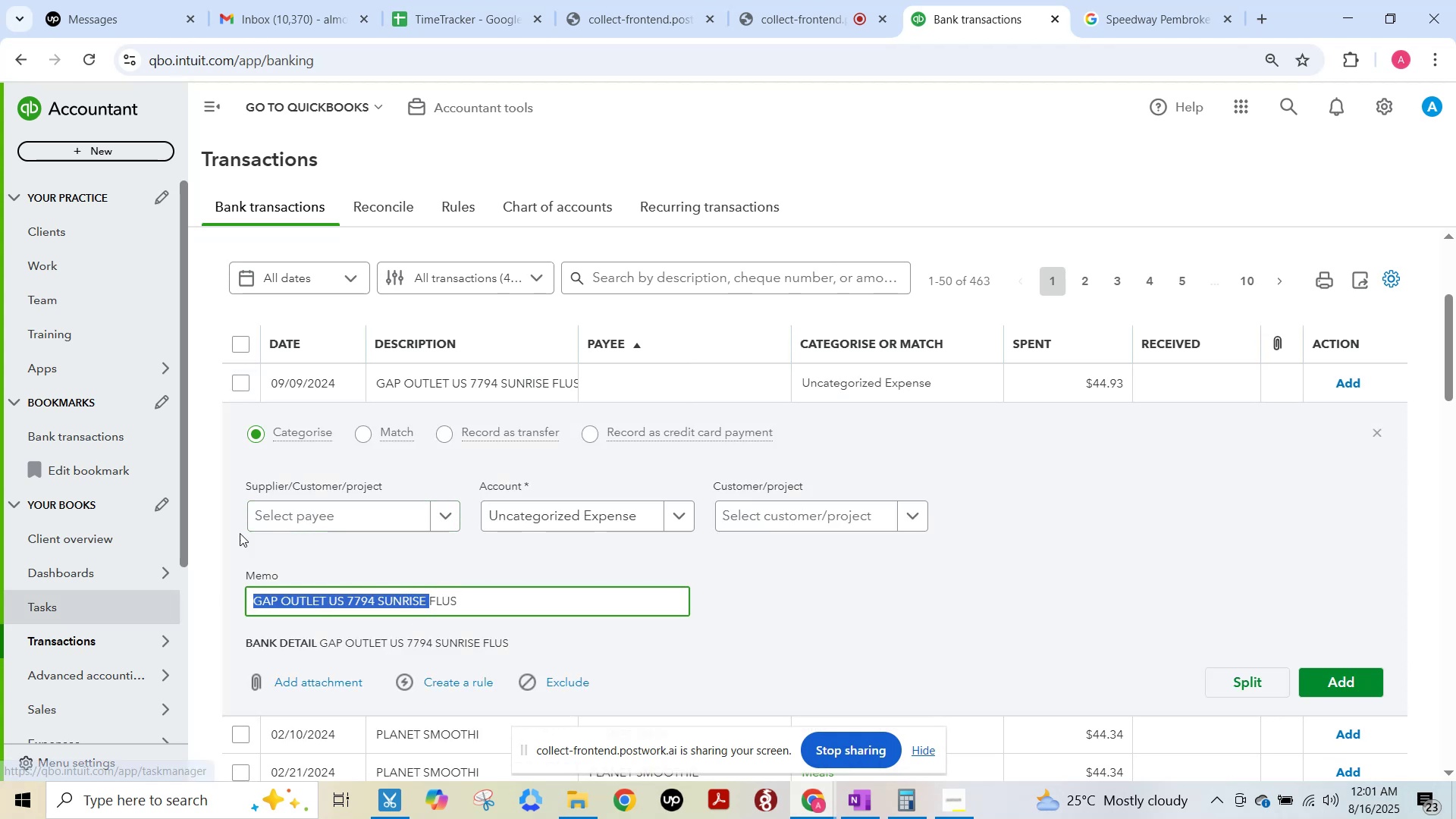 
key(Control+C)
 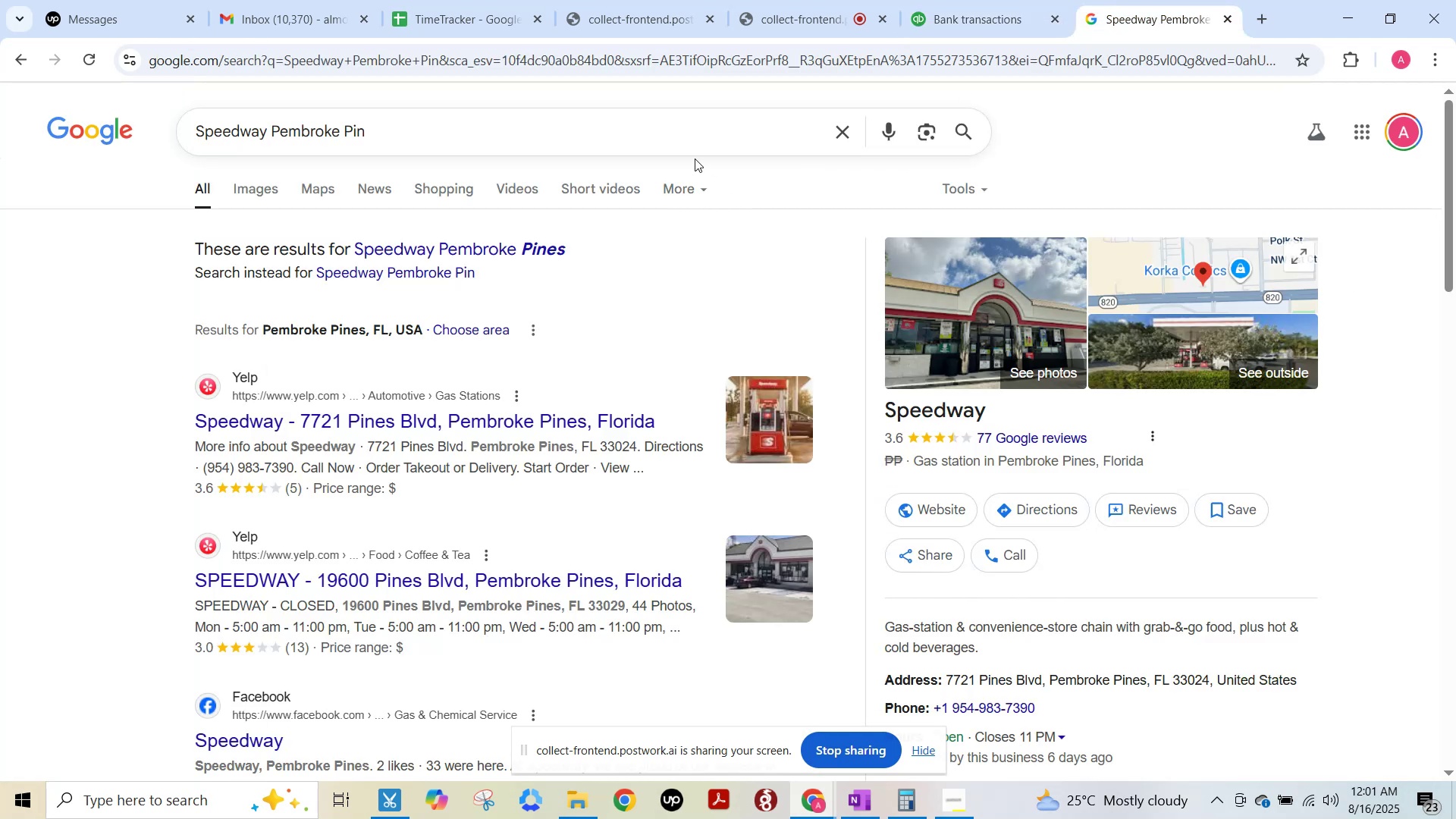 
left_click([673, 131])
 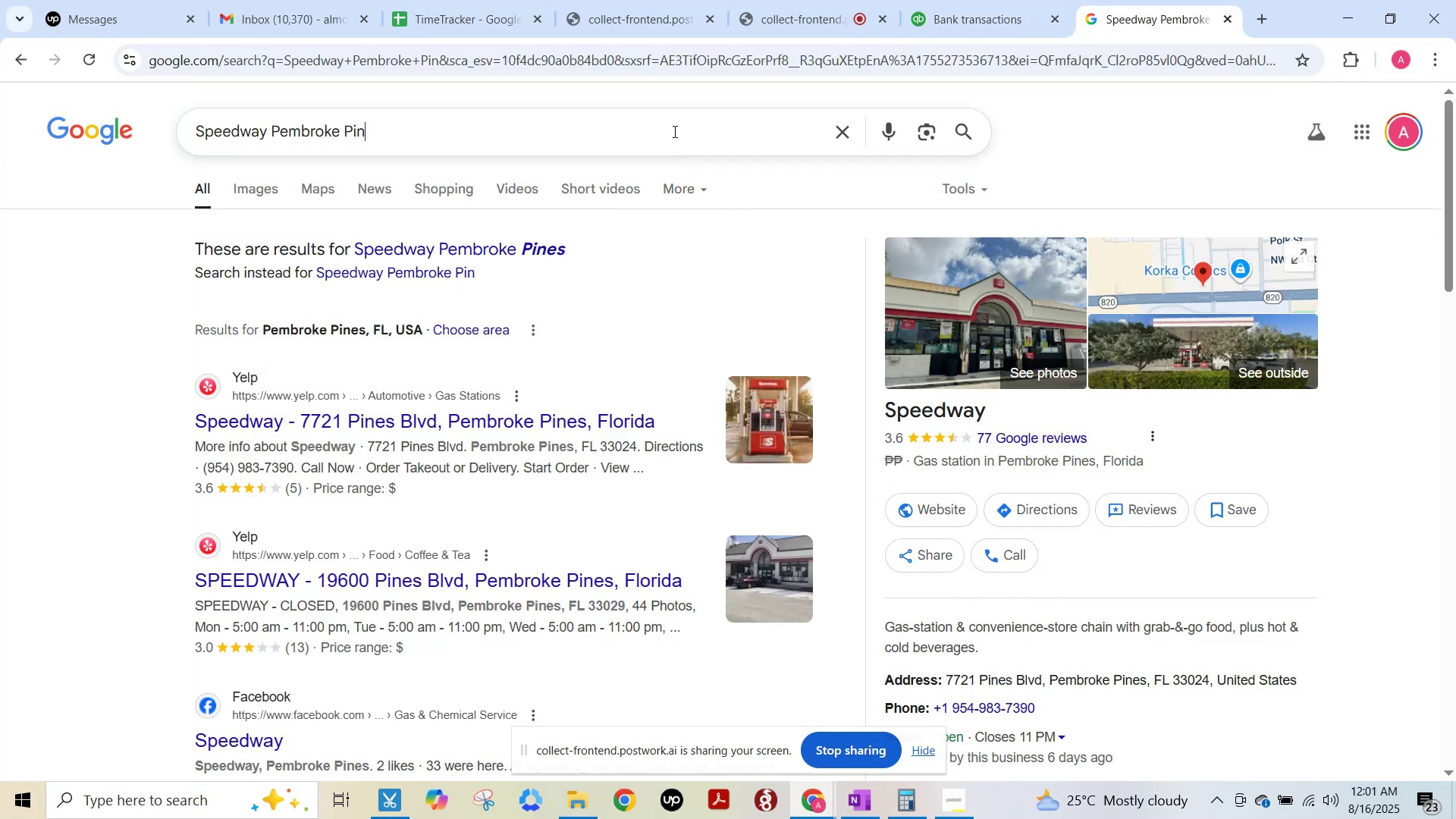 
key(Control+ControlLeft)
 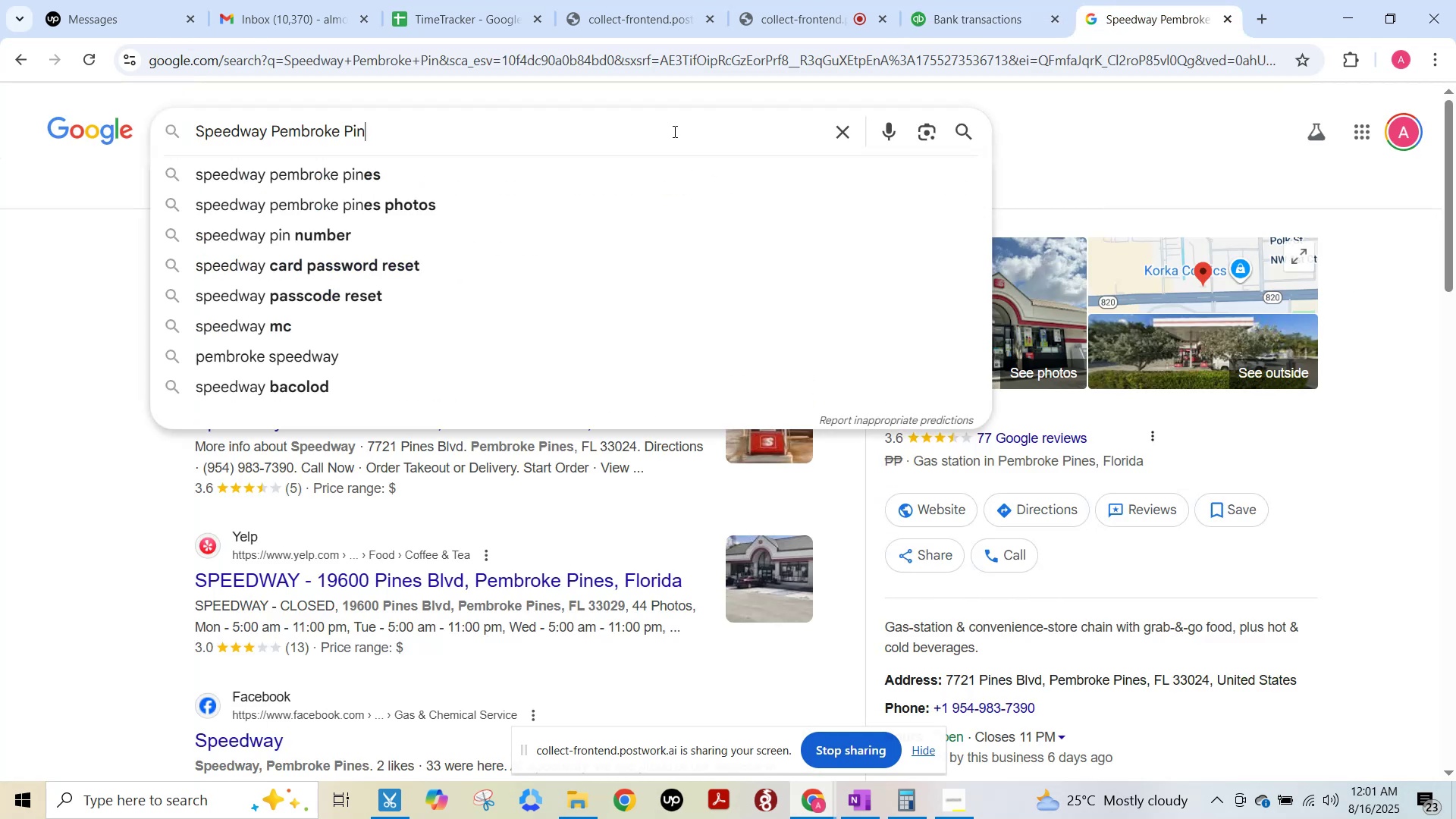 
key(Control+A)
 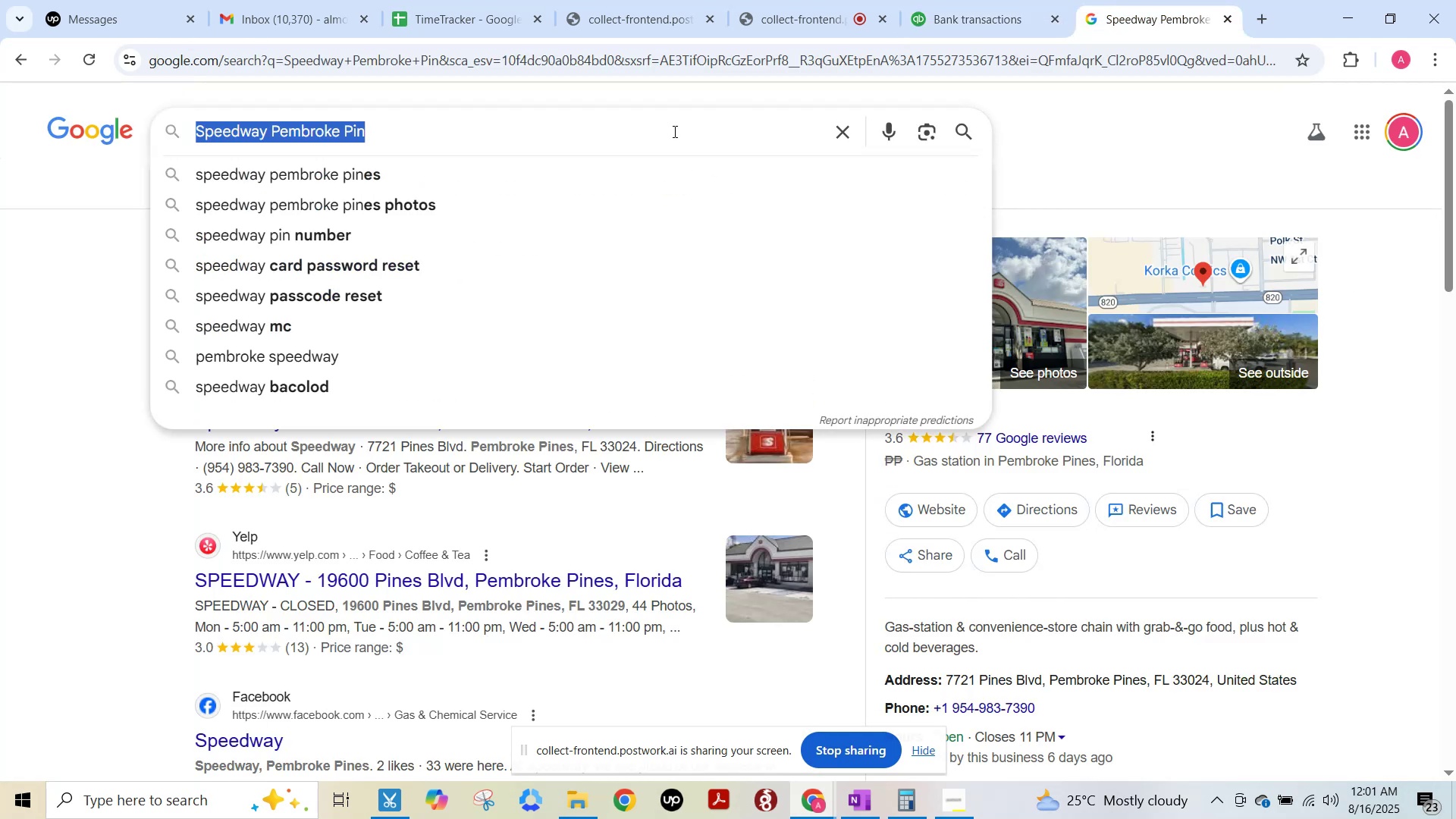 
key(Control+ControlLeft)
 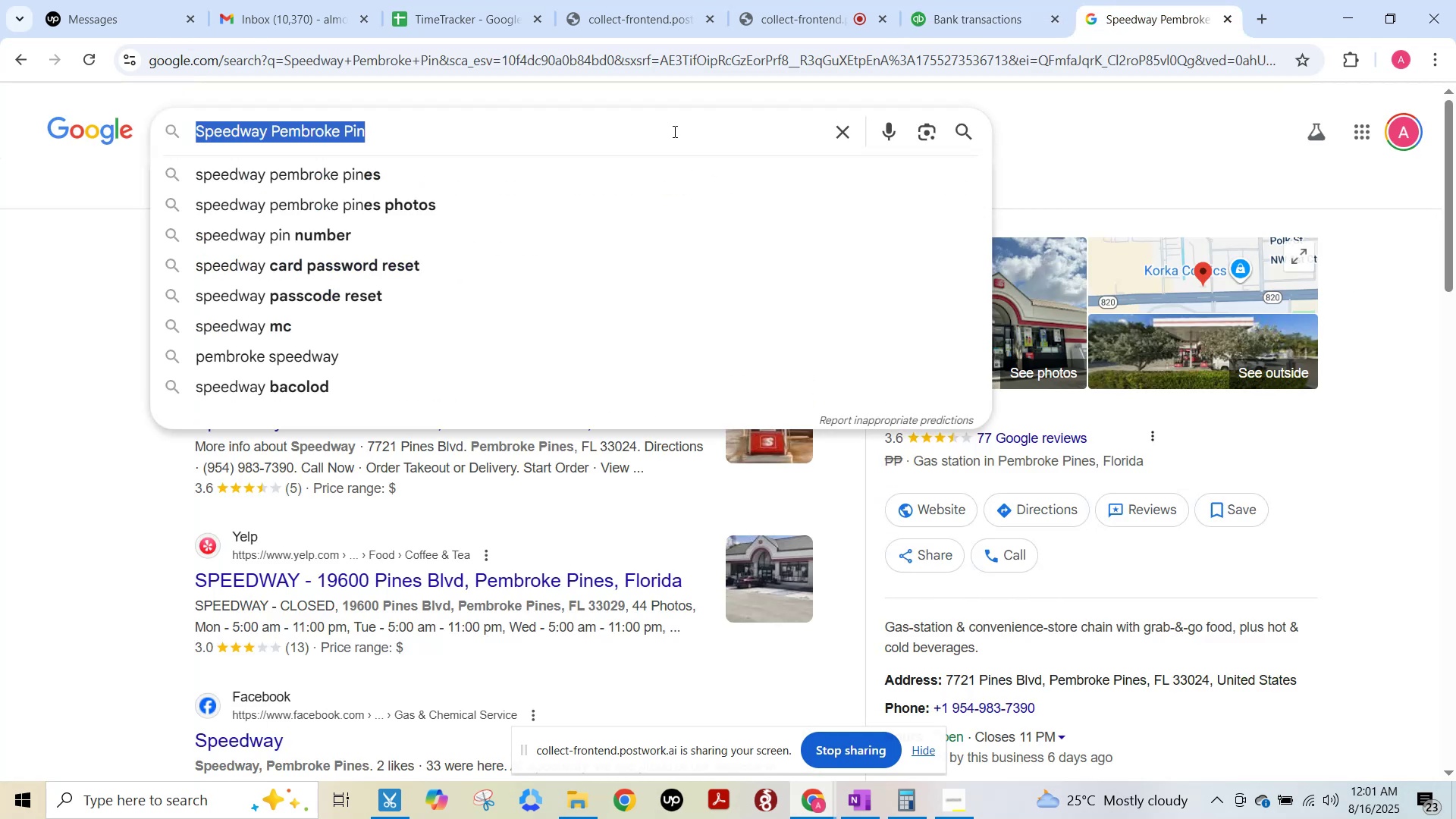 
key(Control+V)
 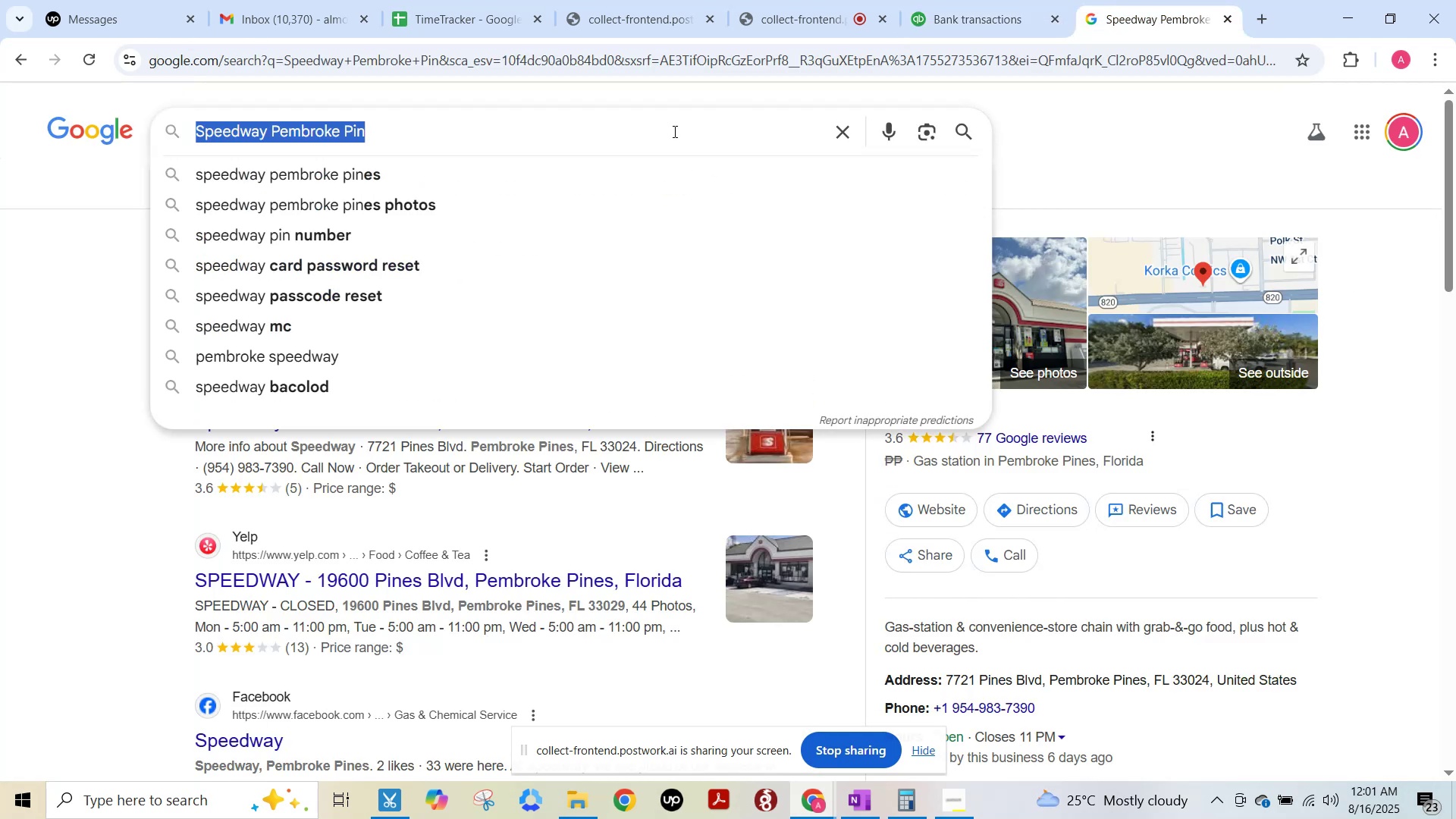 
key(NumpadEnter)
 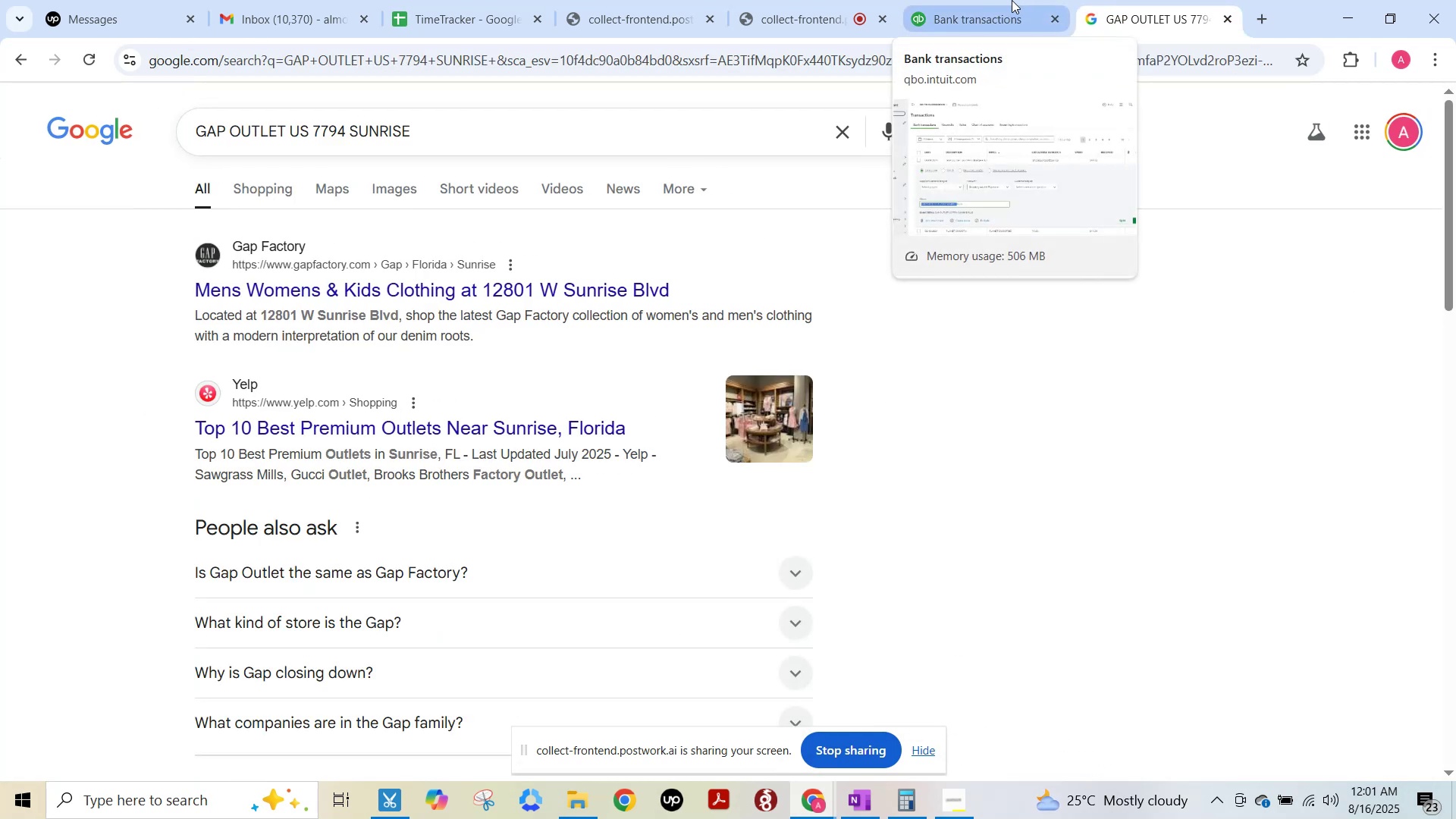 
wait(6.69)
 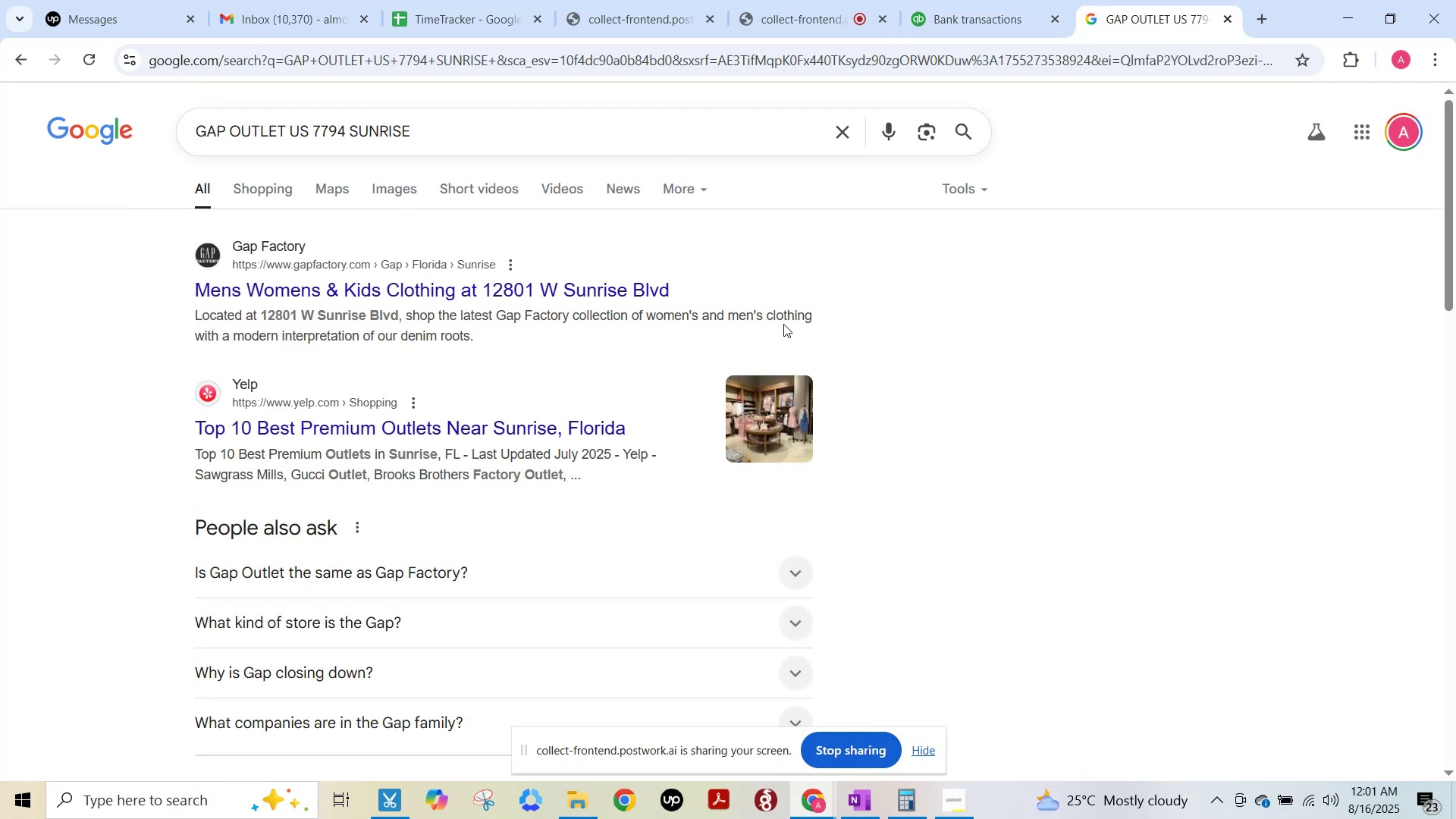 
left_click([1012, 0])
 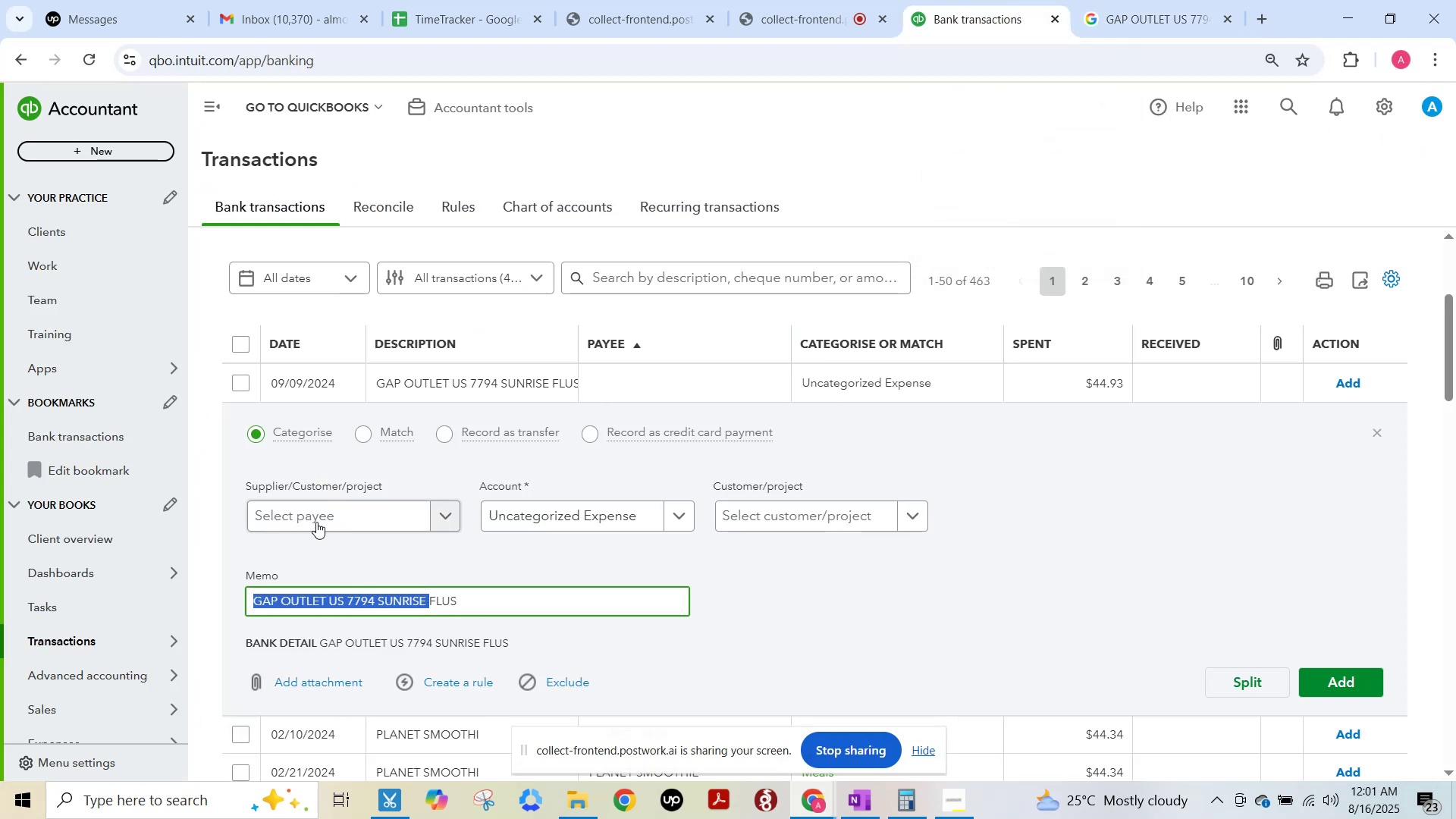 
left_click([309, 508])
 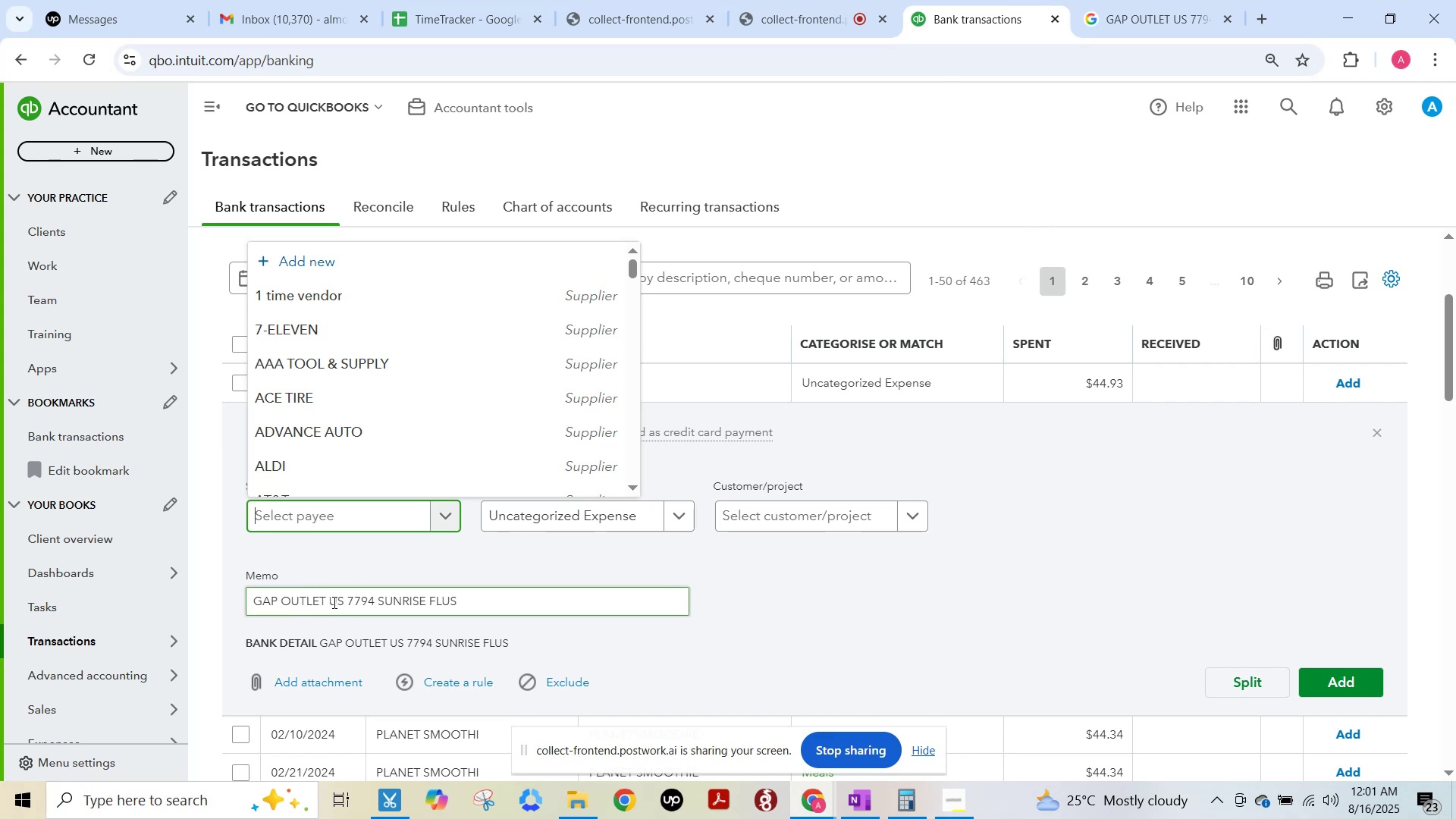 
left_click_drag(start_coordinate=[329, 600], to_coordinate=[217, 604])
 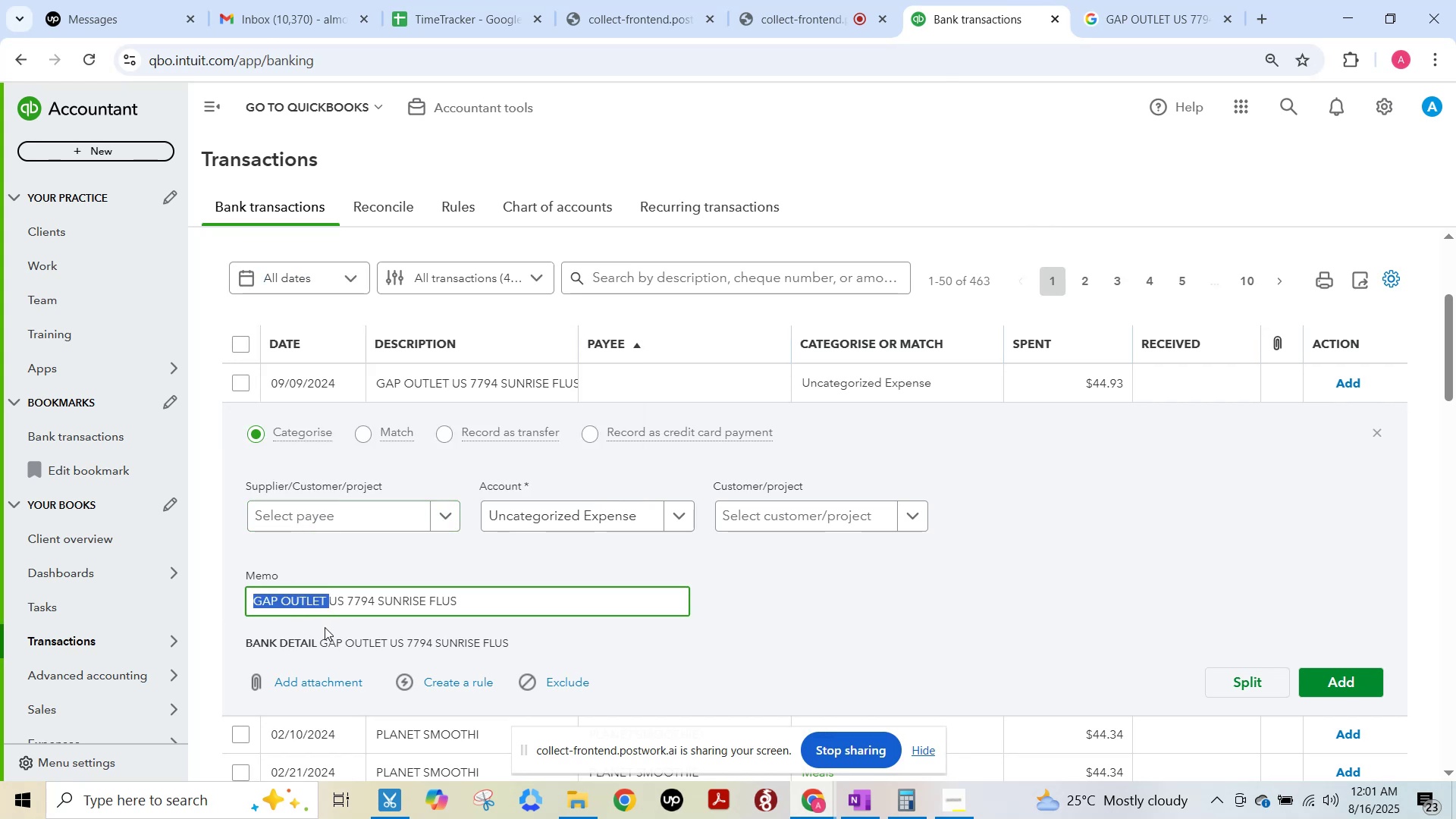 
key(Control+ControlLeft)
 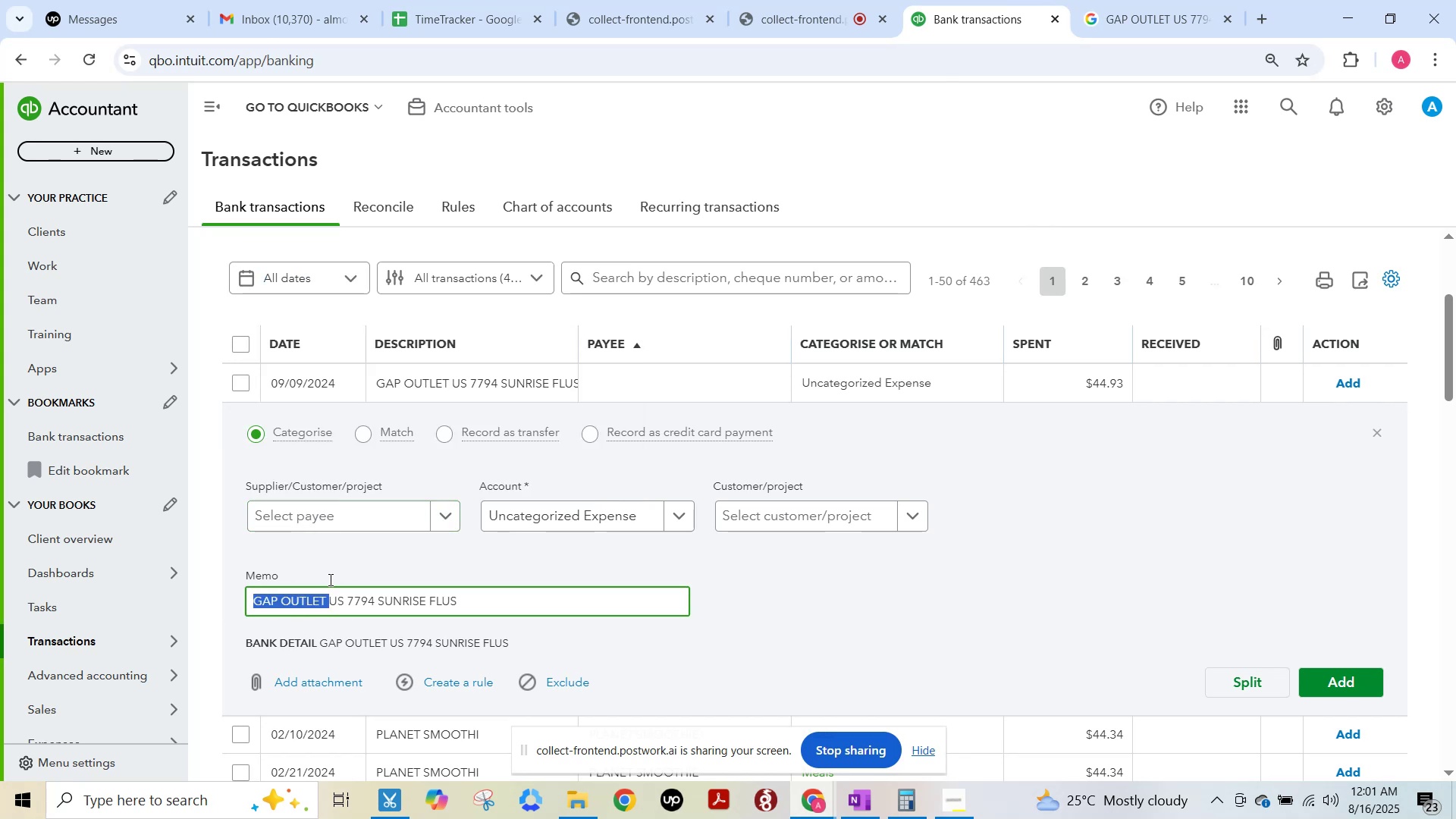 
key(Control+C)
 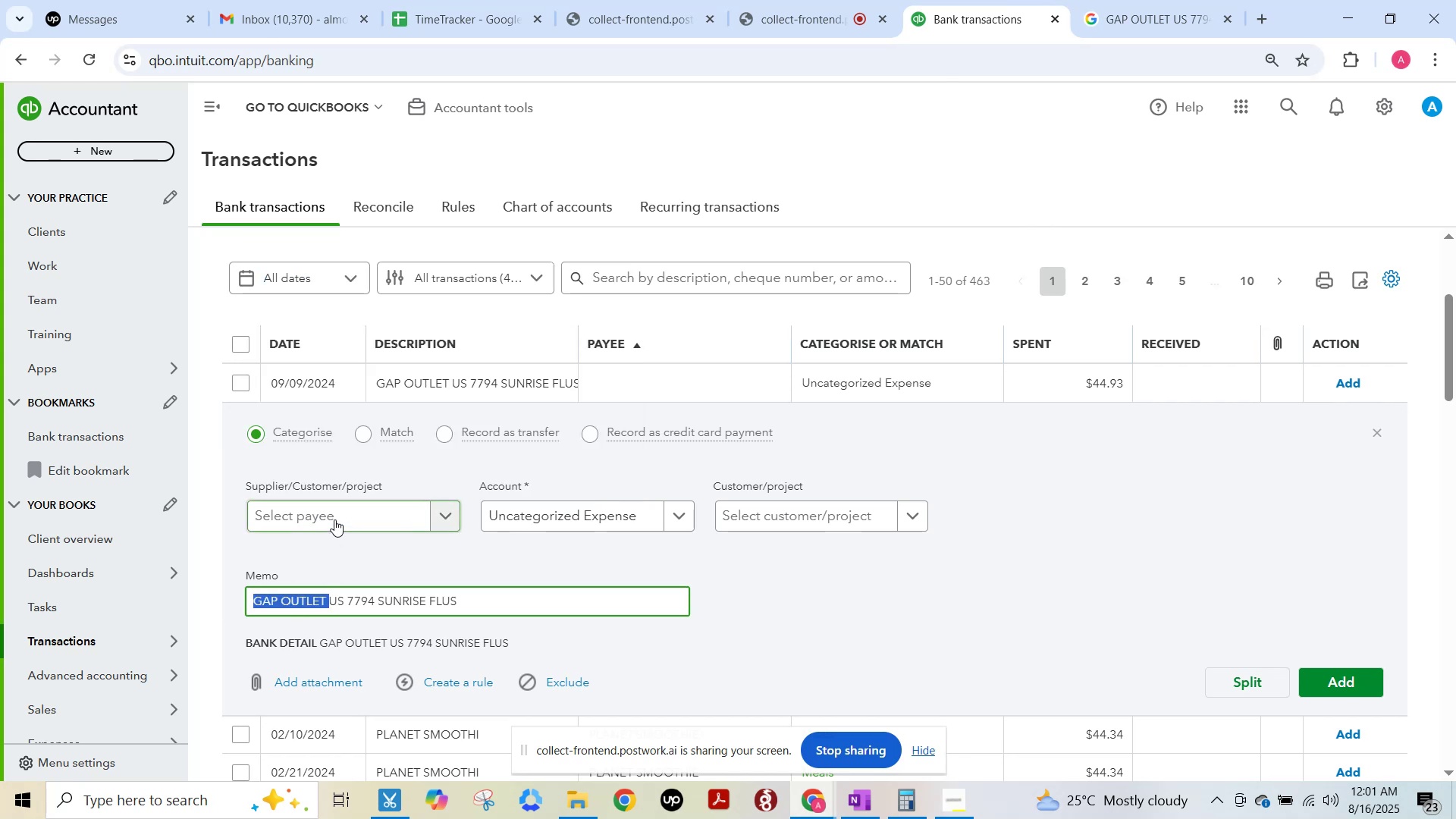 
left_click([334, 519])
 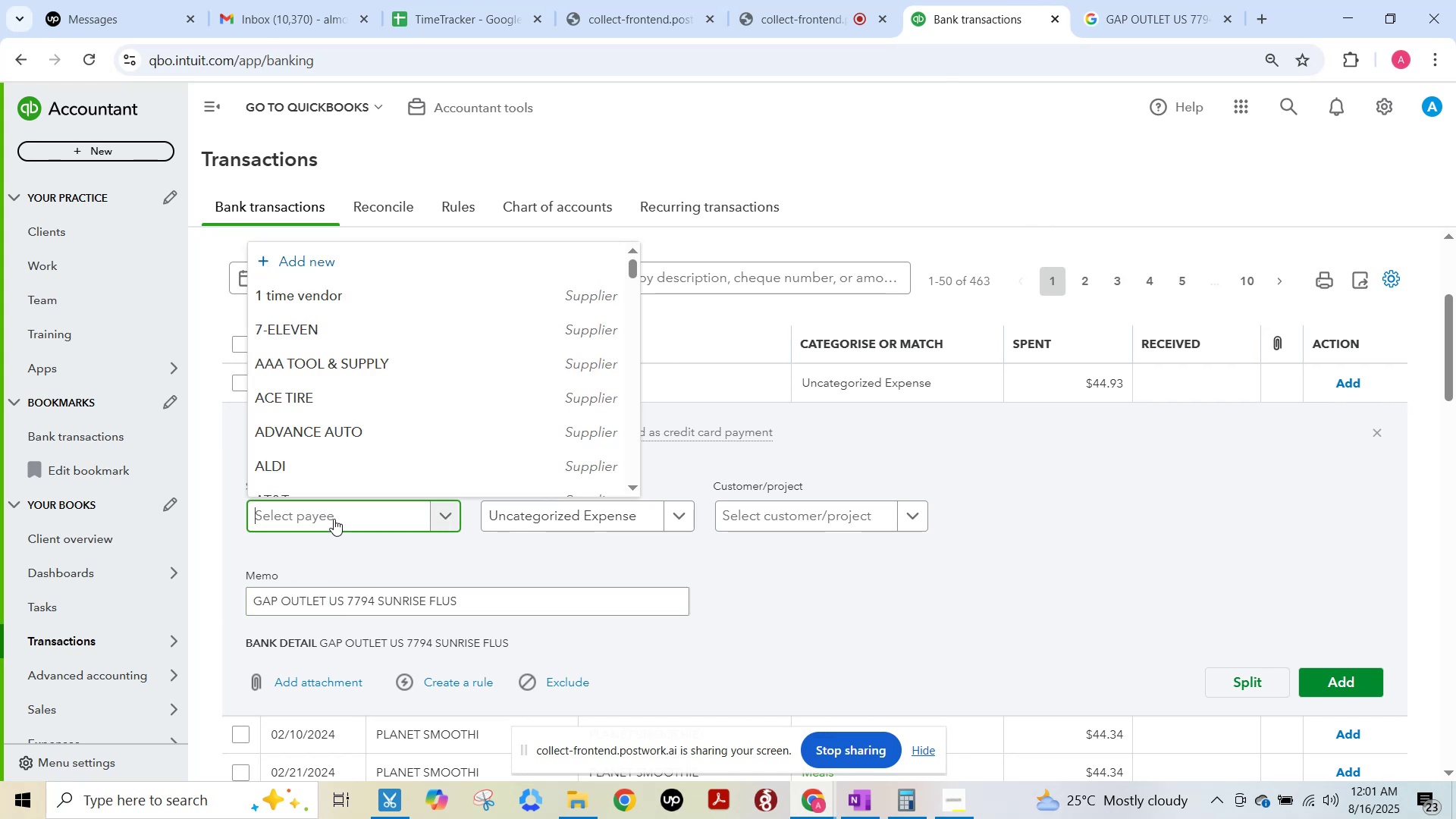 
type(GAP)
 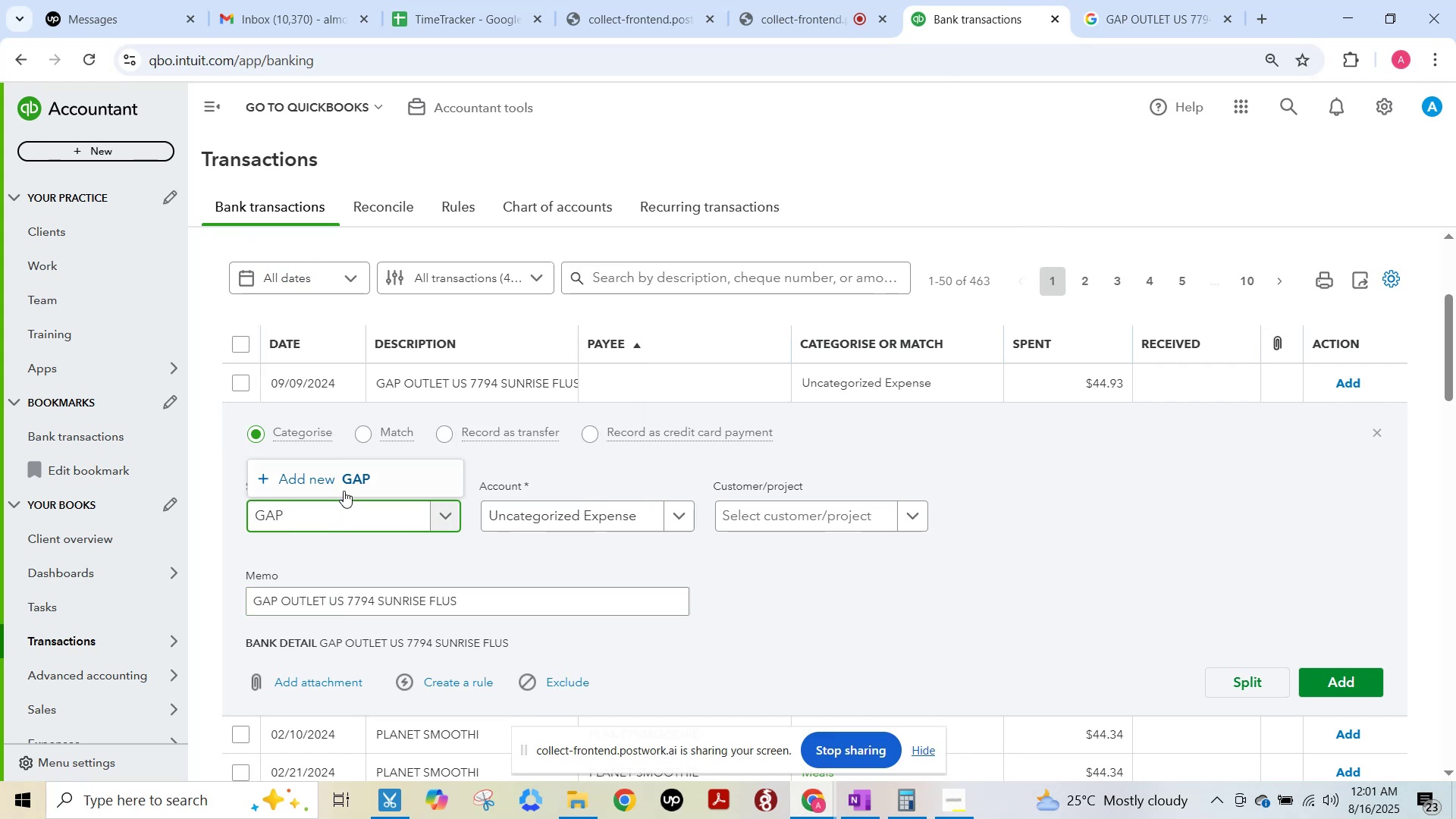 
left_click([339, 473])
 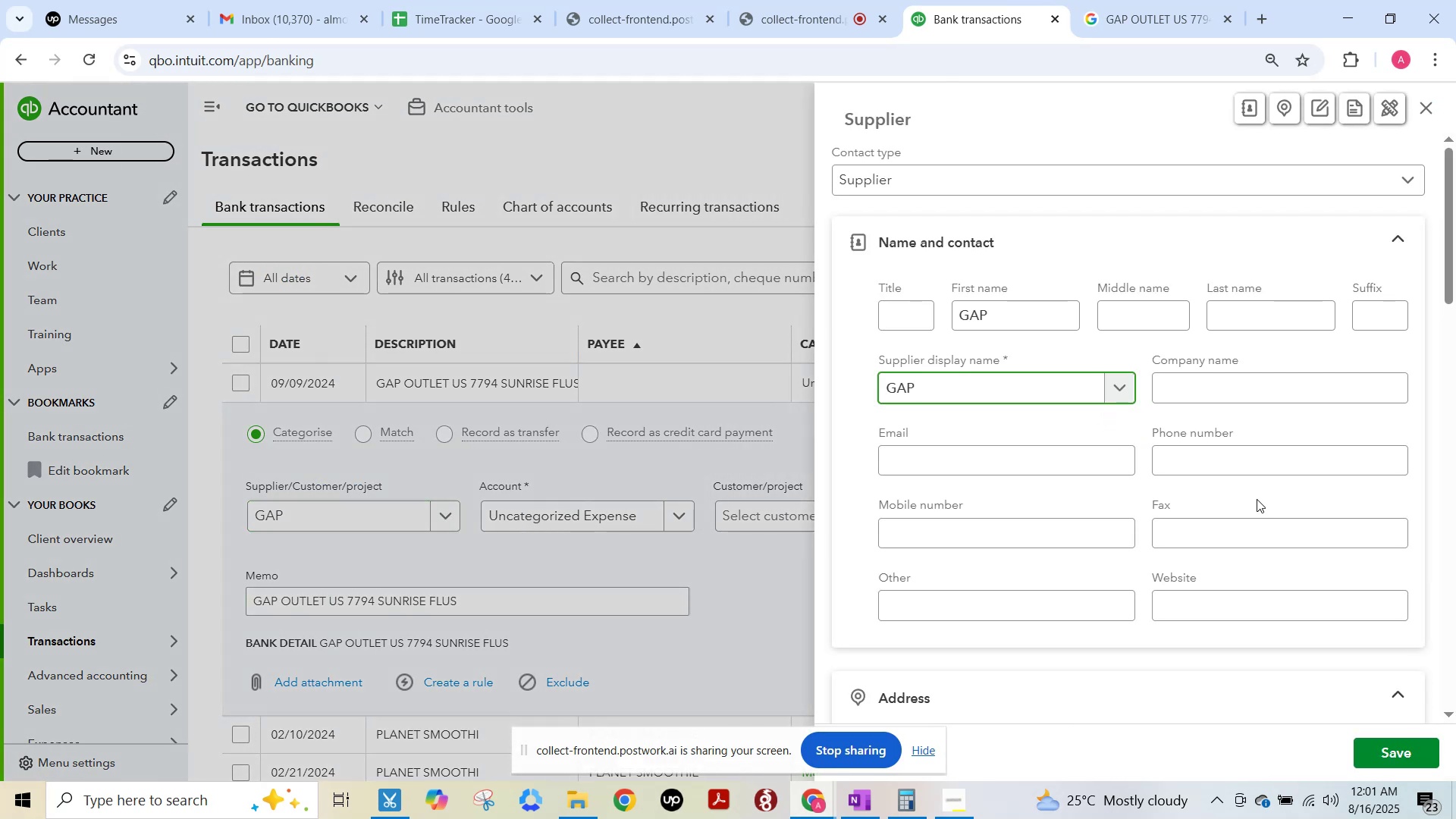 
scroll: coordinate [1257, 500], scroll_direction: down, amount: 15.0
 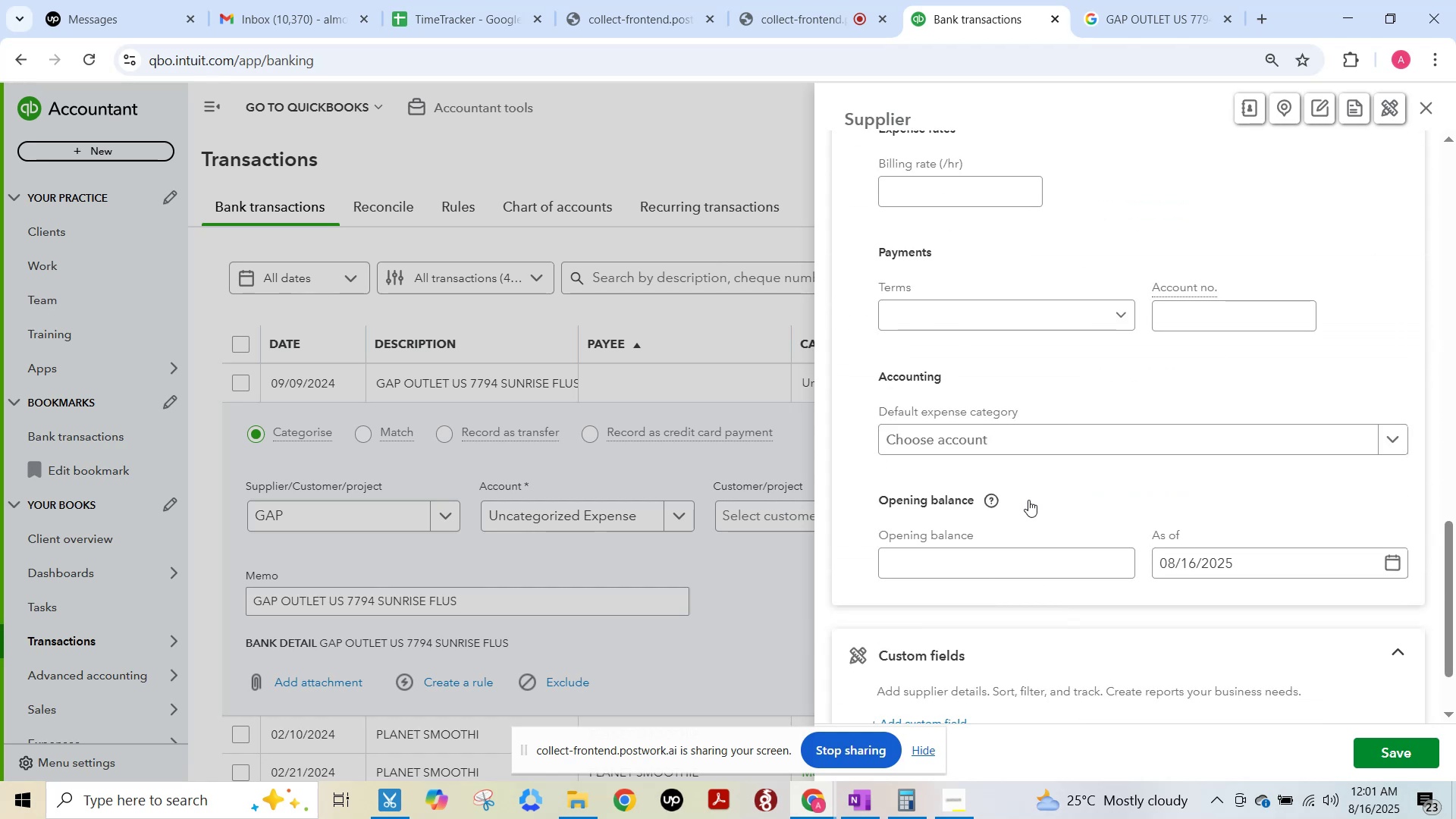 
left_click([991, 435])
 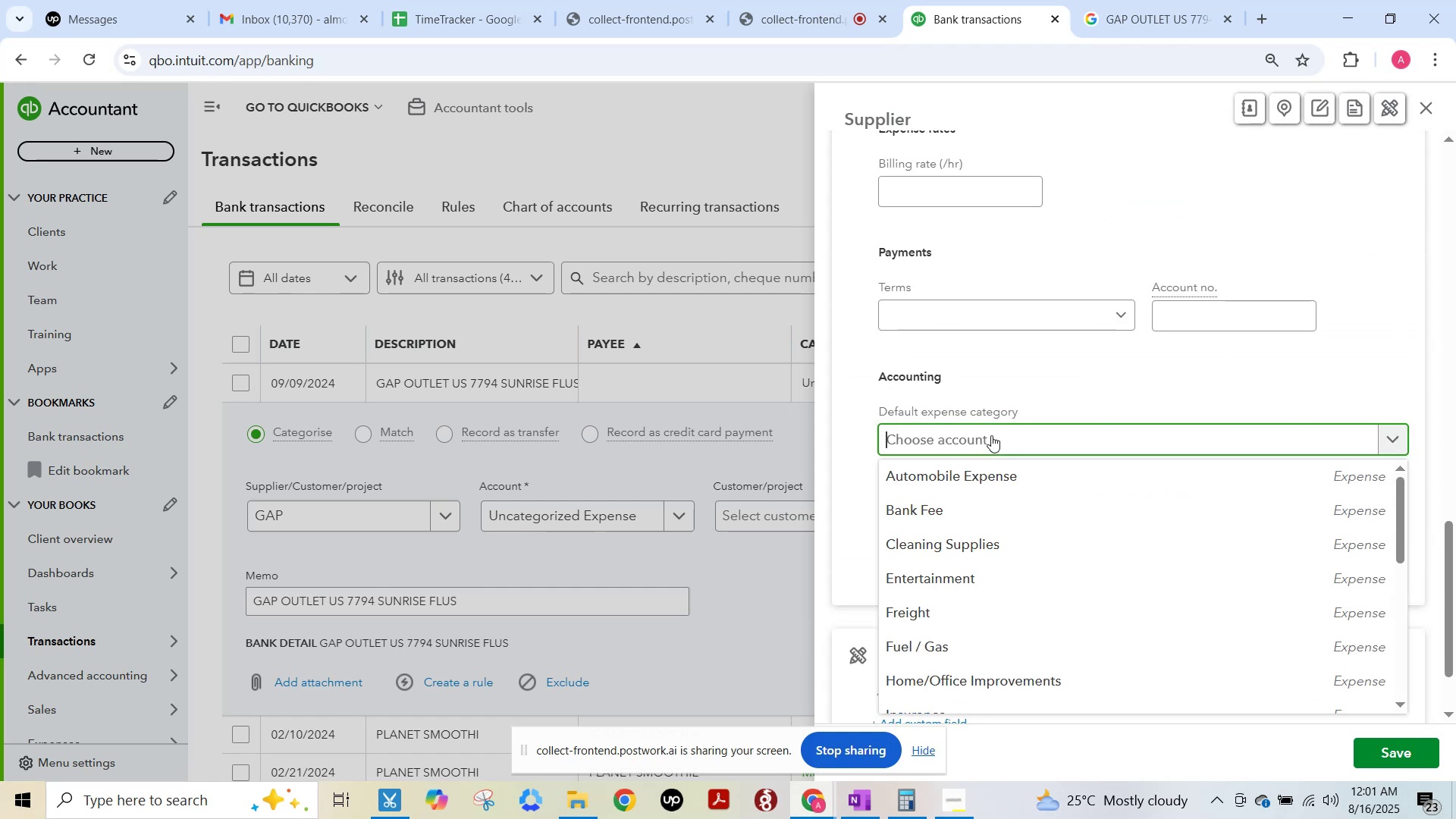 
type(Clothi)
 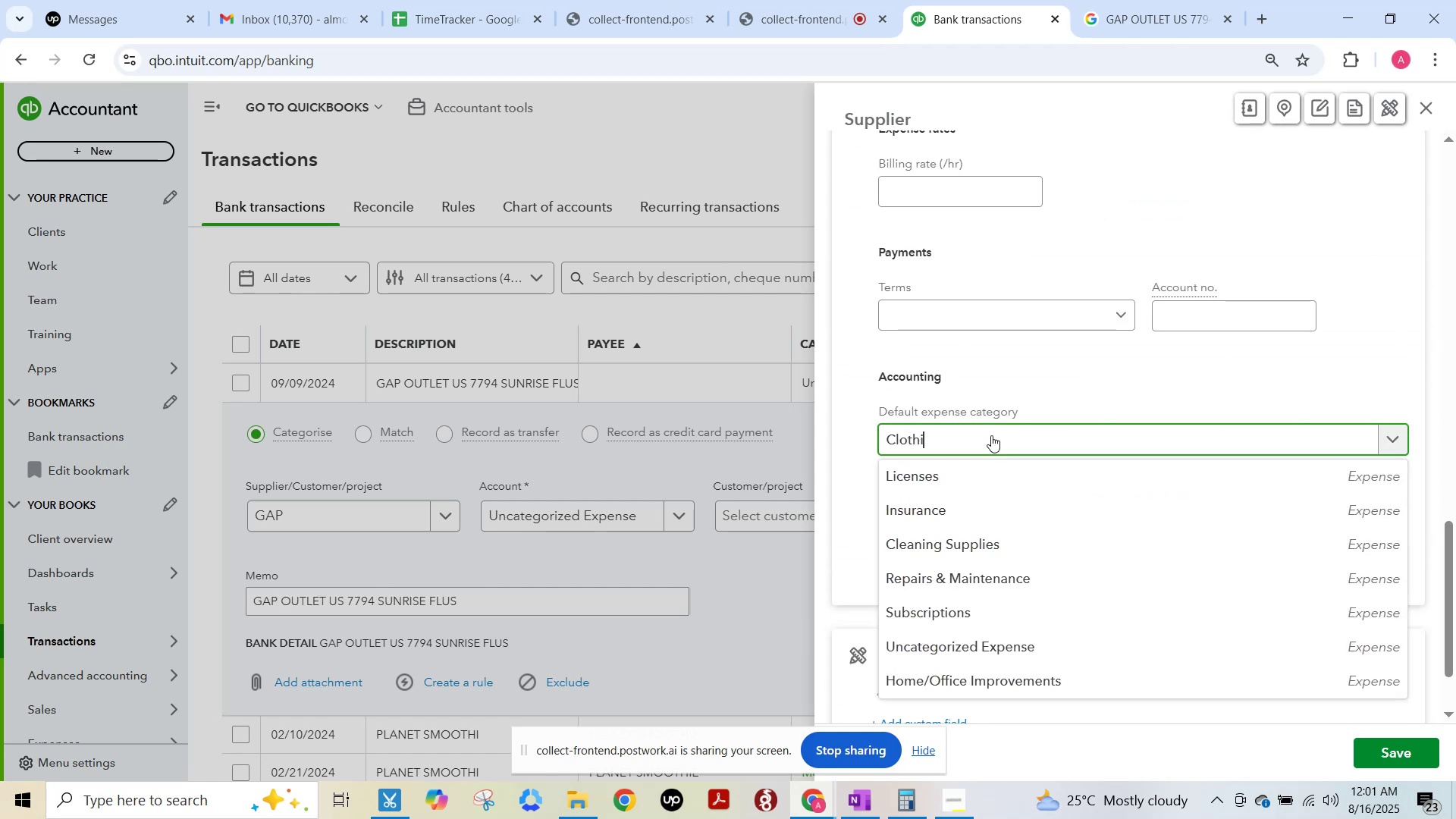 
key(Control+ControlLeft)
 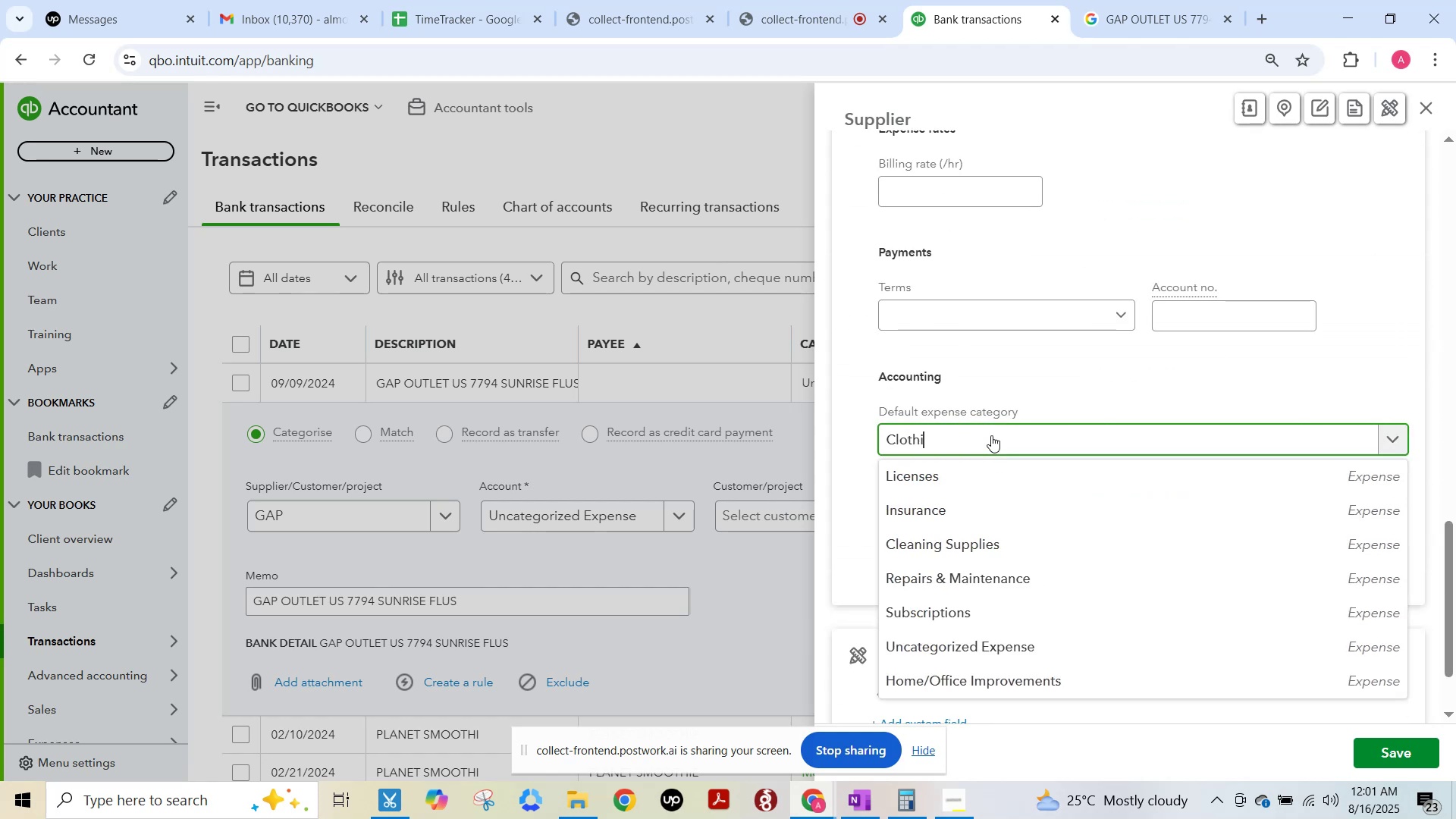 
key(Control+A)
 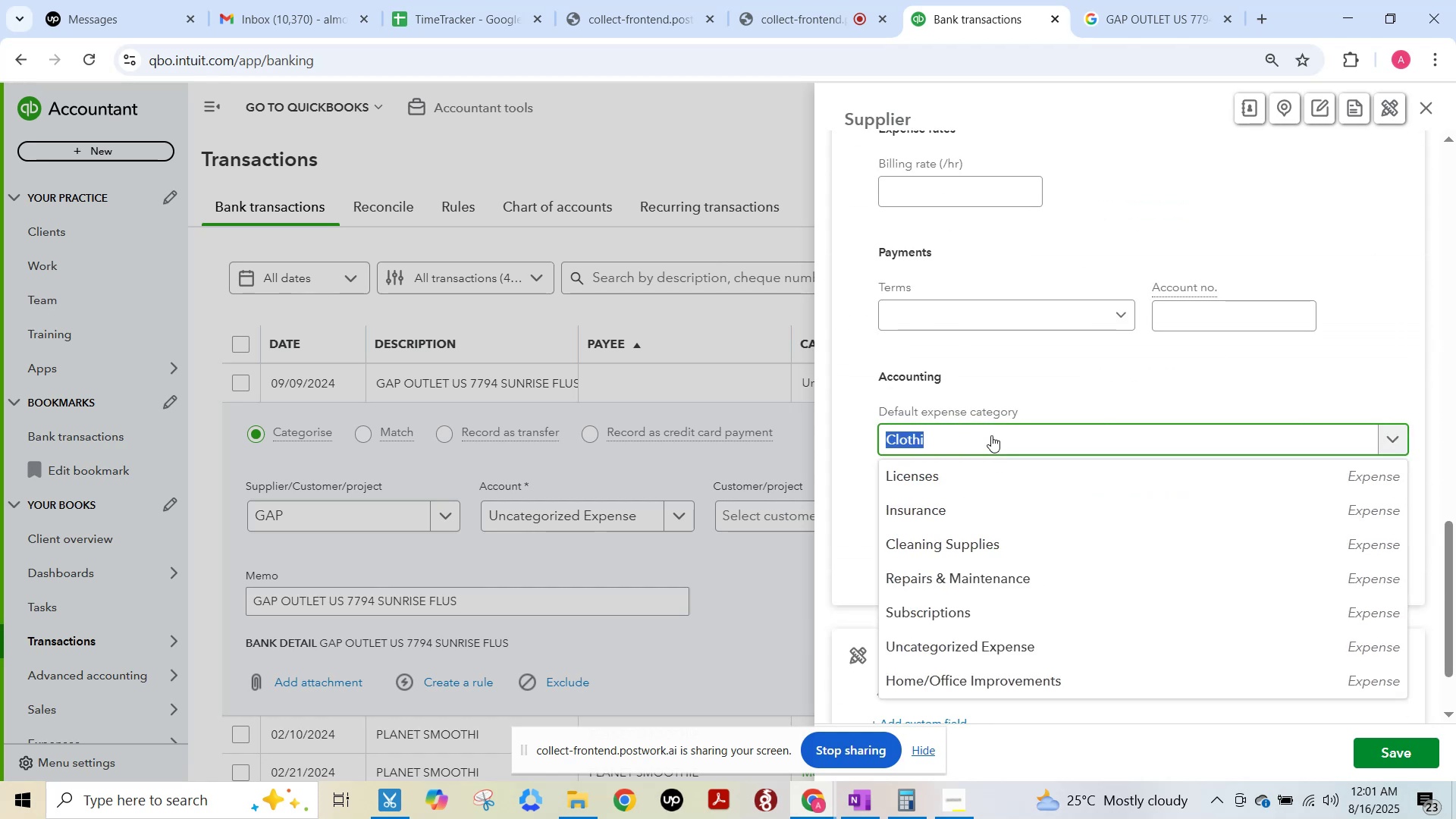 
key(Backspace)
type(gener)
 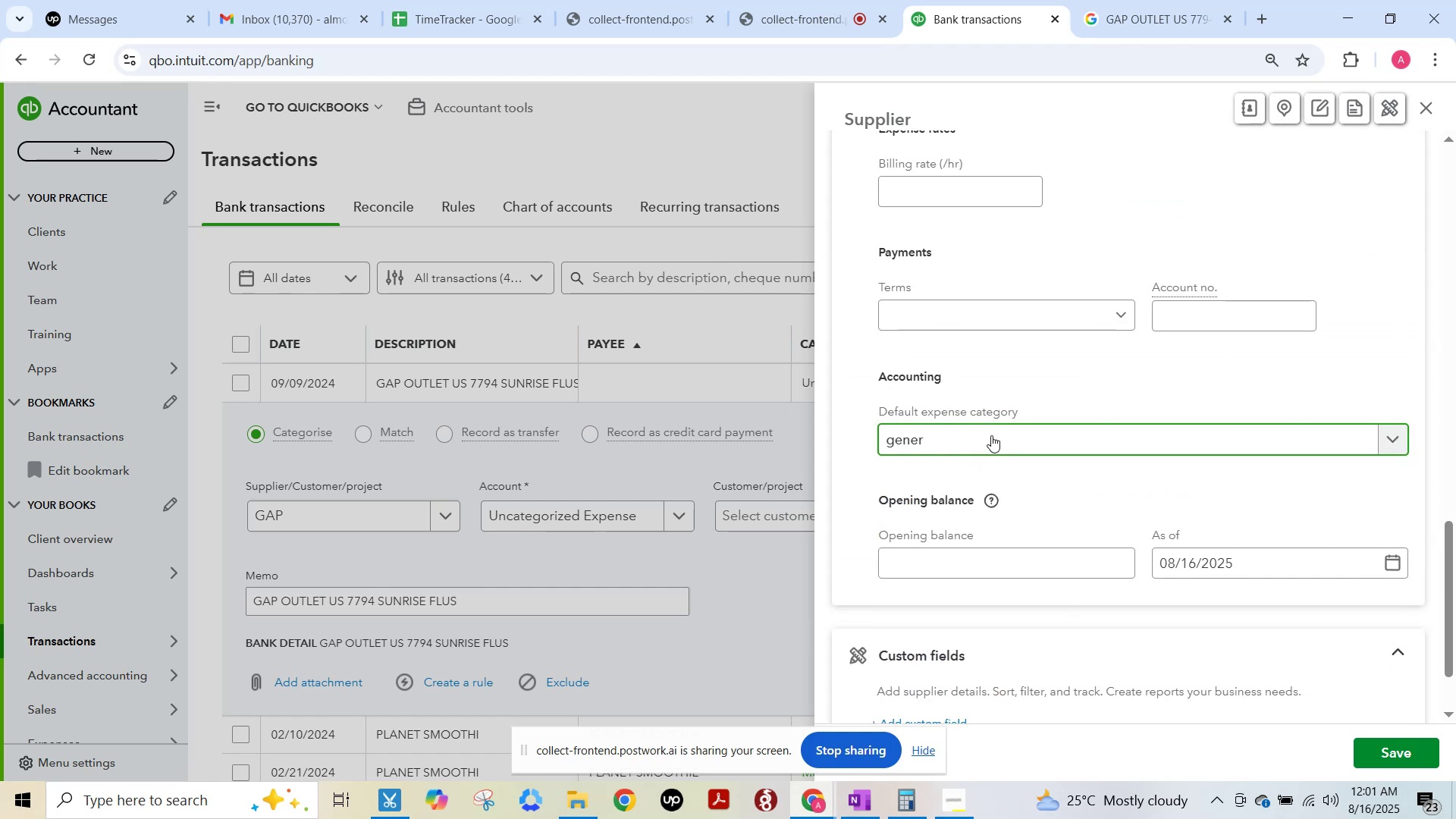 
key(Control+ControlLeft)
 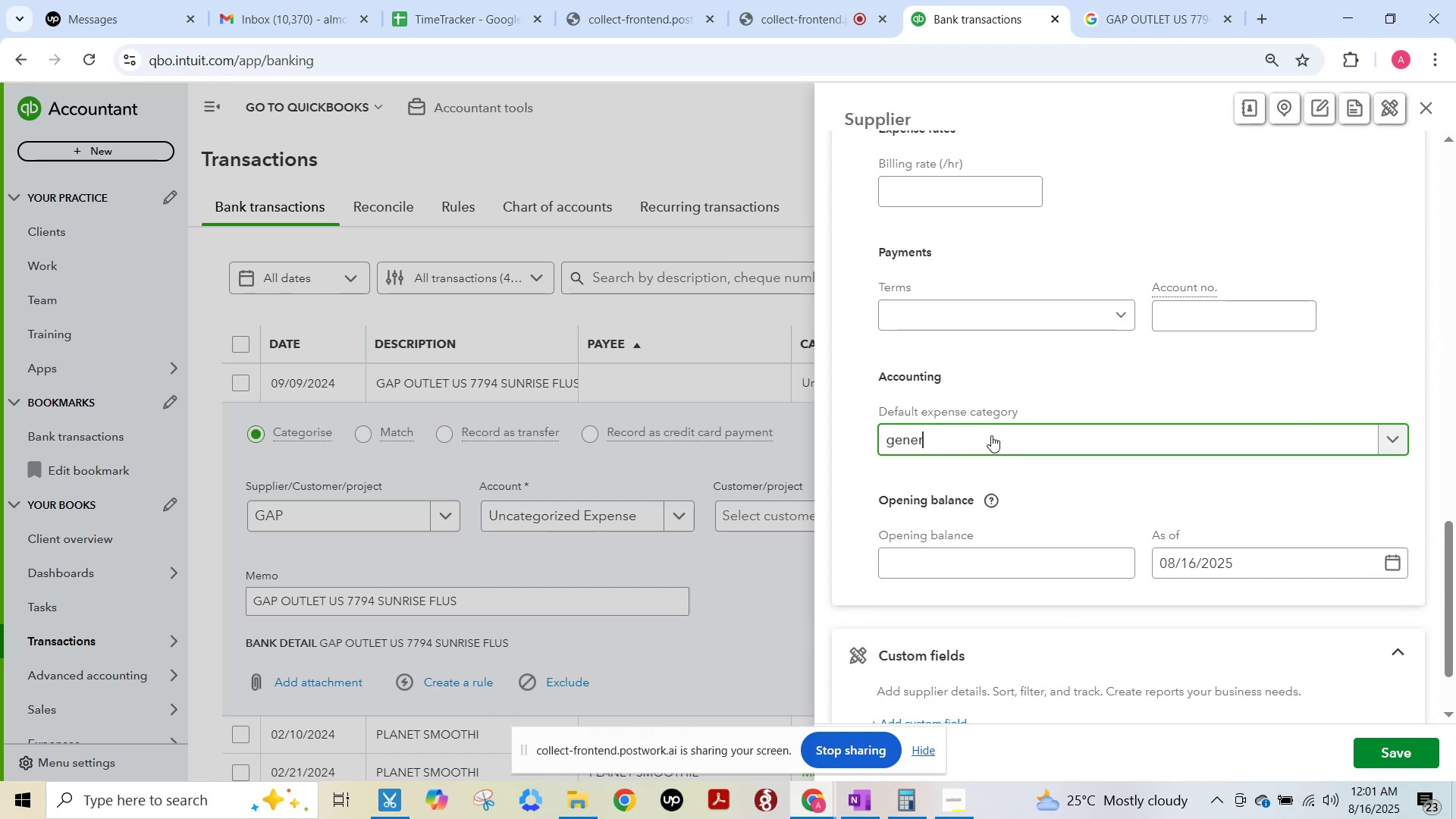 
key(Control+A)
 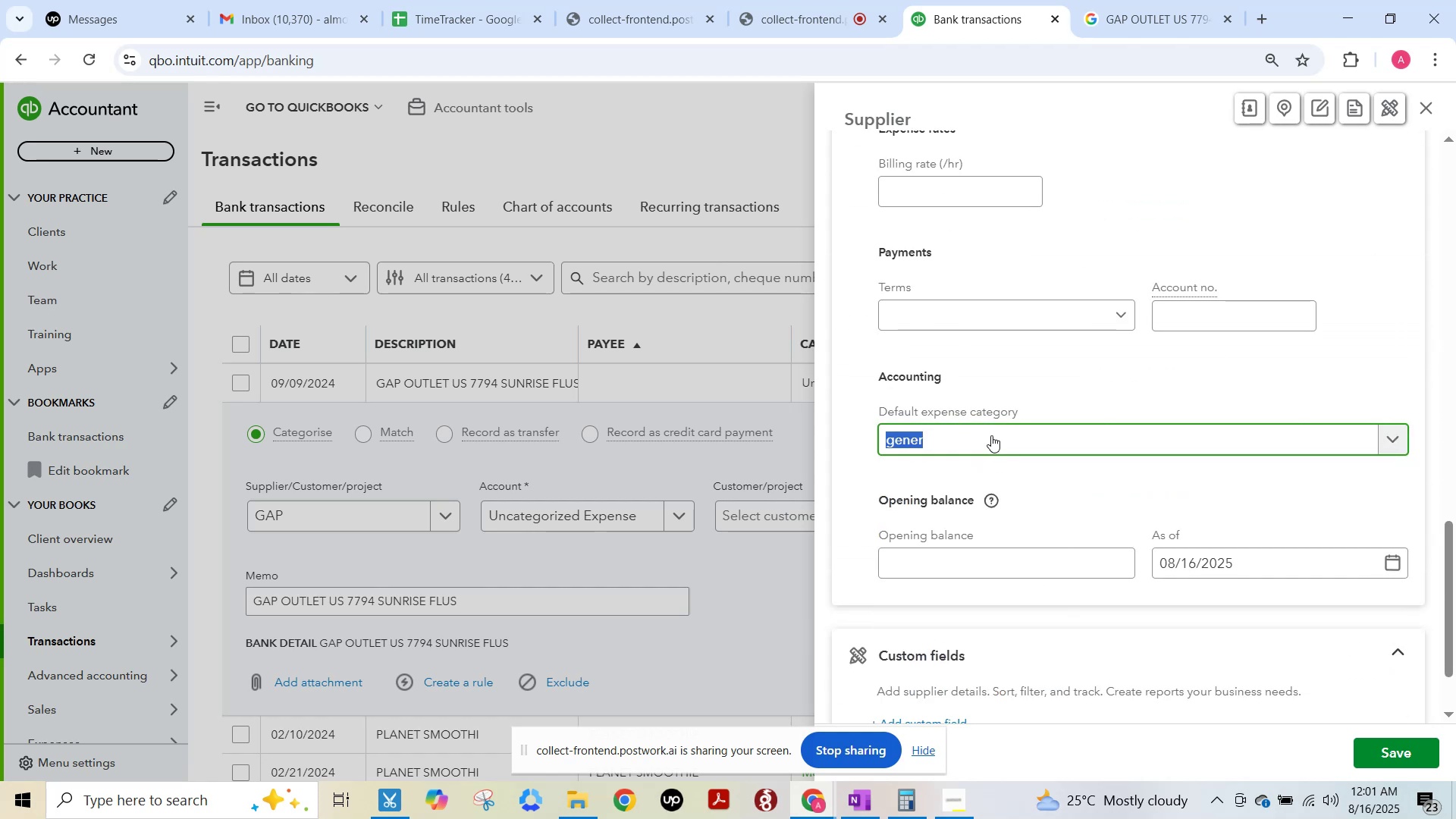 
key(Backspace)
key(Backspace)
type(Clothg)
key(Backspace)
type(hing)
key(Backspace)
key(Backspace)
key(Backspace)
key(Backspace)
type(ing)
 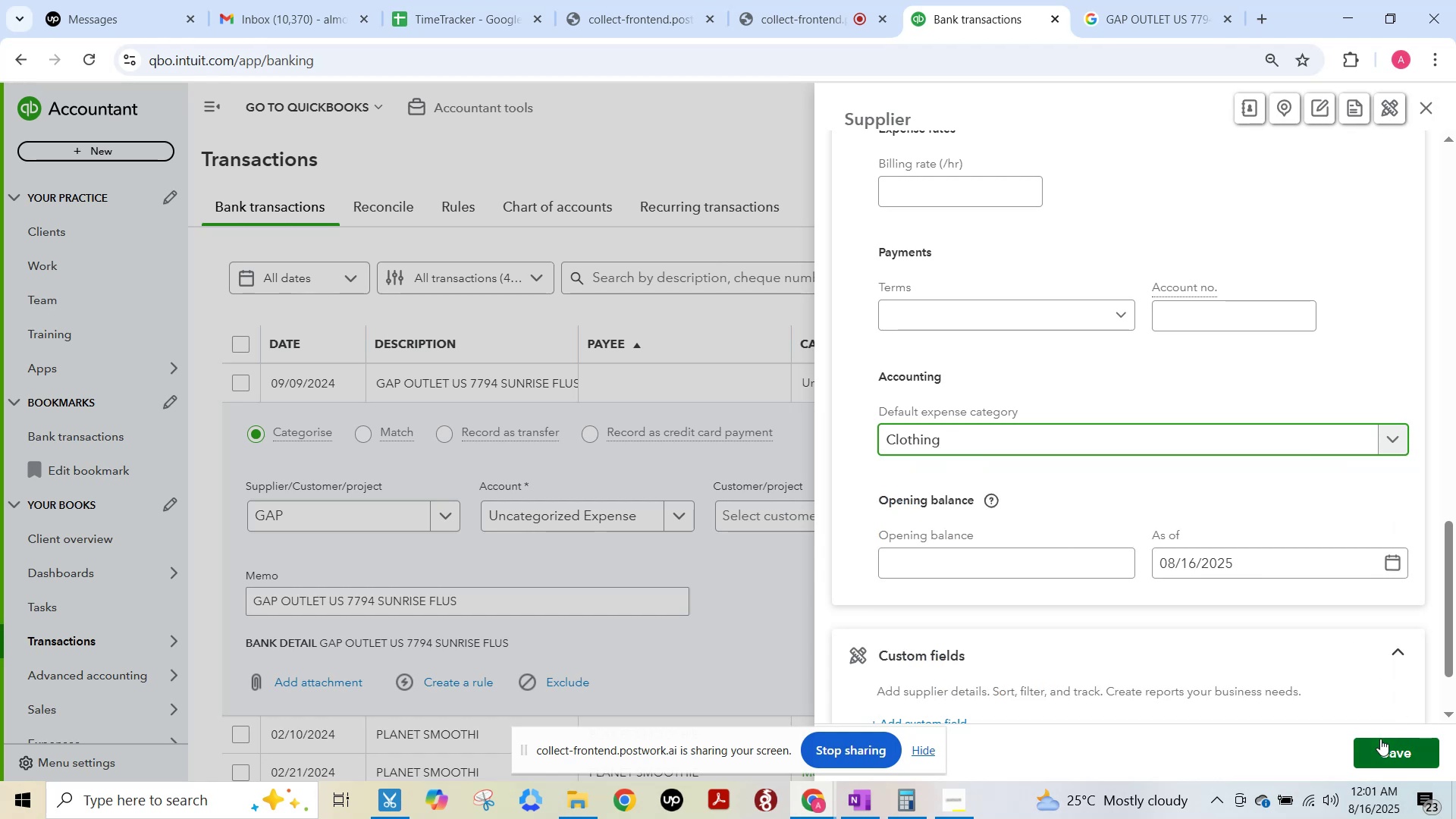 
key(Control+ControlLeft)
 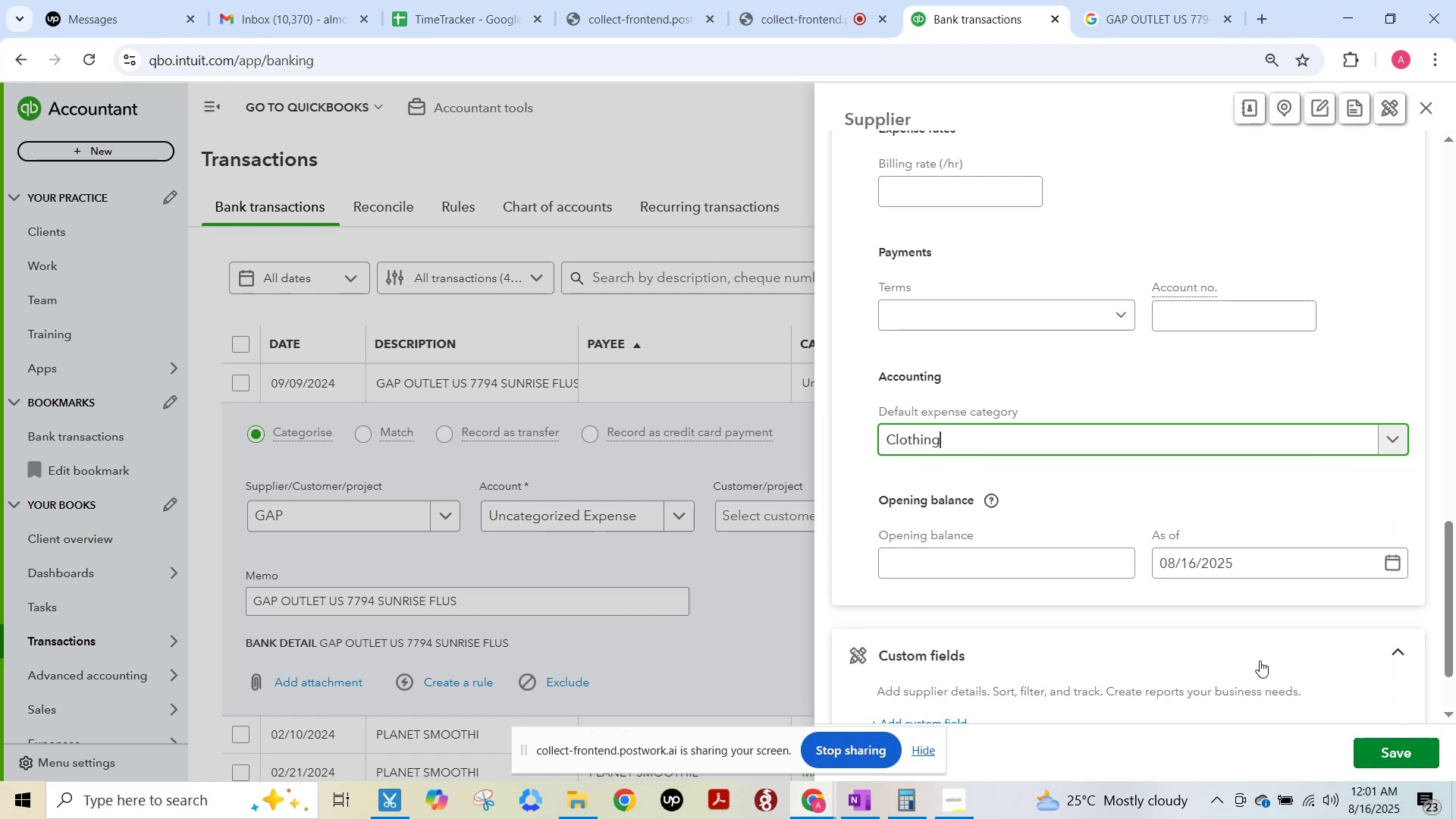 
key(Control+A)
 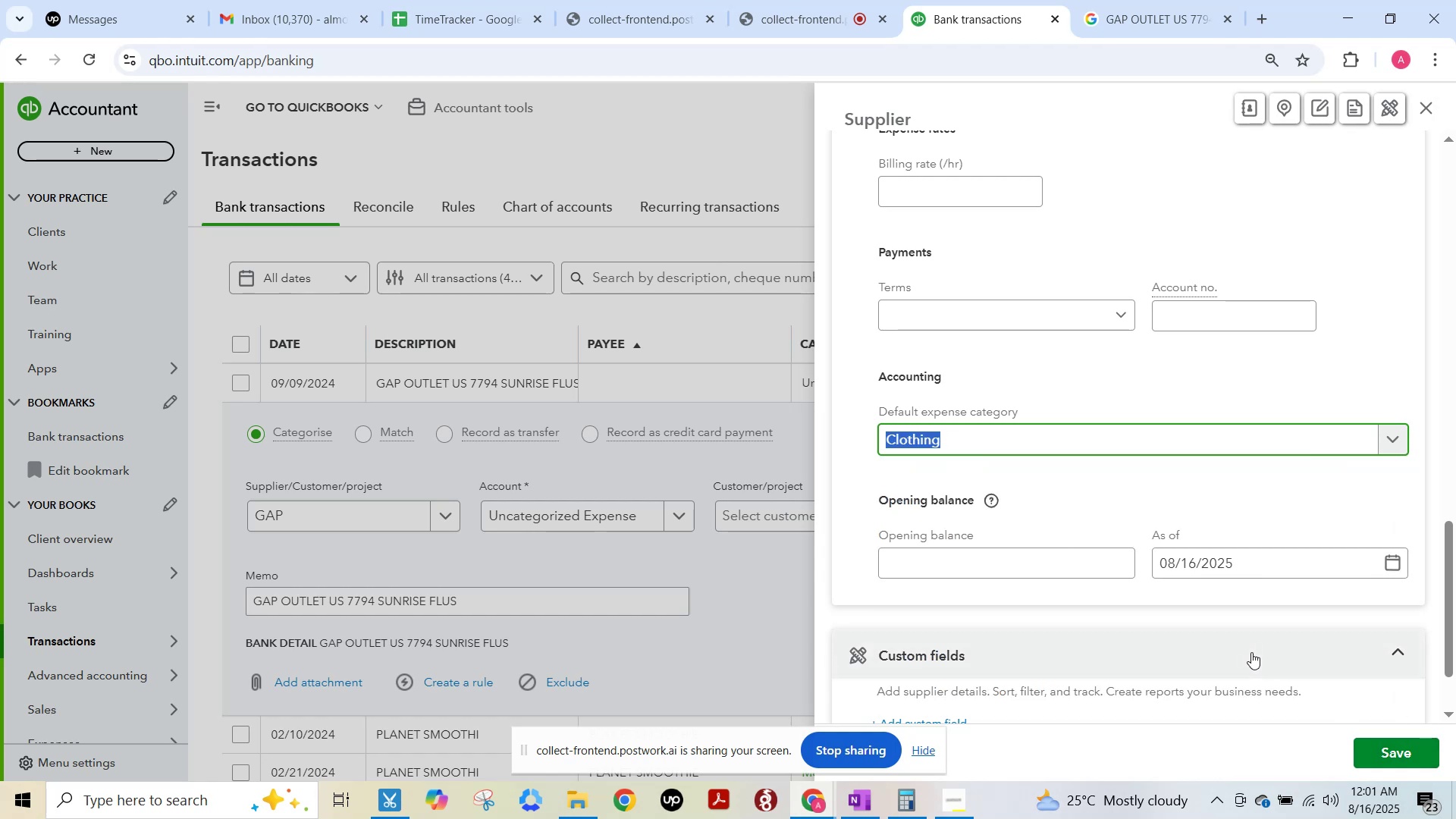 
key(Backspace)
 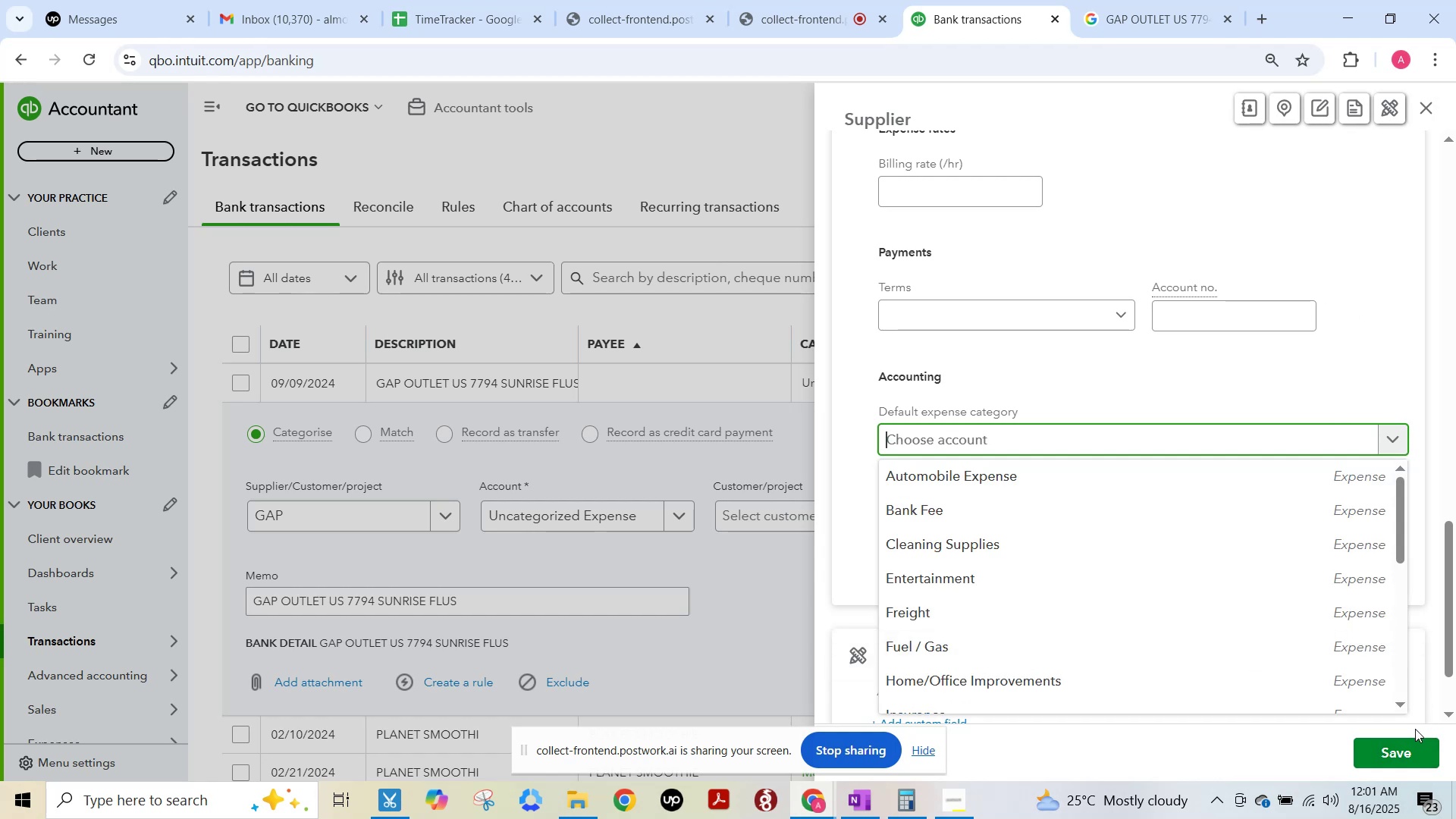 
left_click([1393, 759])
 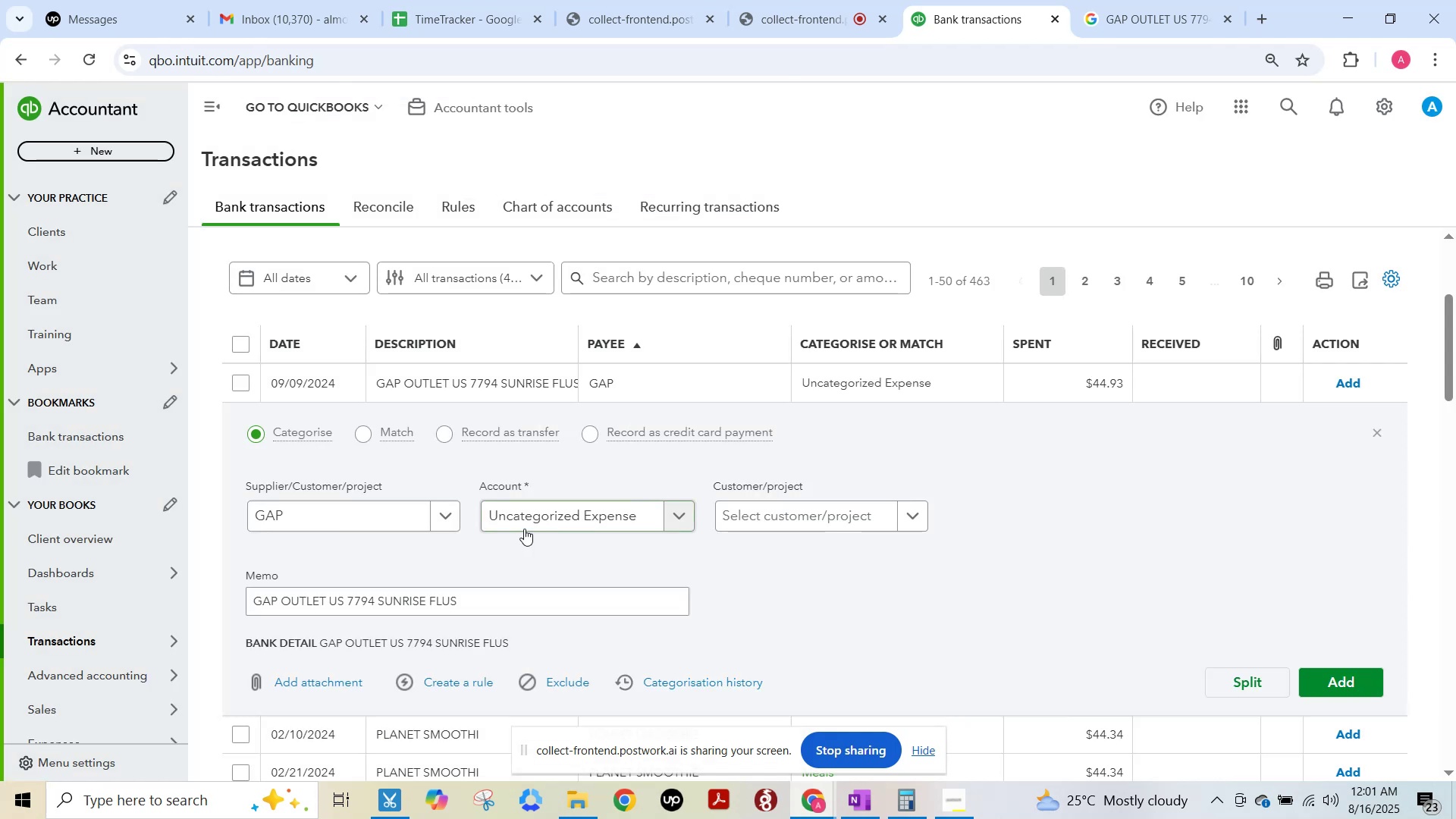 
left_click([554, 523])
 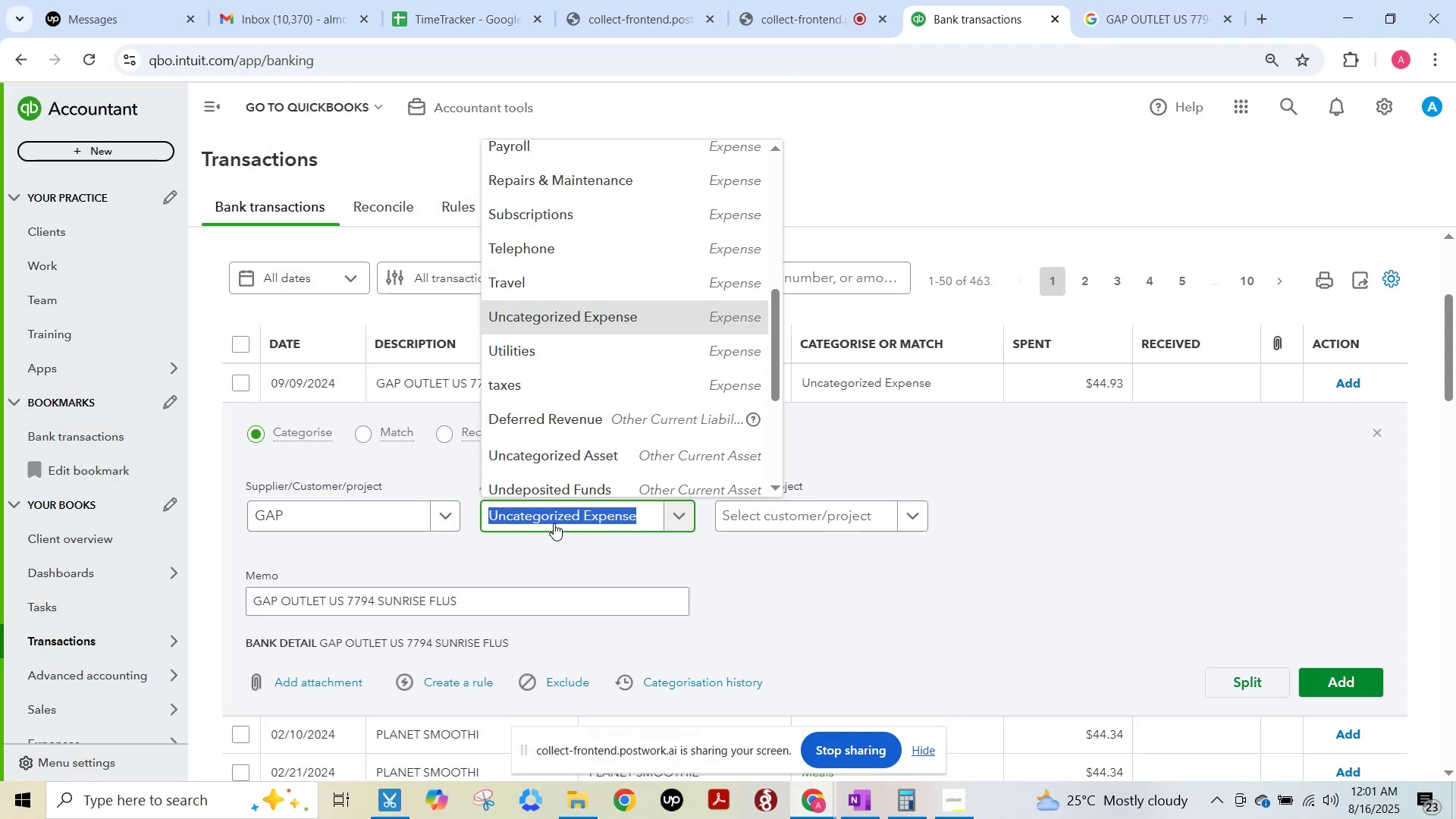 
type(Clothing)
 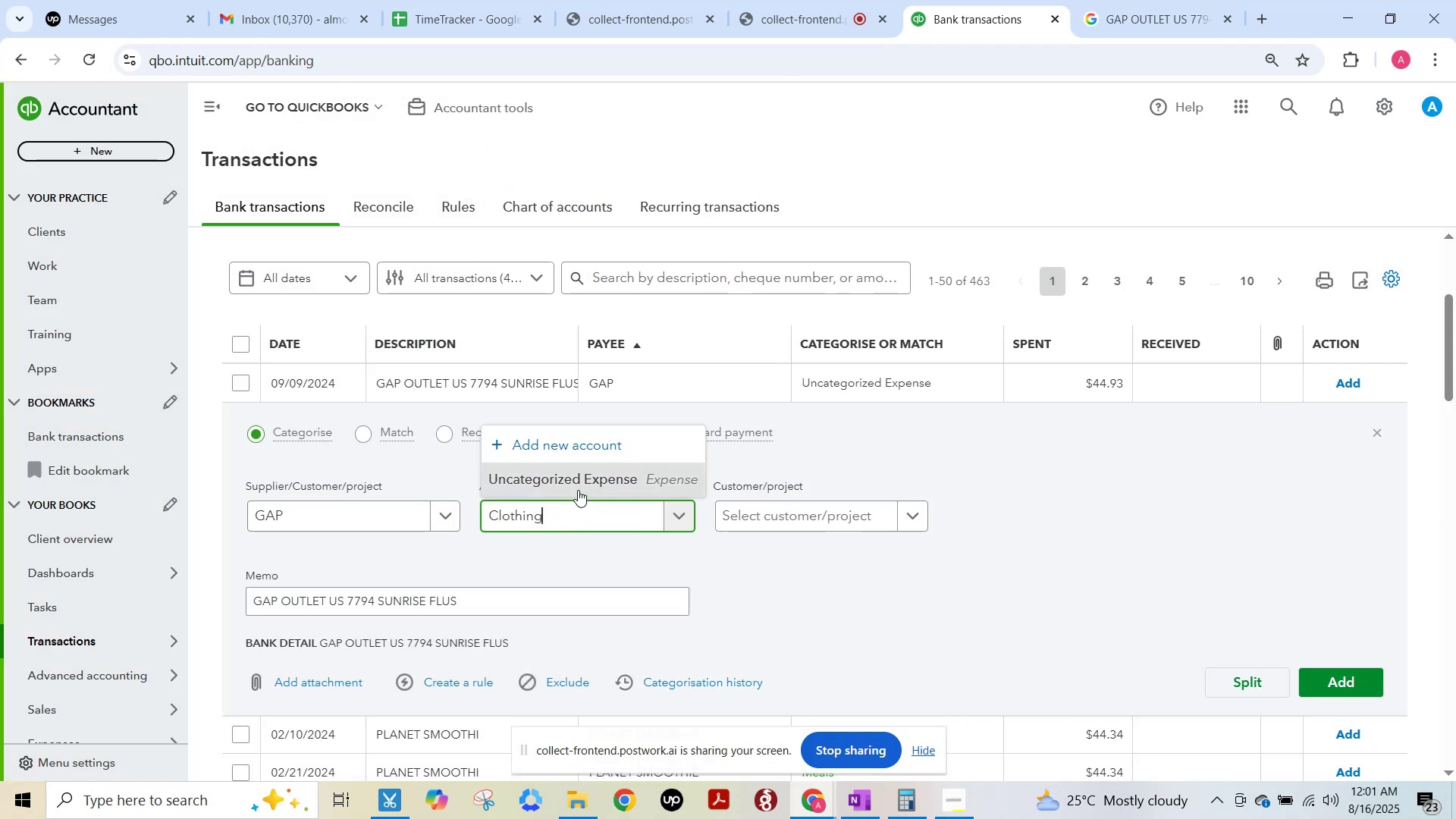 
hold_key(key=F15, duration=11.01)
 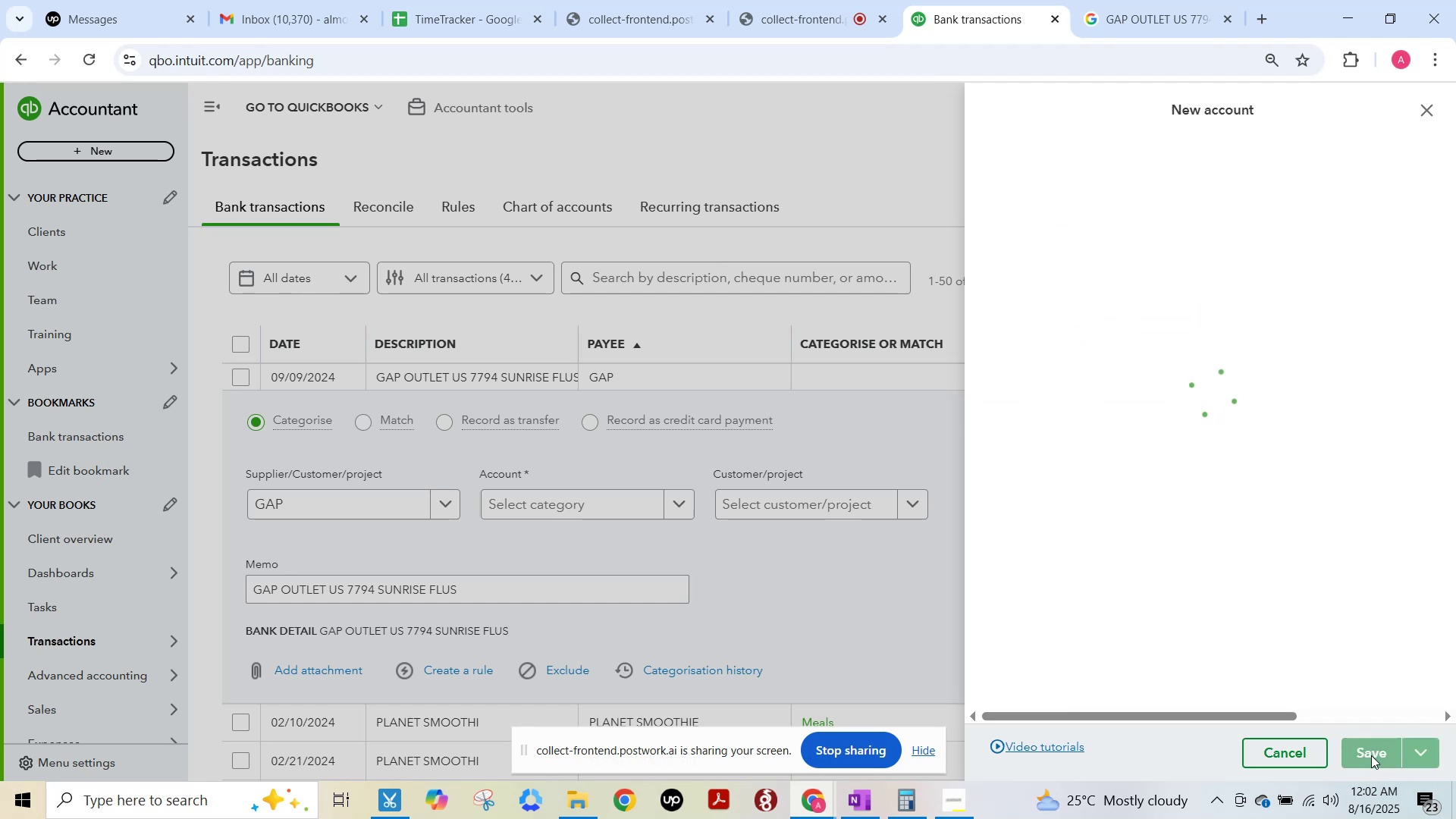 
left_click([1124, 189])
 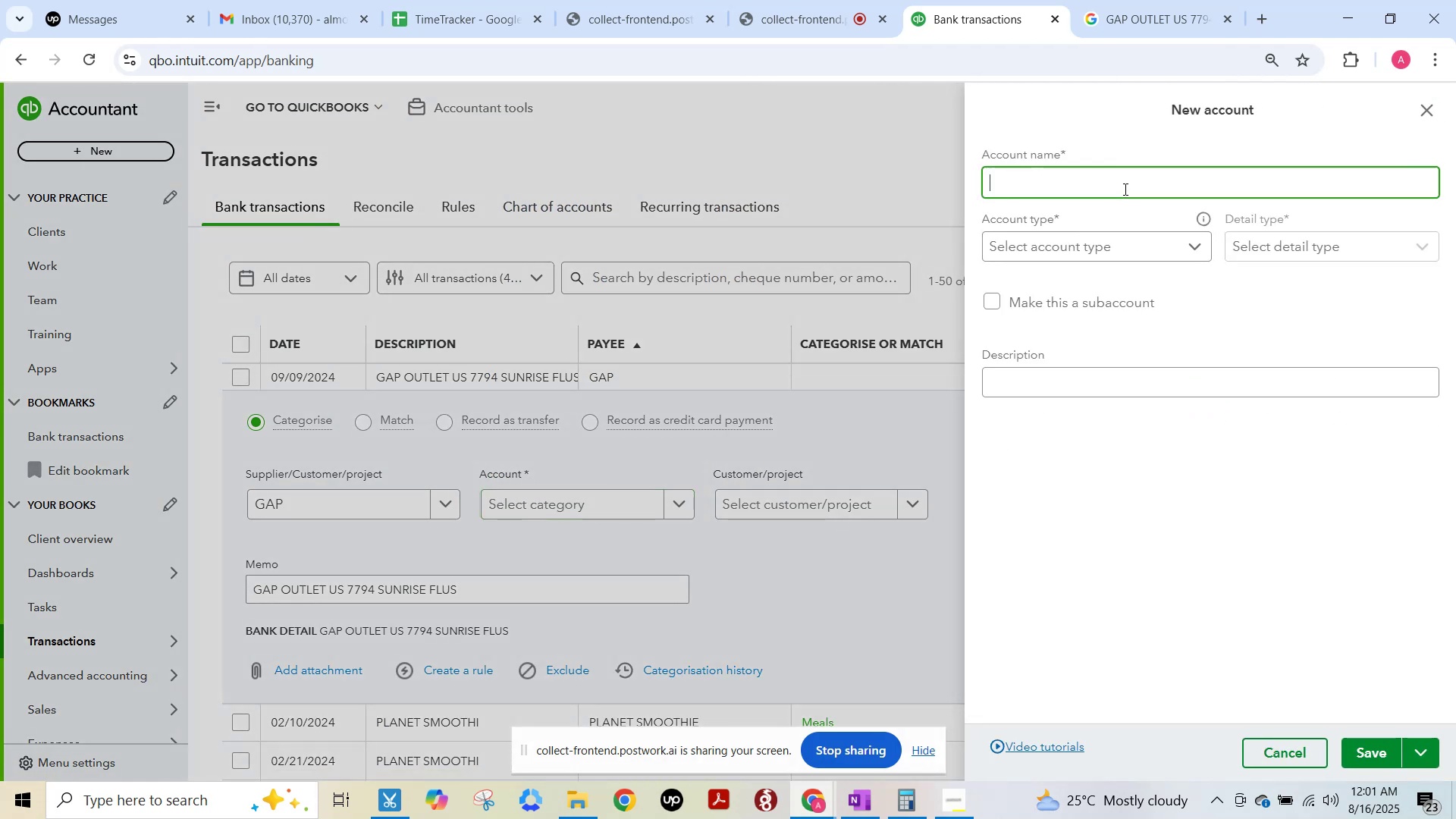 
type(Clothing)
 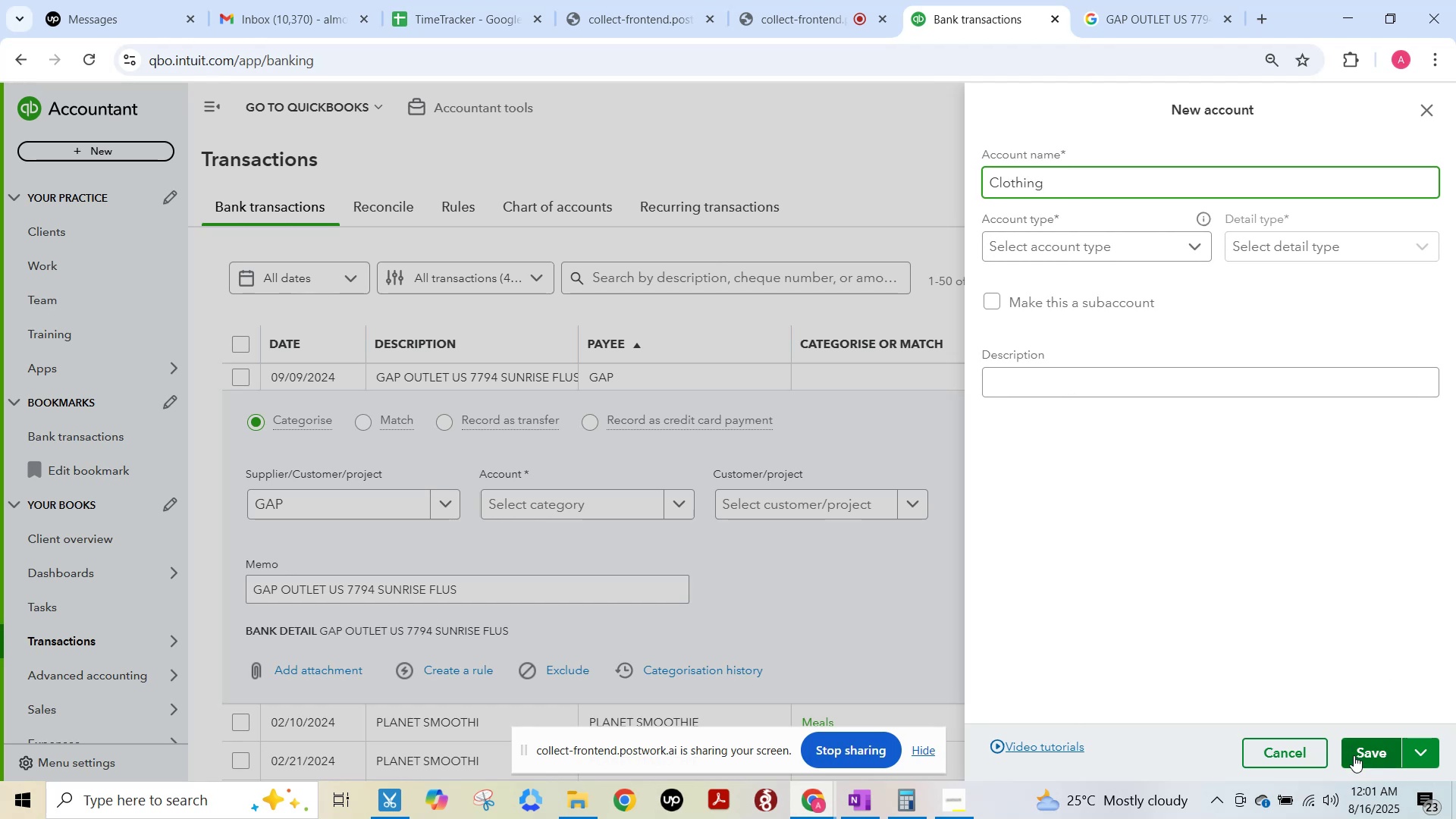 
left_click([1056, 244])
 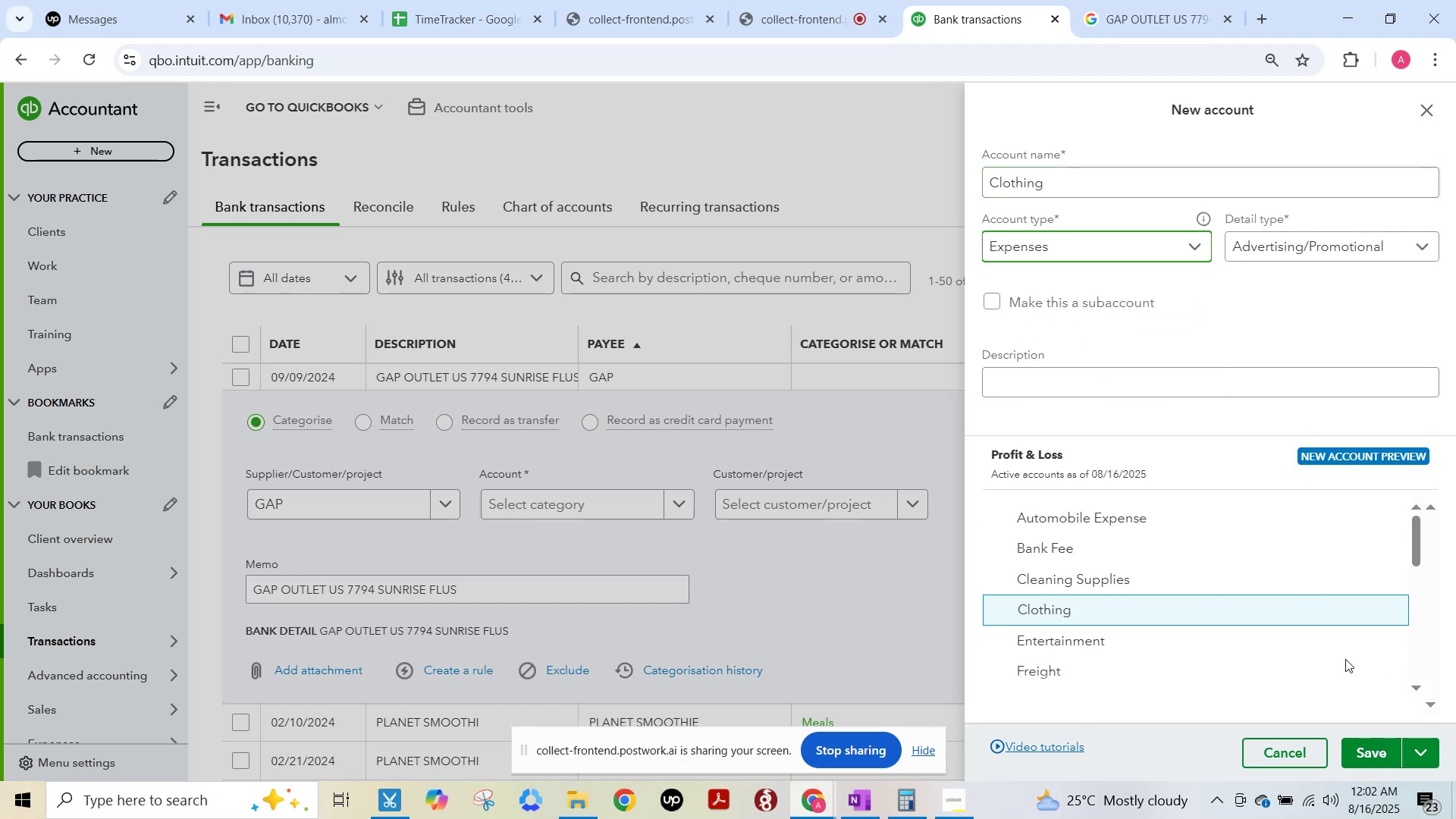 
hold_key(key=F15, duration=1.0)
 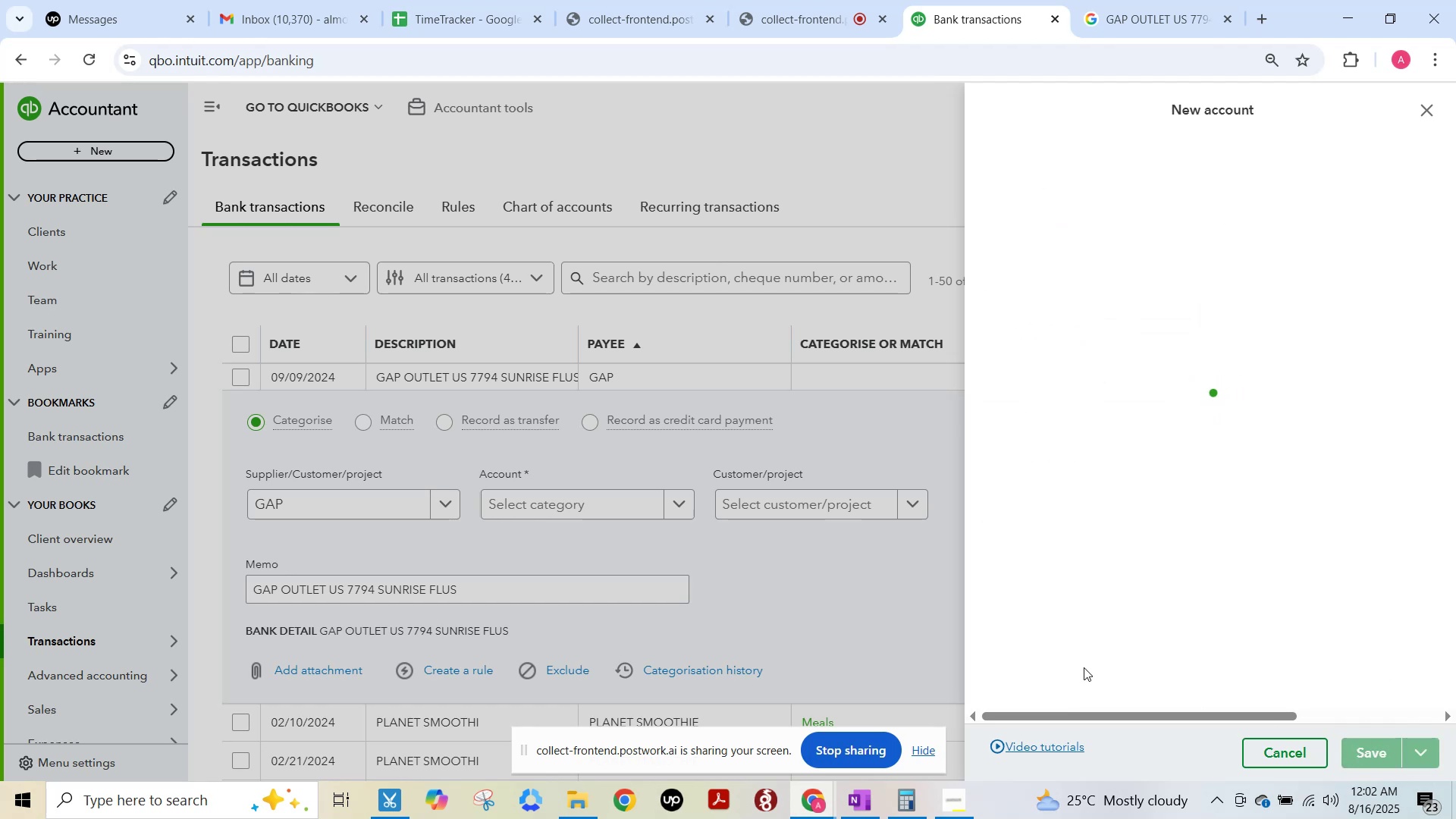 
left_click([1376, 756])
 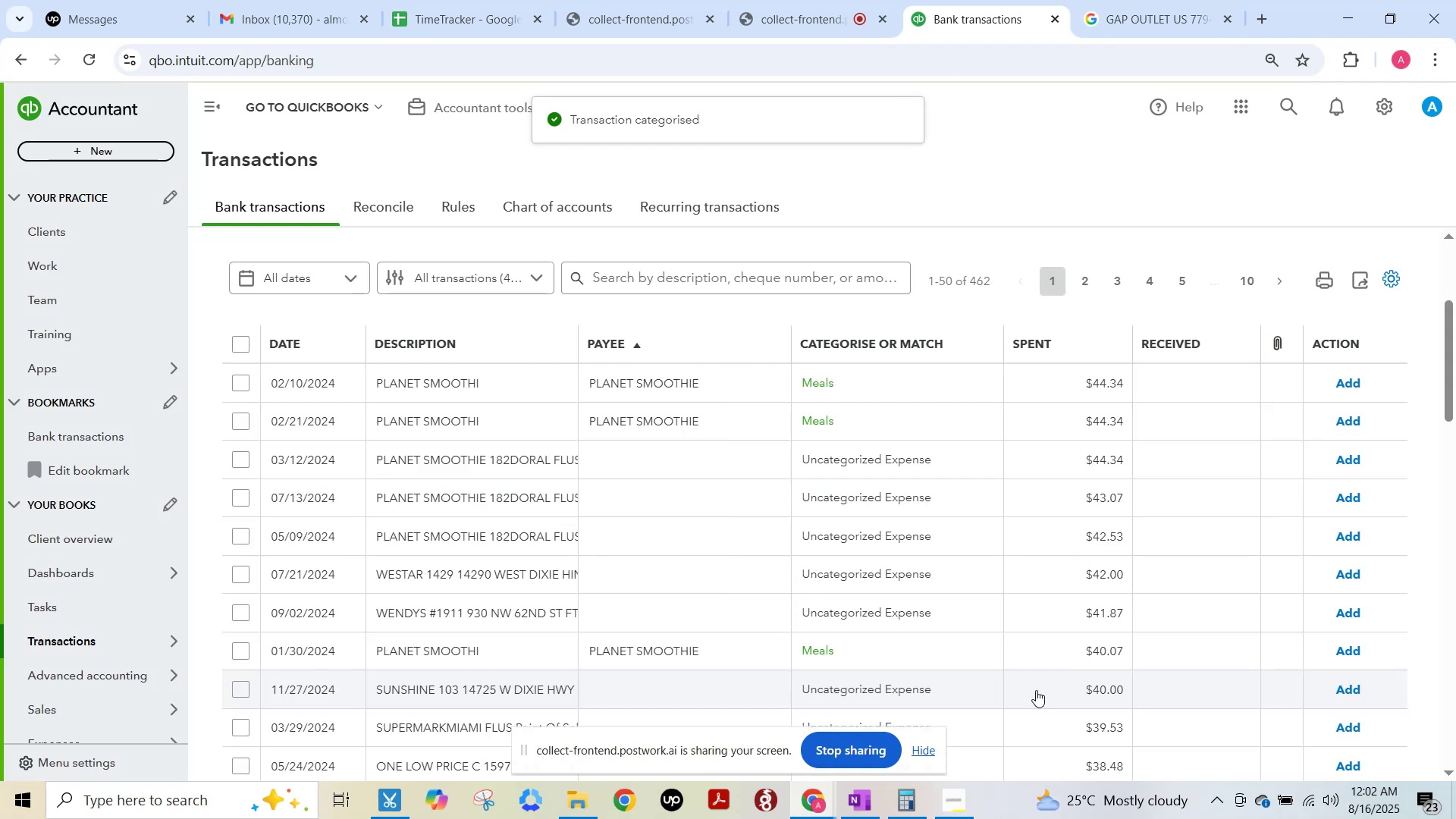 
wait(13.86)
 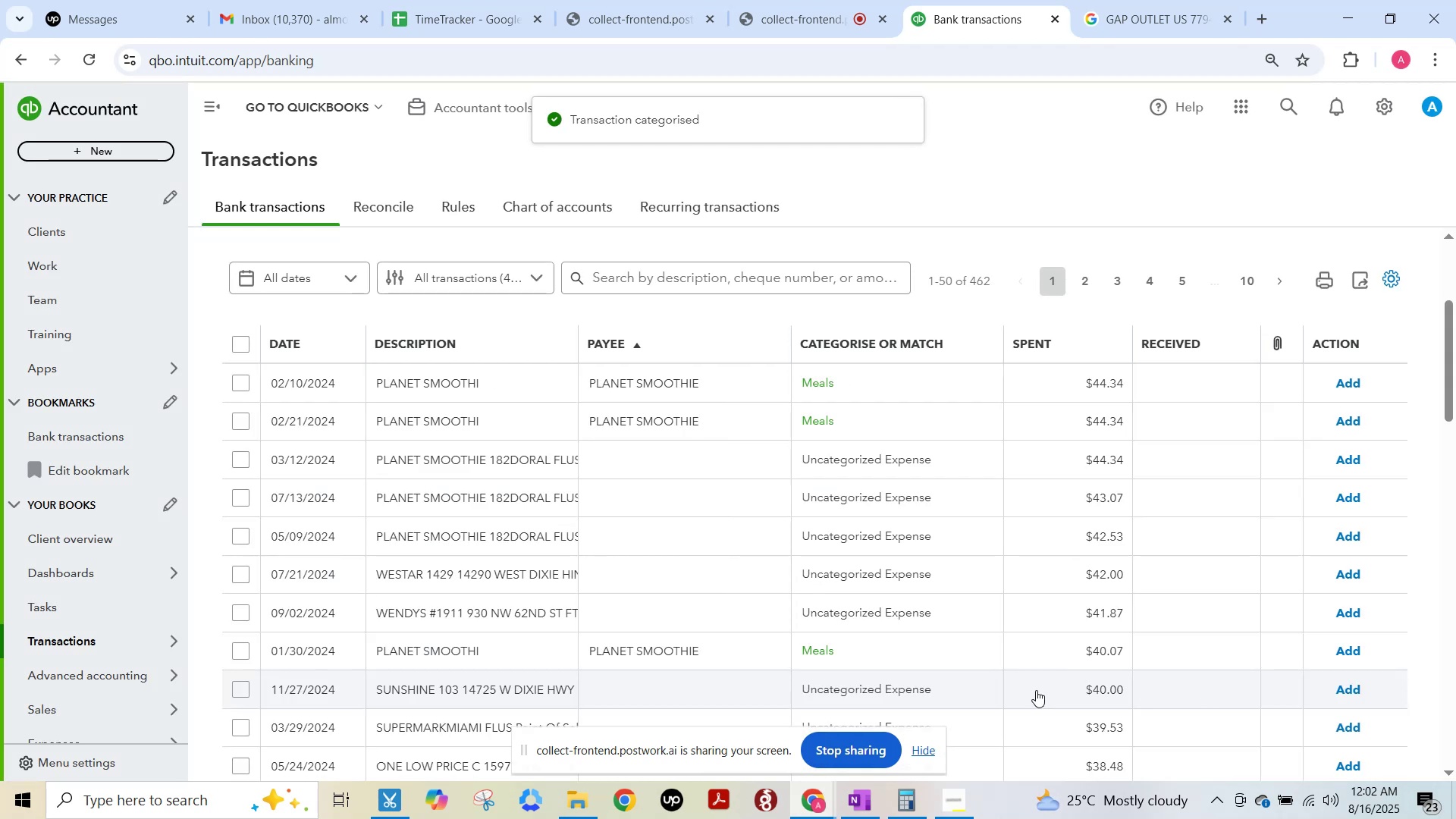 
left_click([1341, 384])
 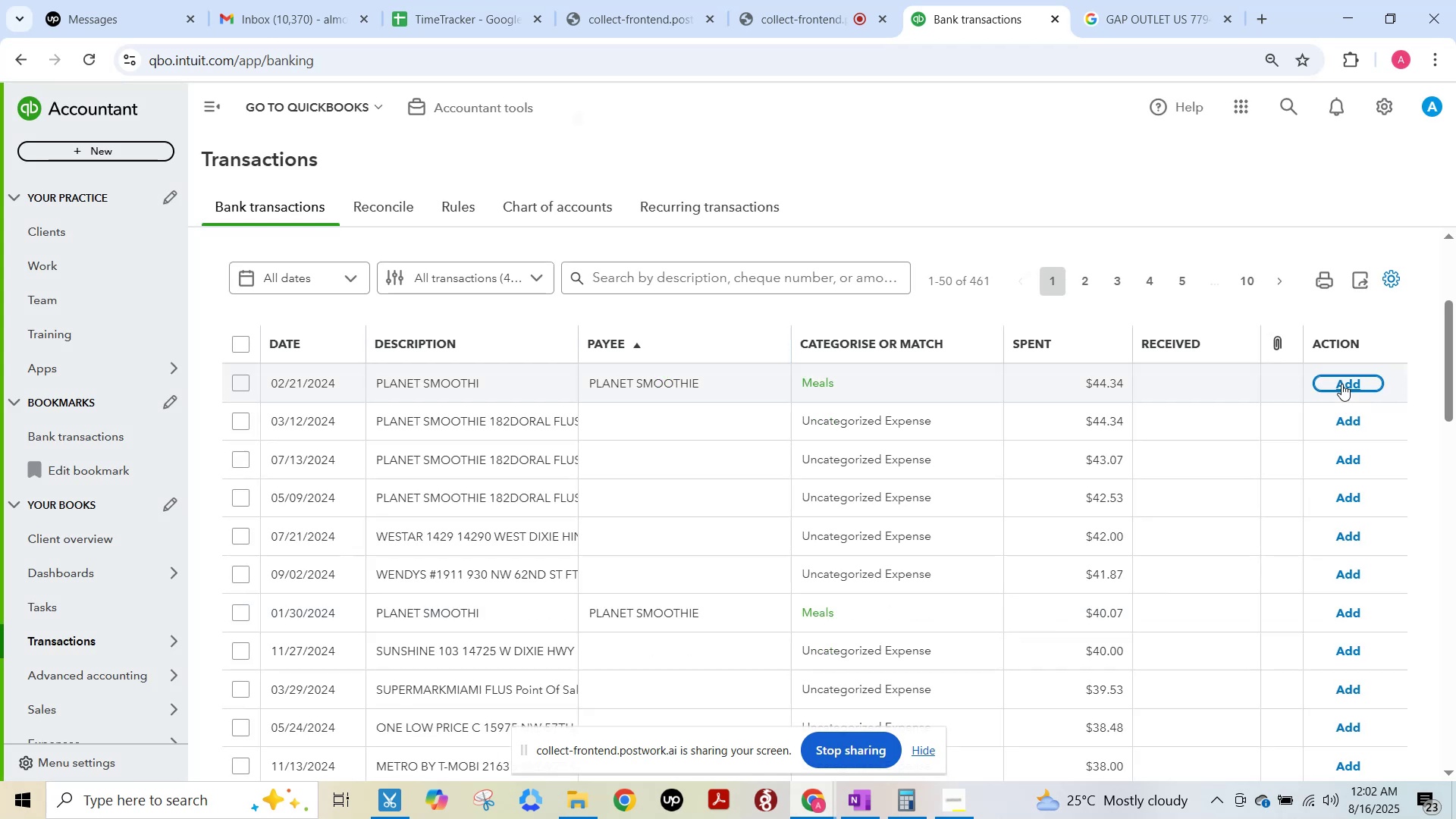 
left_click([1341, 384])
 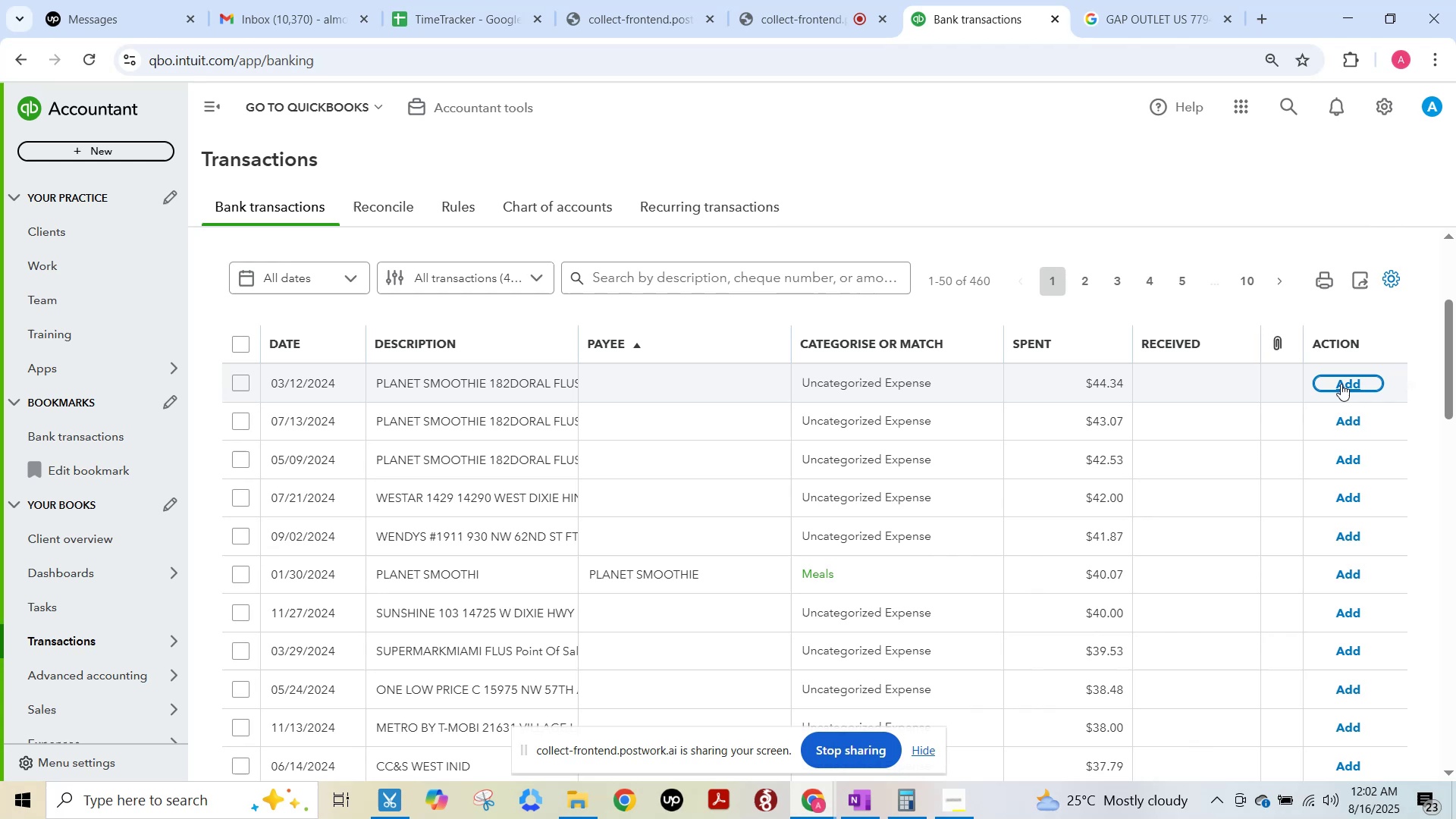 
wait(30.88)
 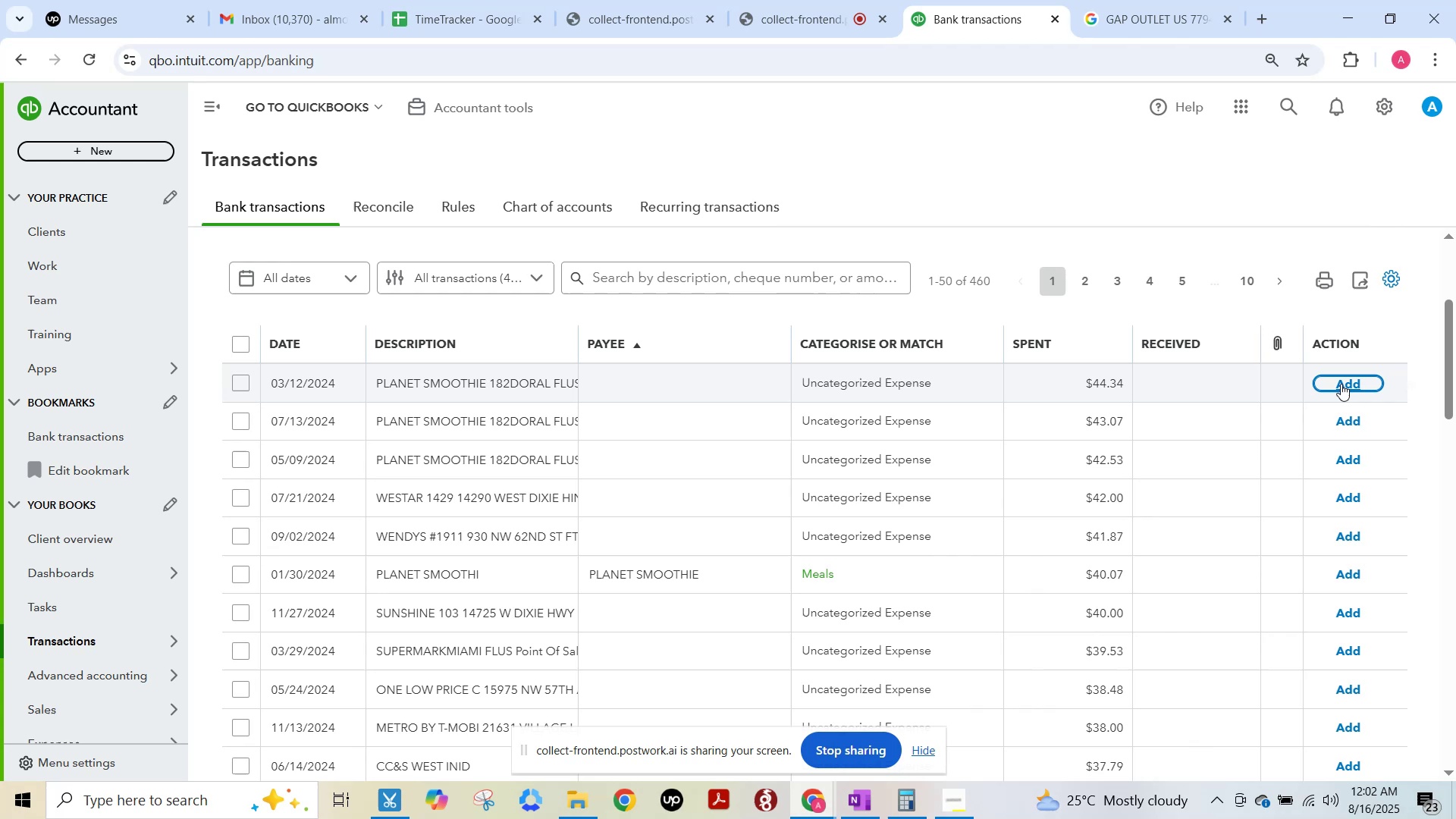 
key(F15)
 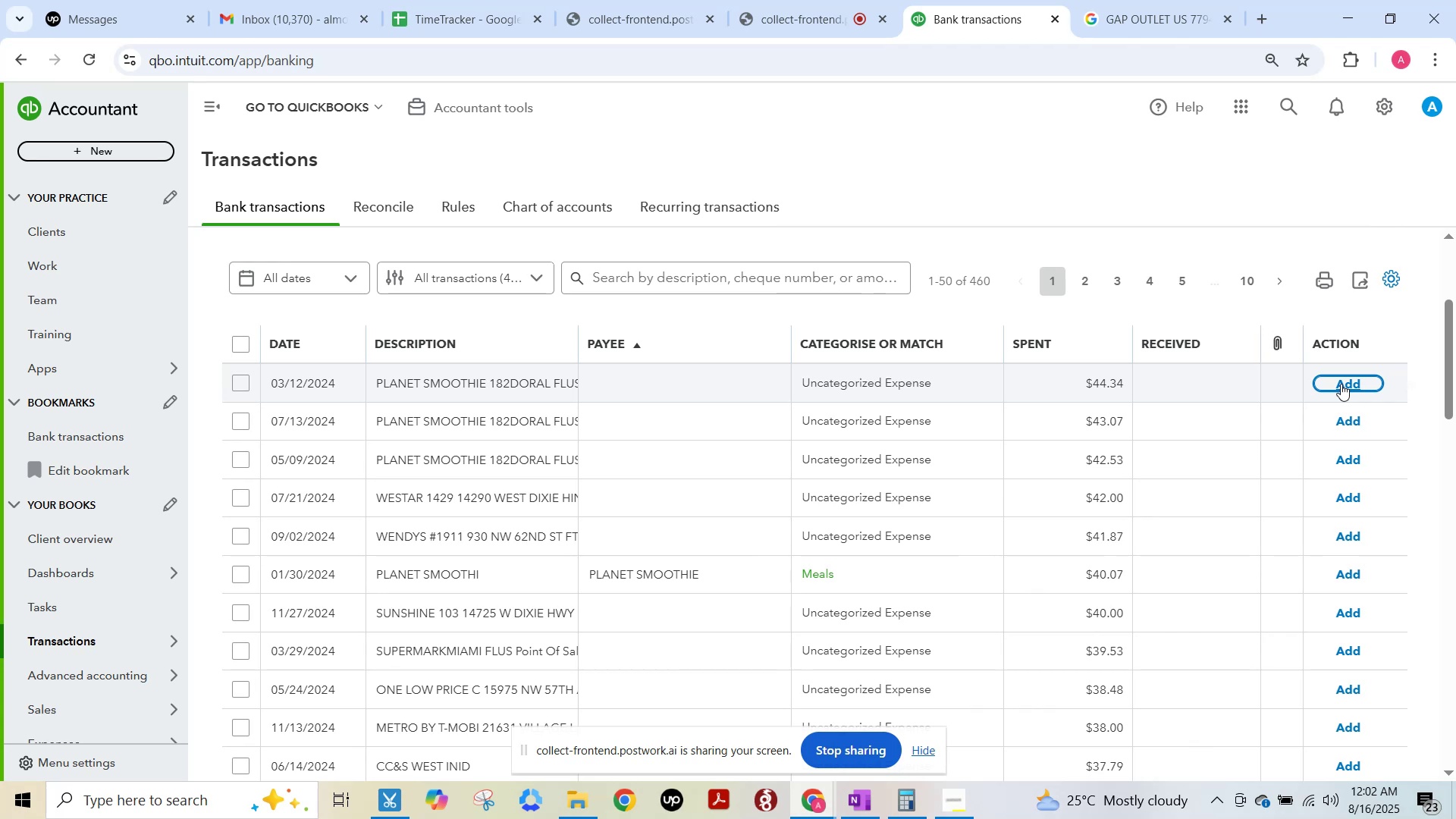 
wait(11.0)
 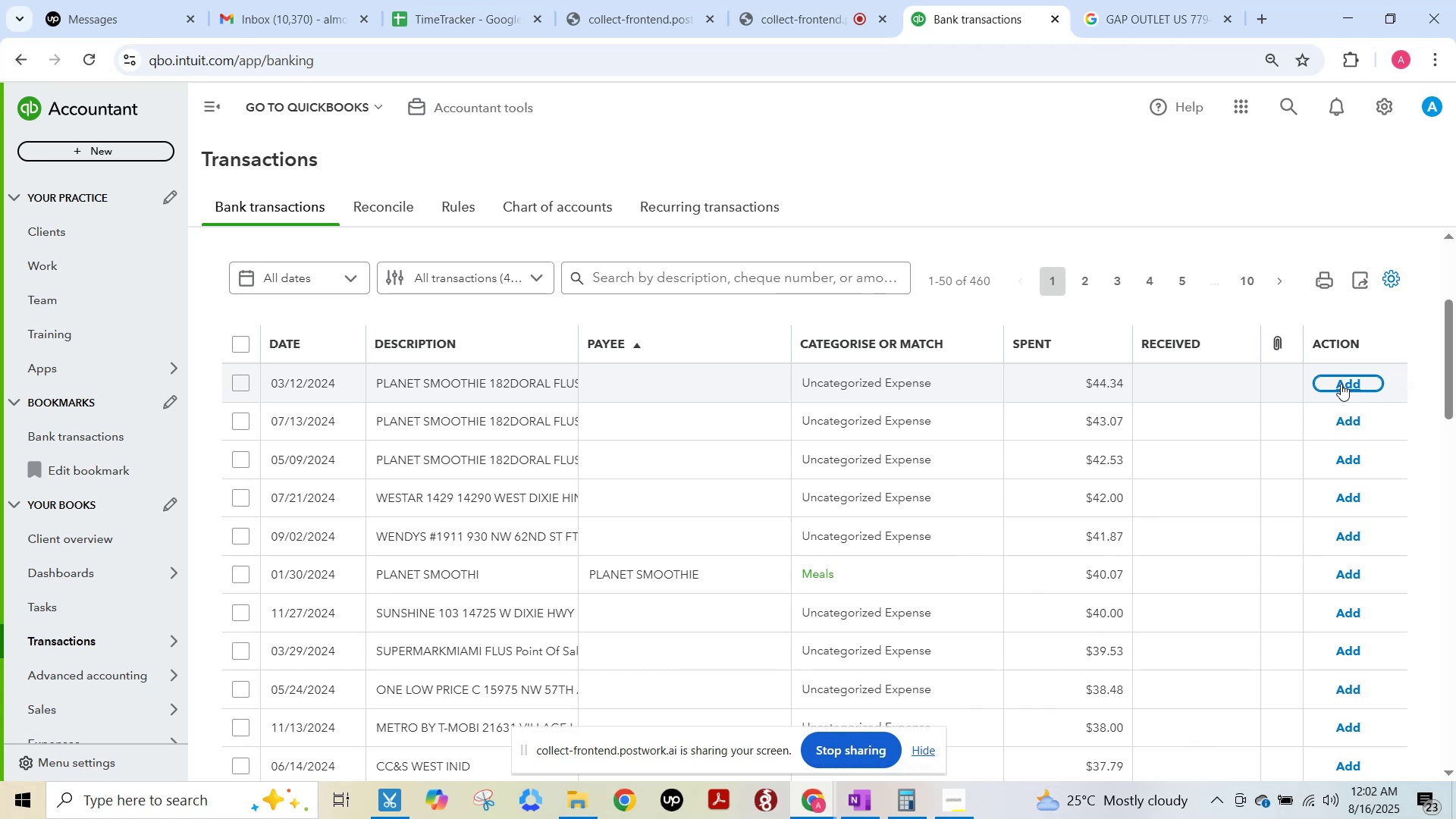 
hold_key(key=F15, duration=0.99)
 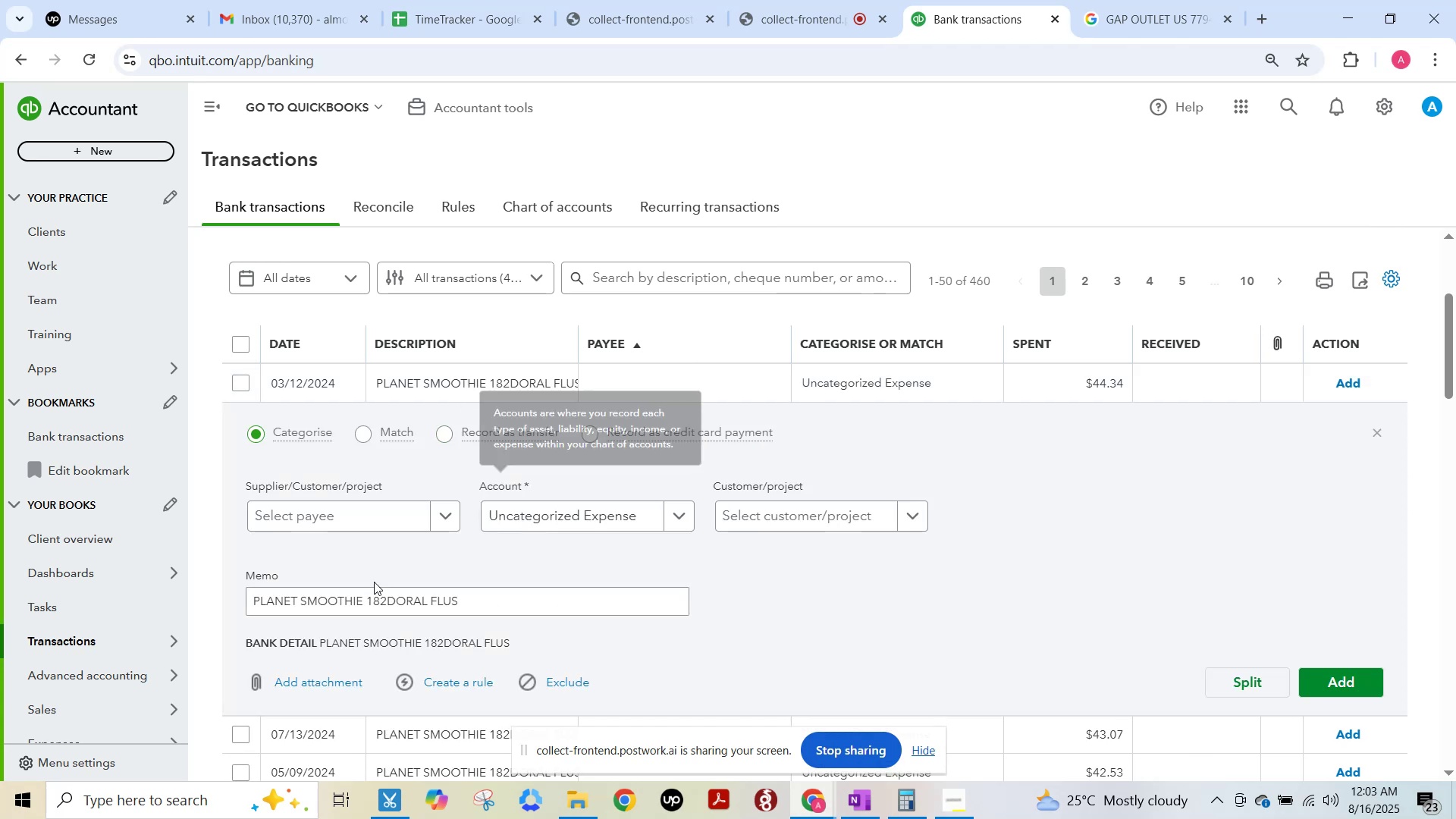 
left_click([343, 522])
 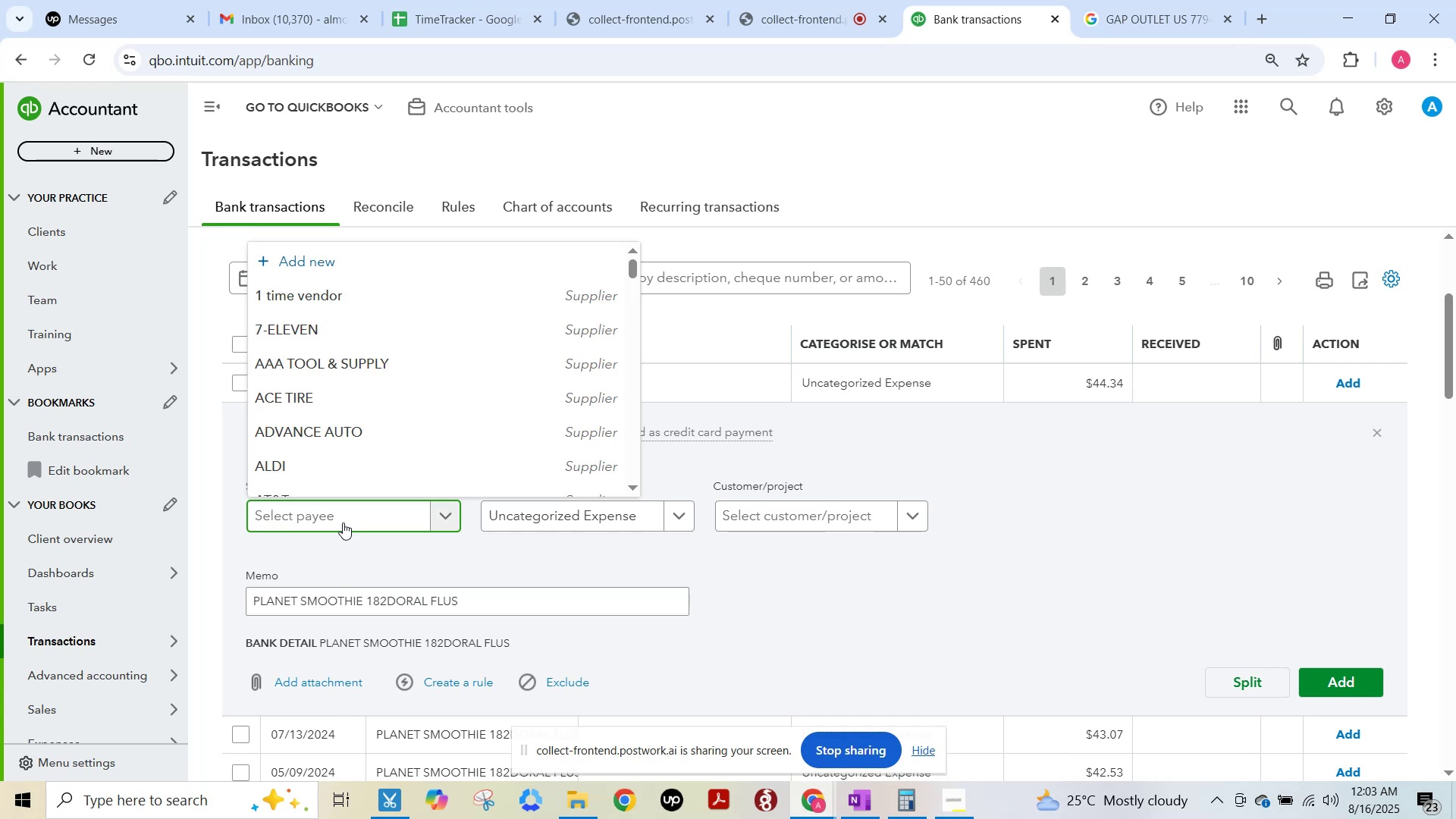 
type(planet)
 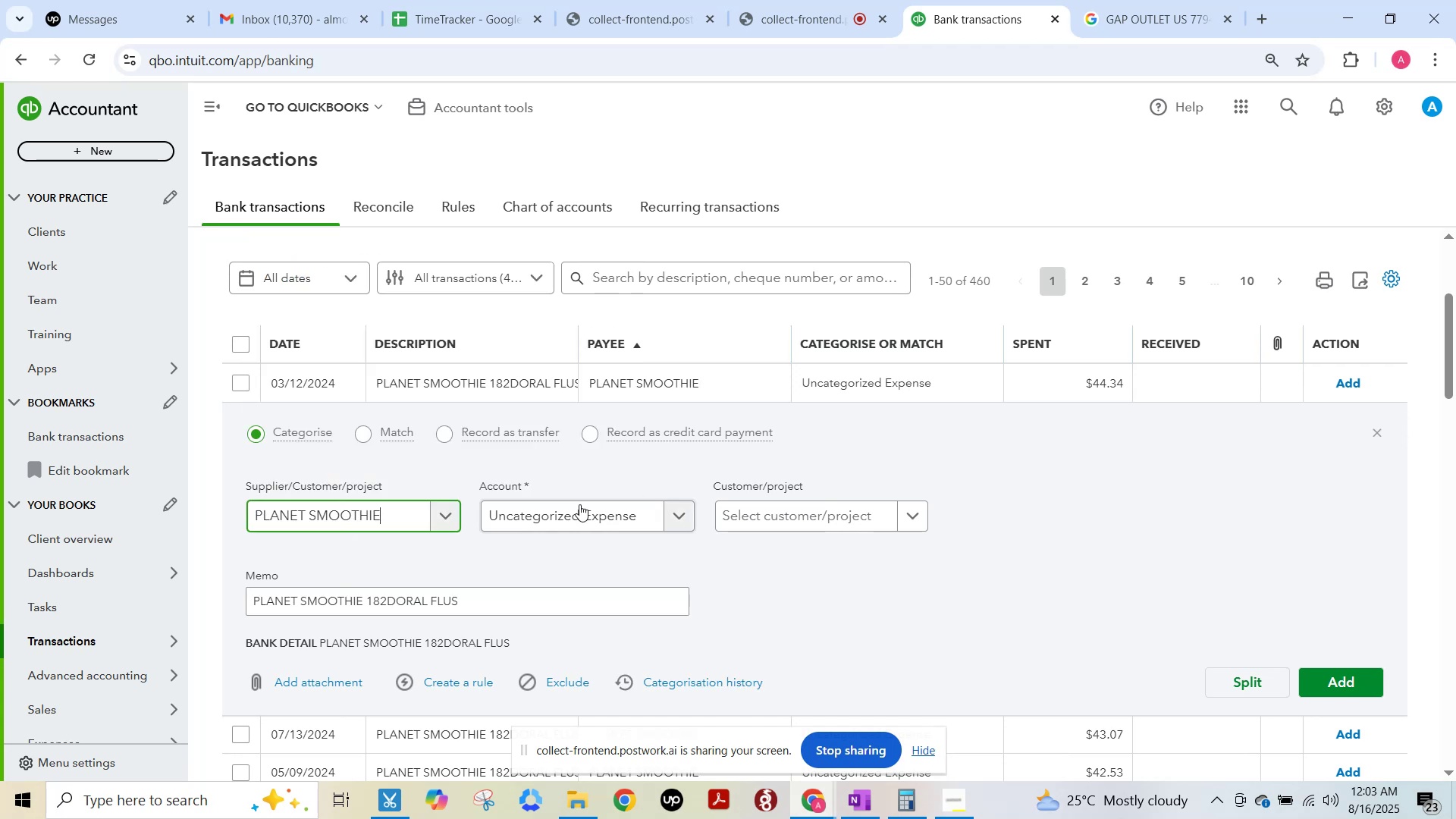 
left_click([570, 515])
 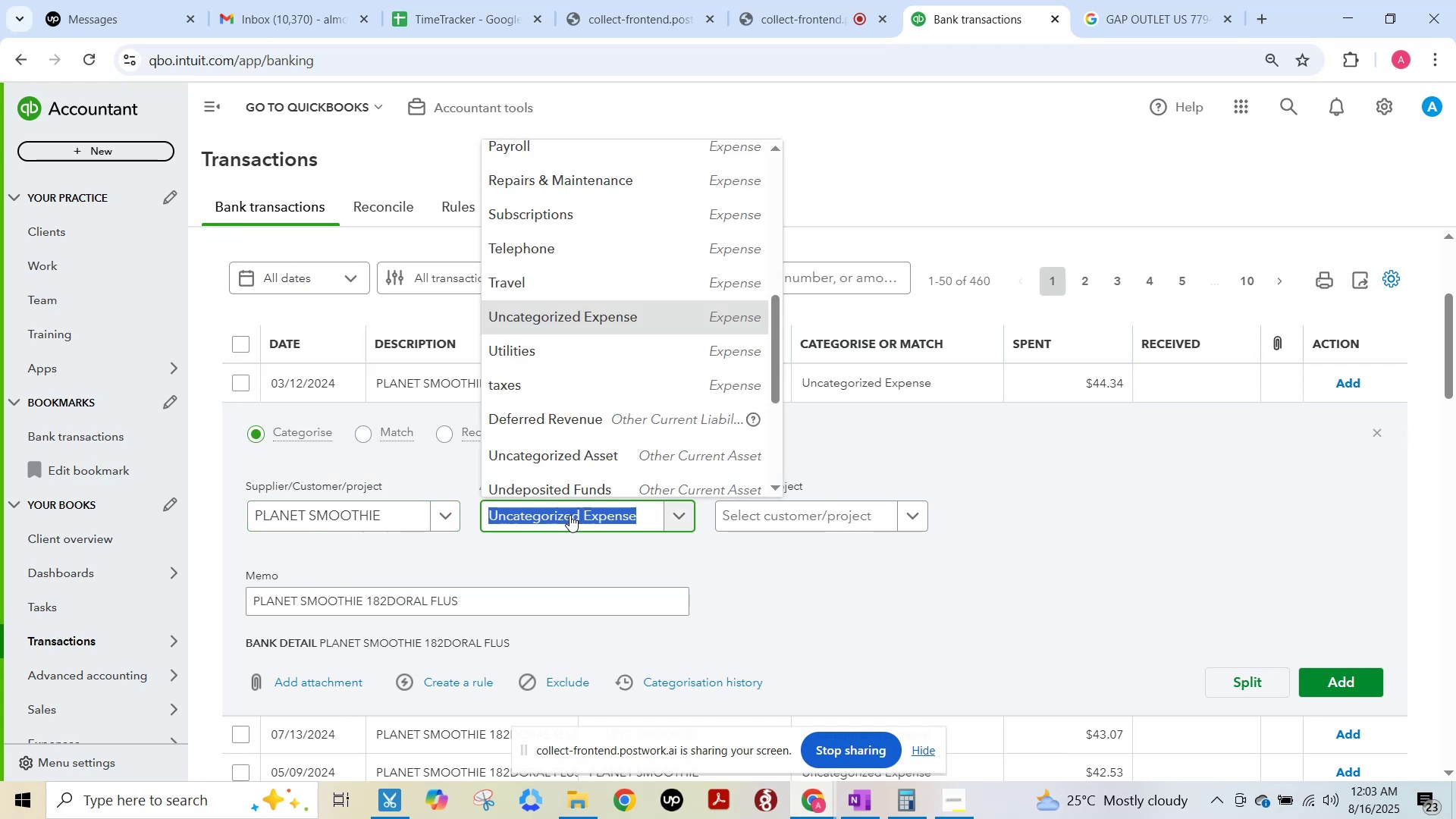 
type(meals)
 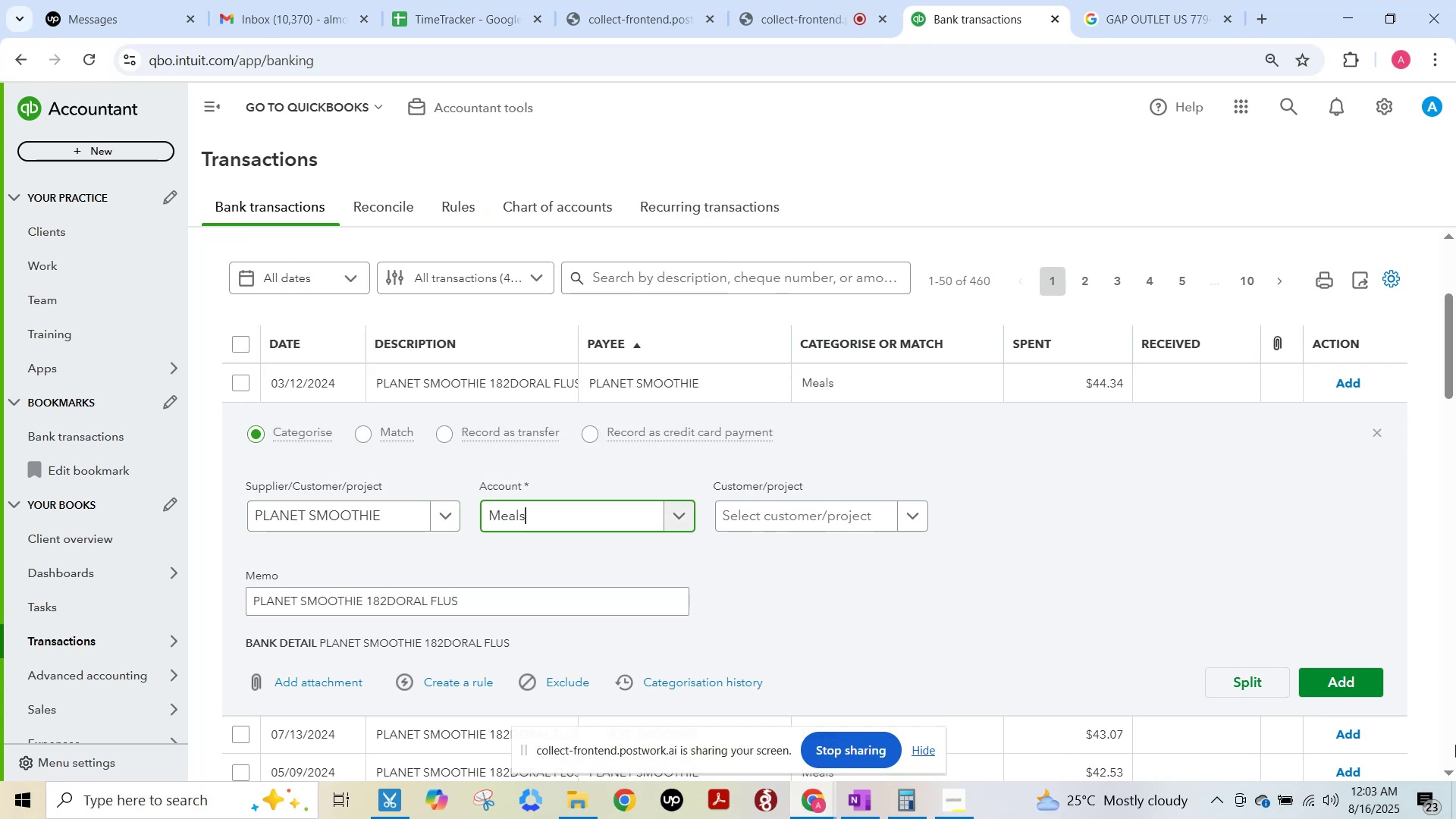 
left_click([1357, 681])
 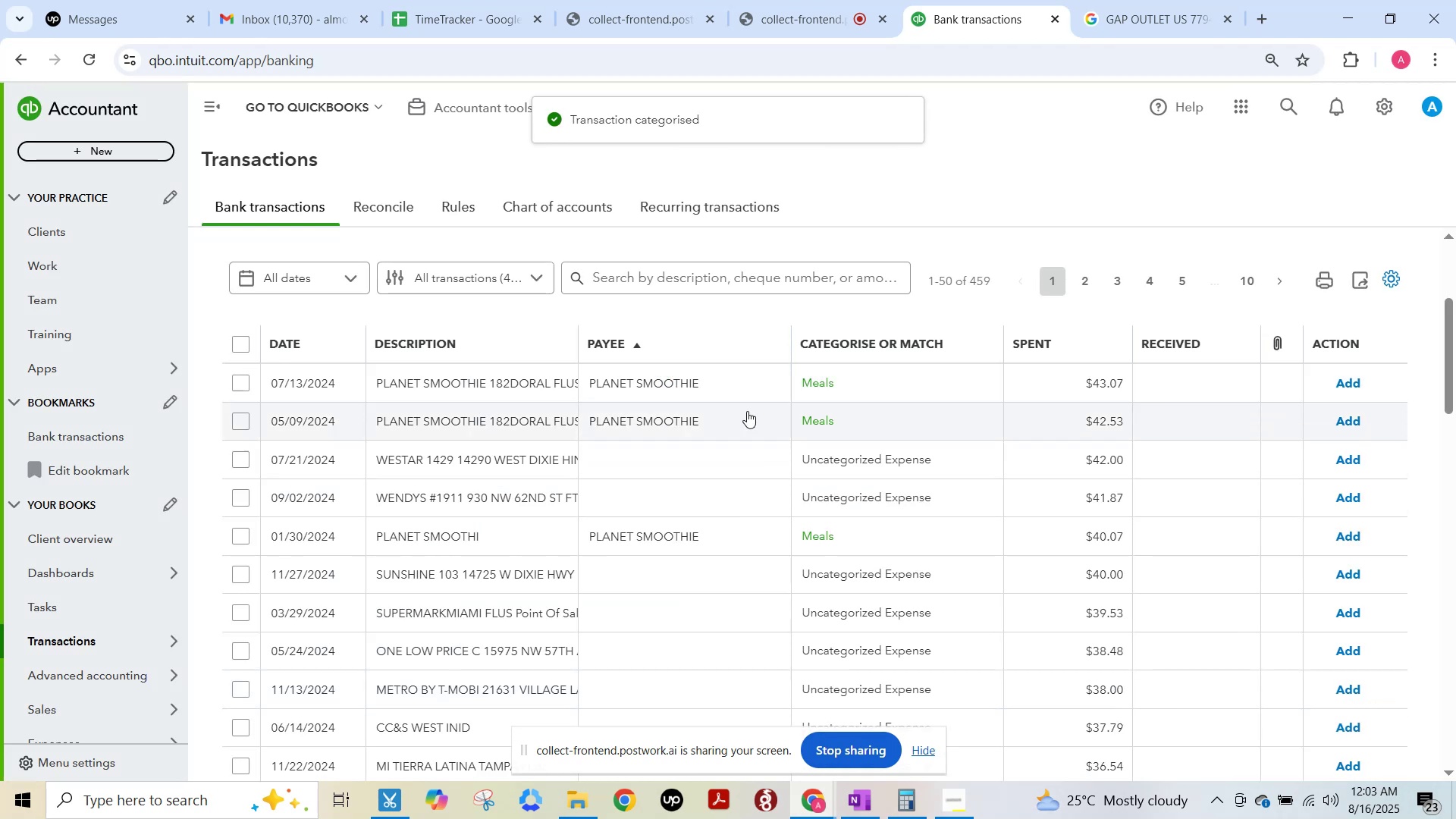 
left_click([1345, 380])
 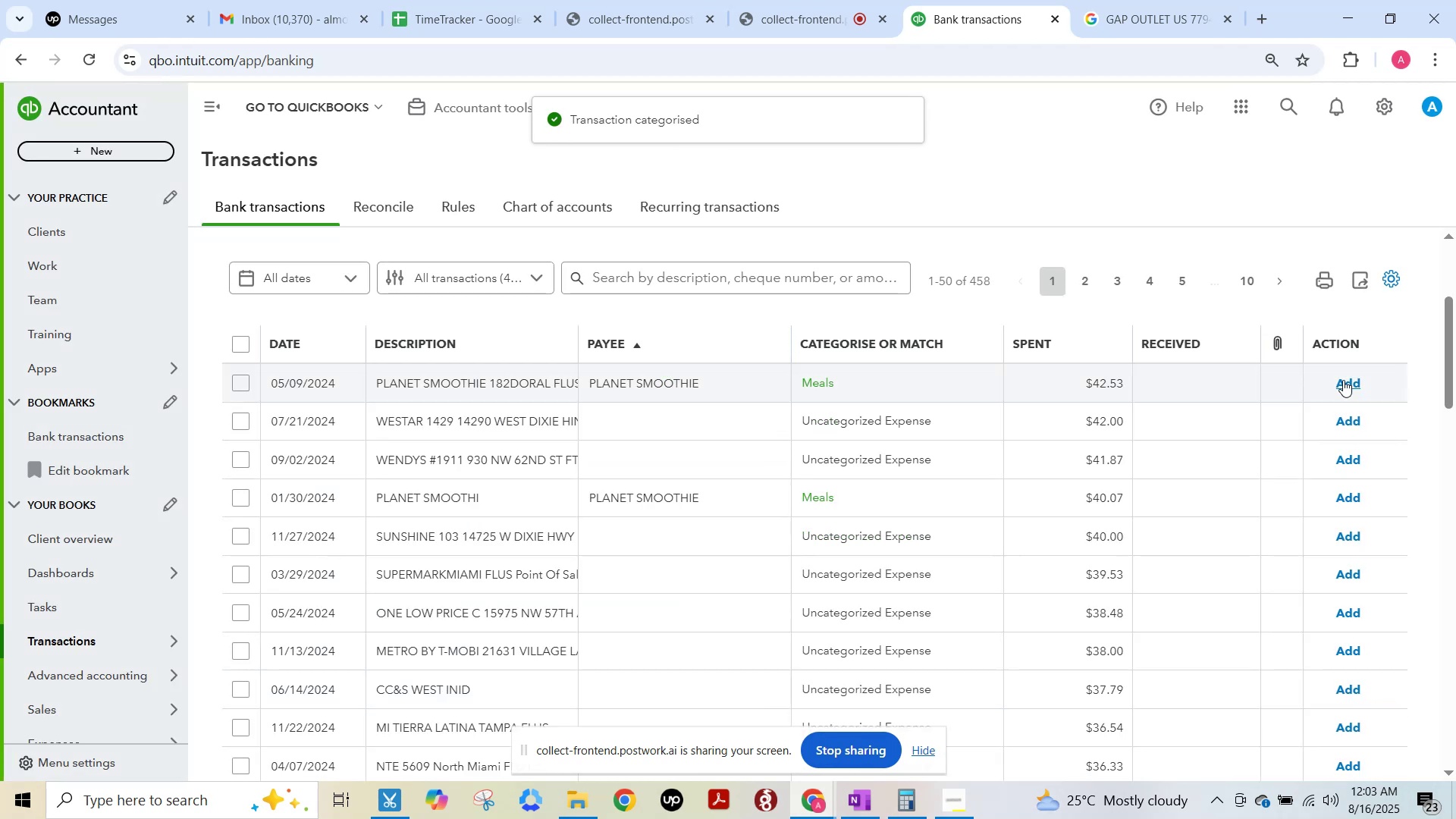 
left_click([1343, 380])
 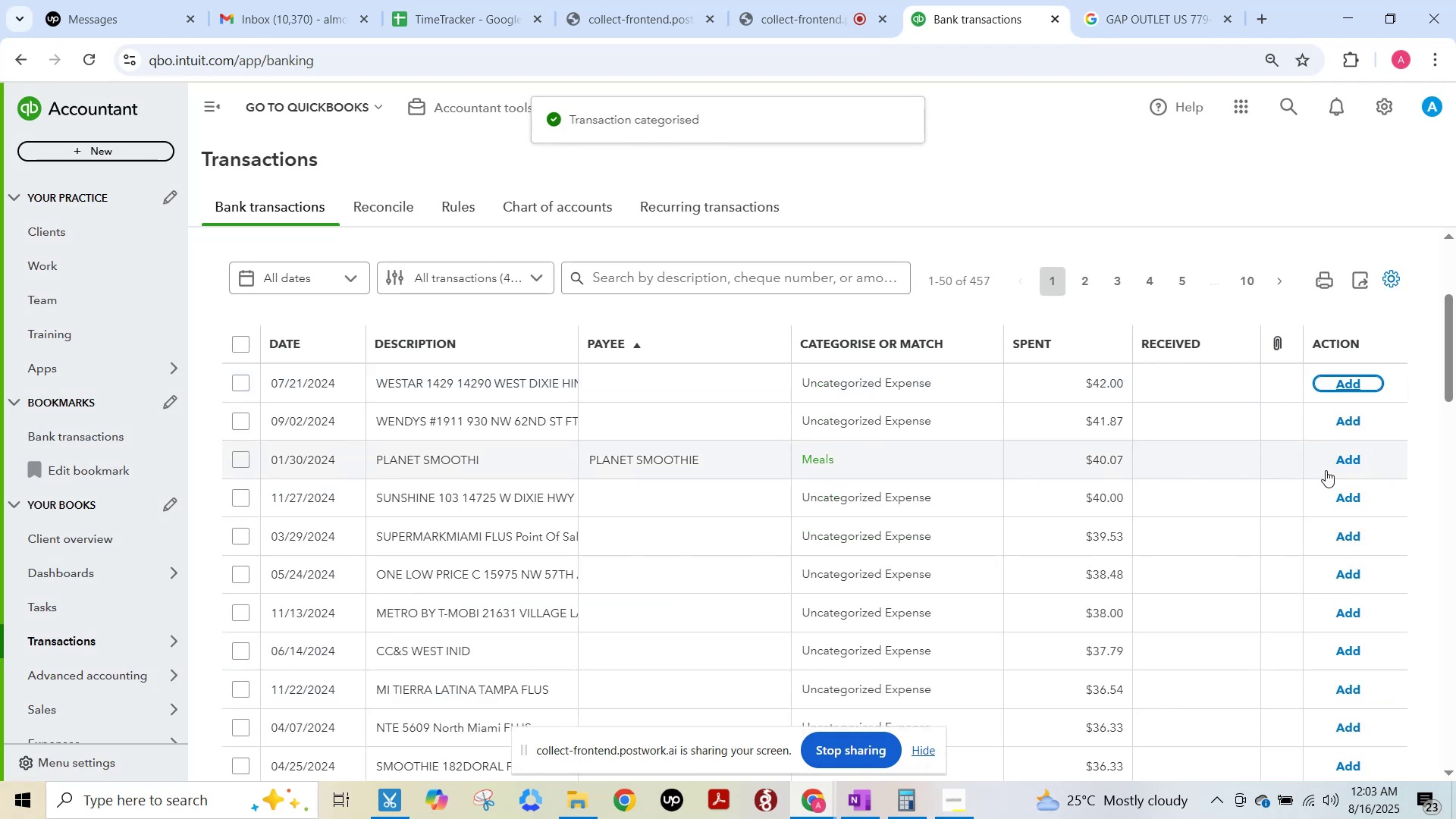 
left_click([1347, 461])
 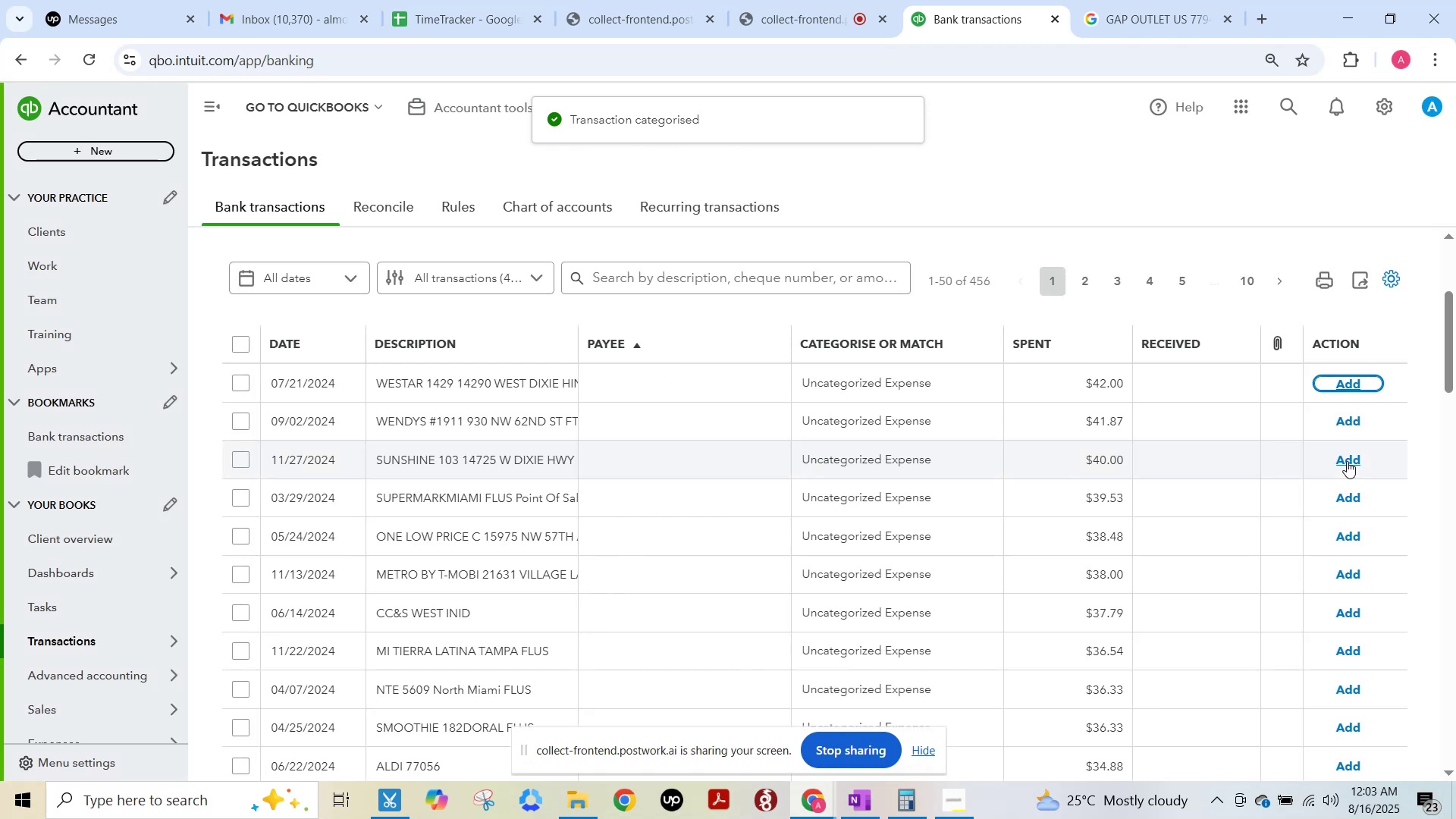 
scroll: coordinate [1161, 526], scroll_direction: down, amount: 2.0
 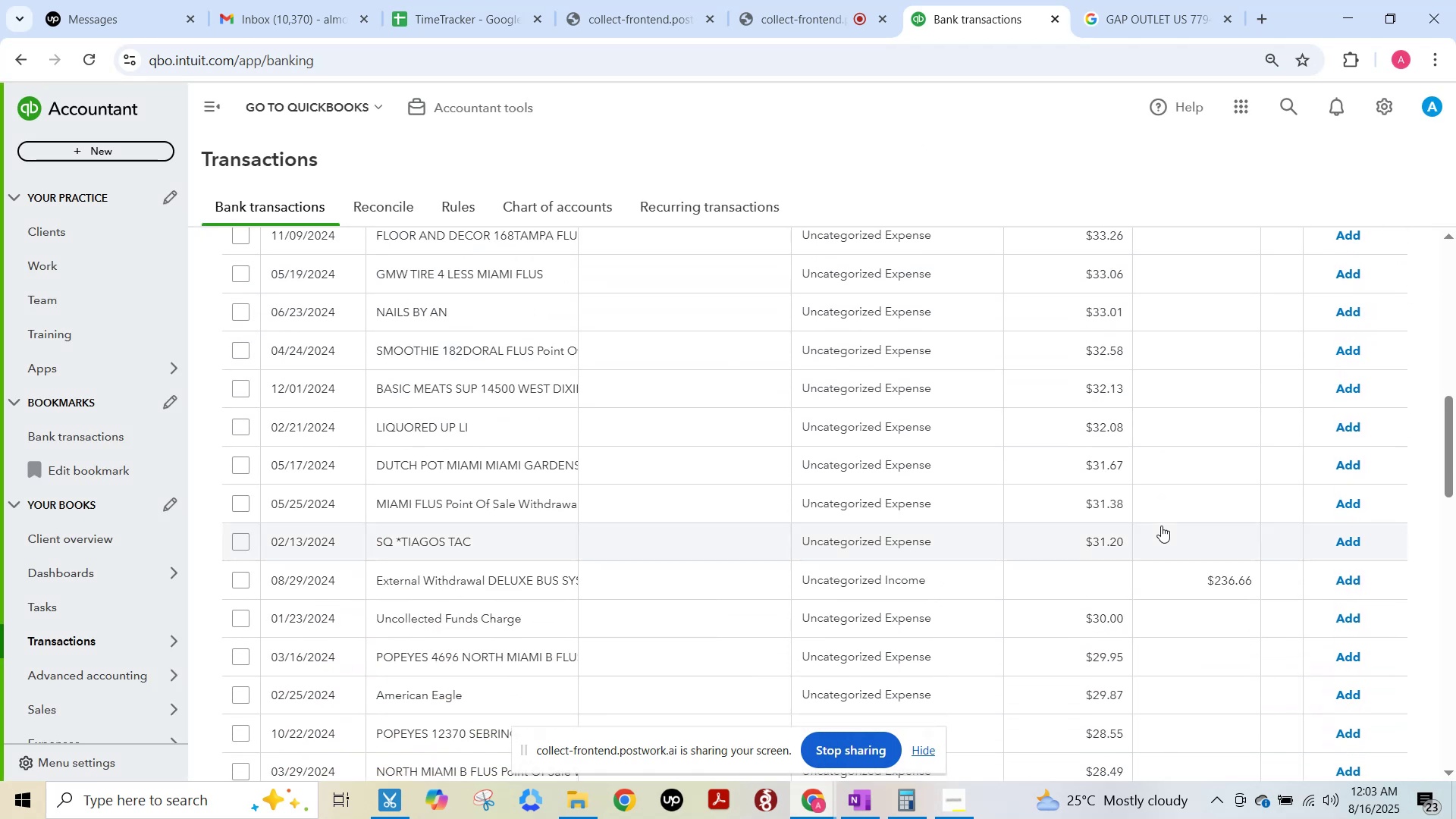 
scroll: coordinate [1161, 526], scroll_direction: up, amount: 8.0
 